 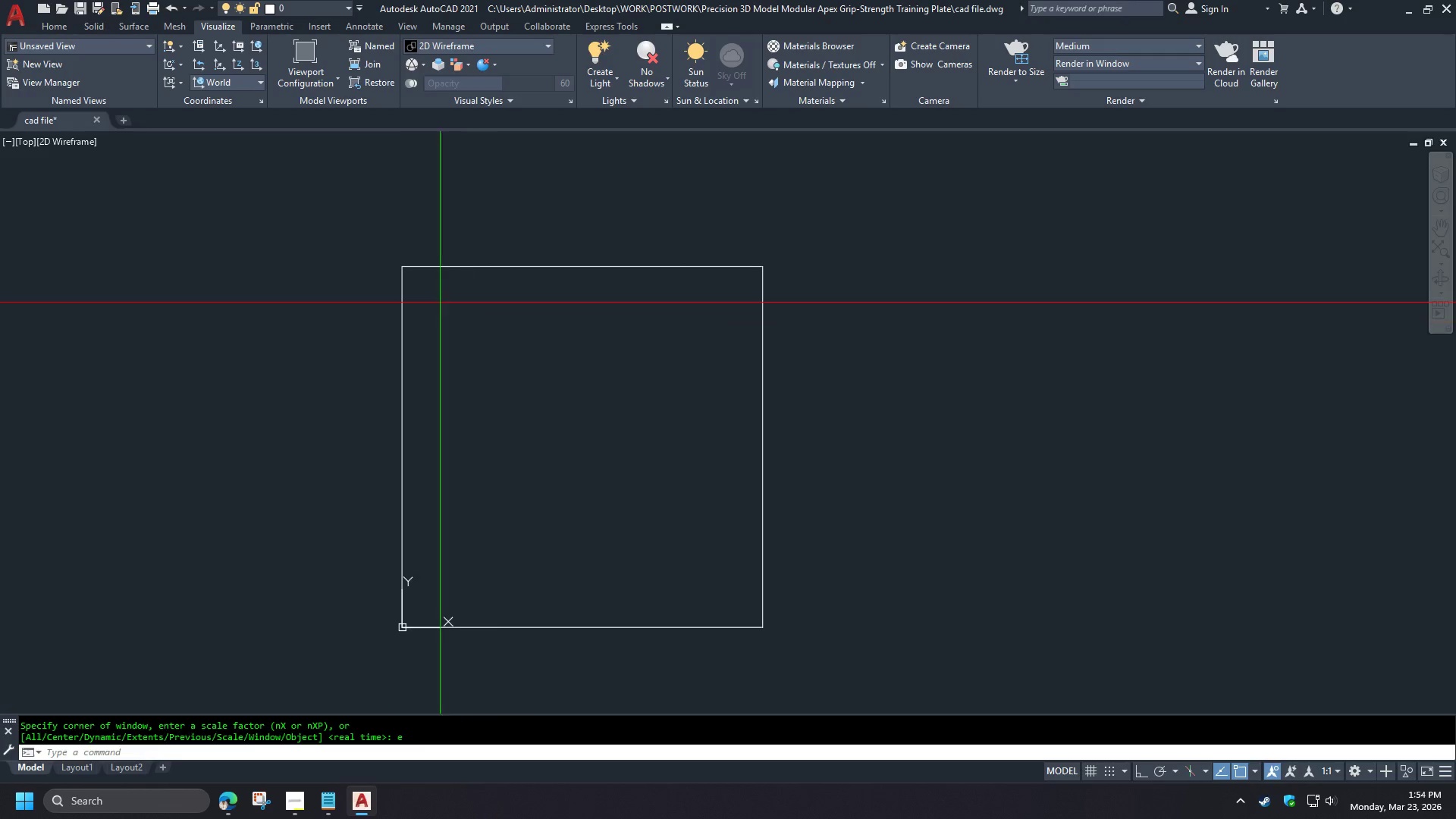 
key(Space)
 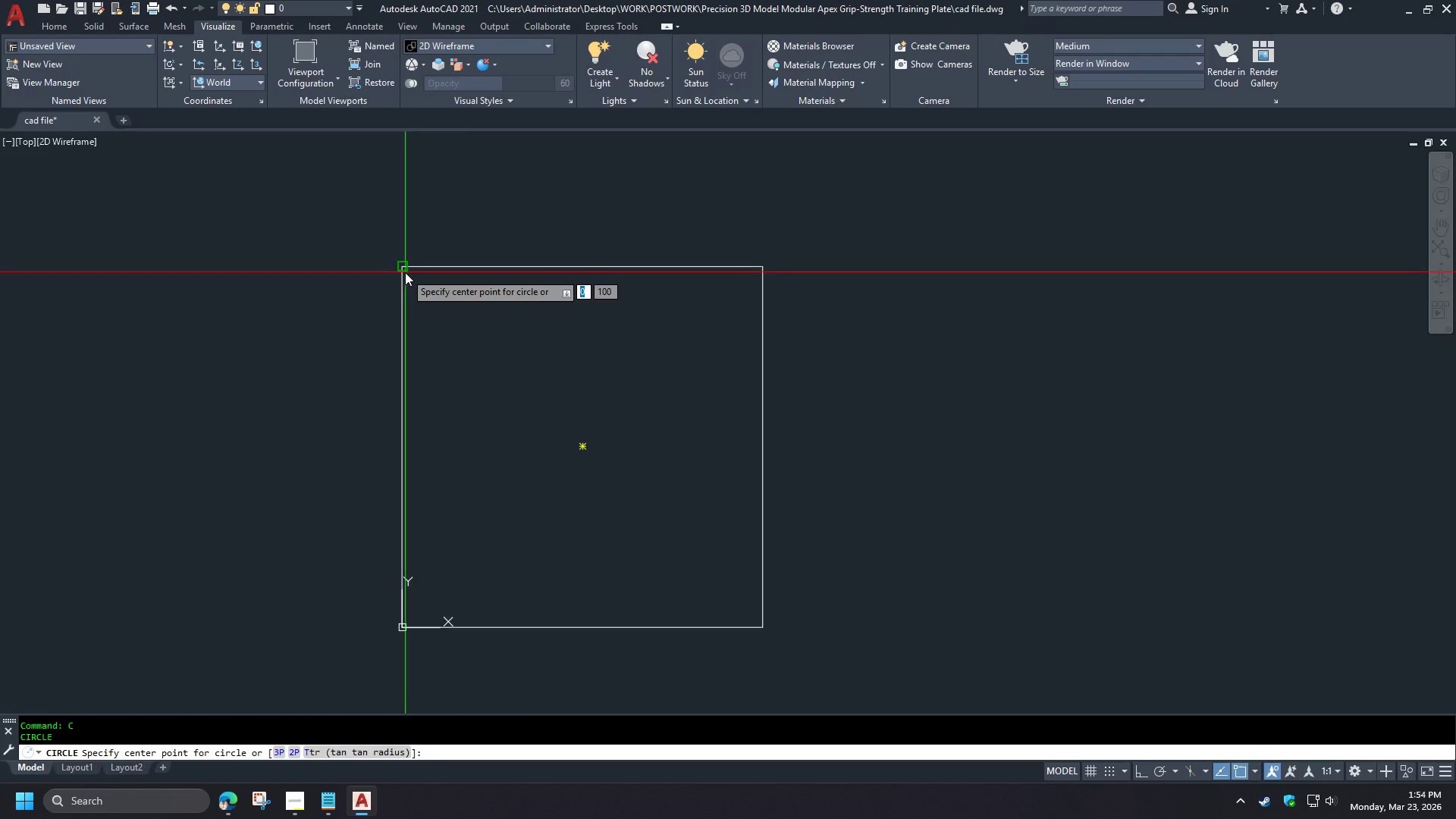 
left_click([405, 272])
 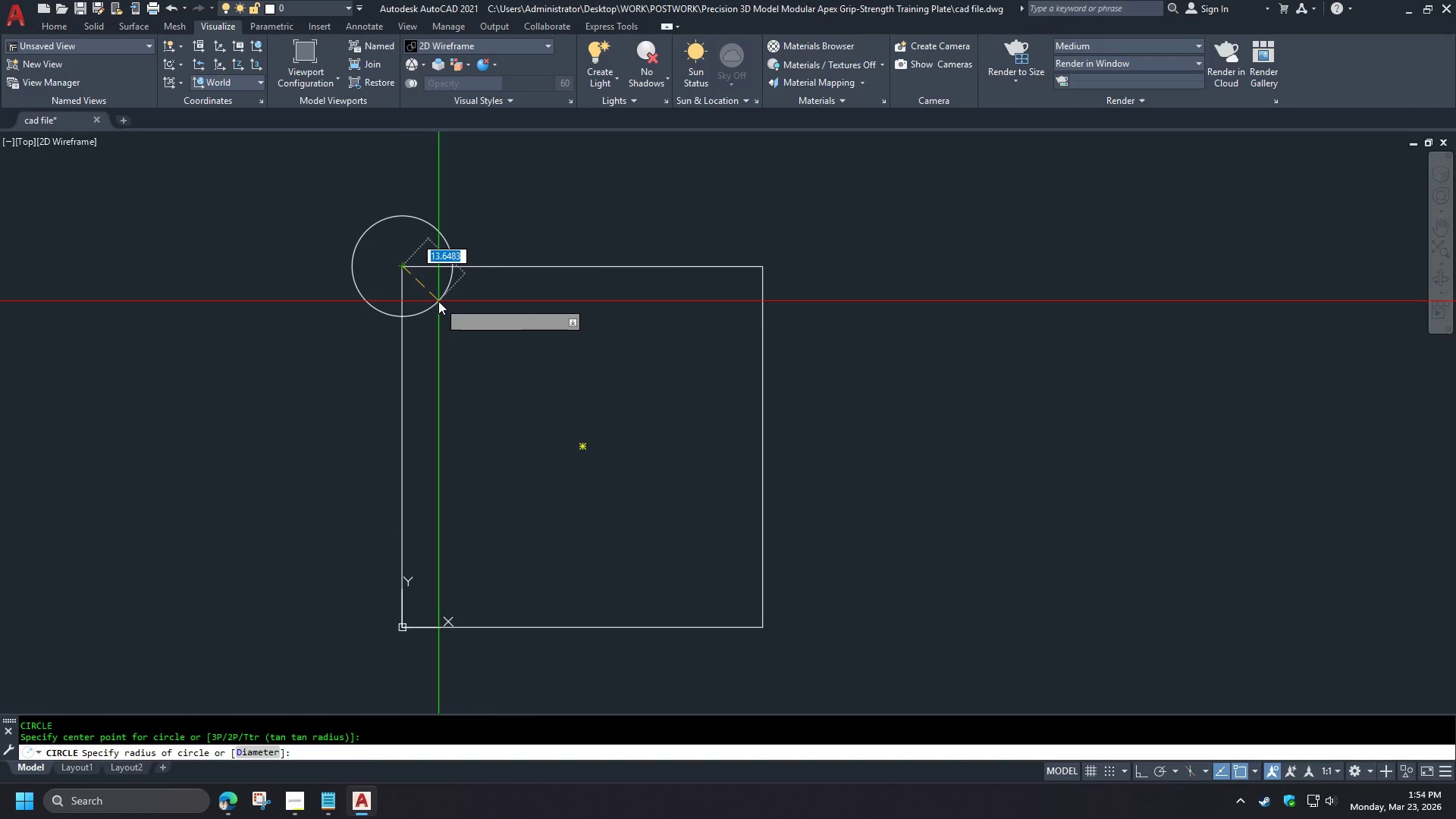 
key(D)
 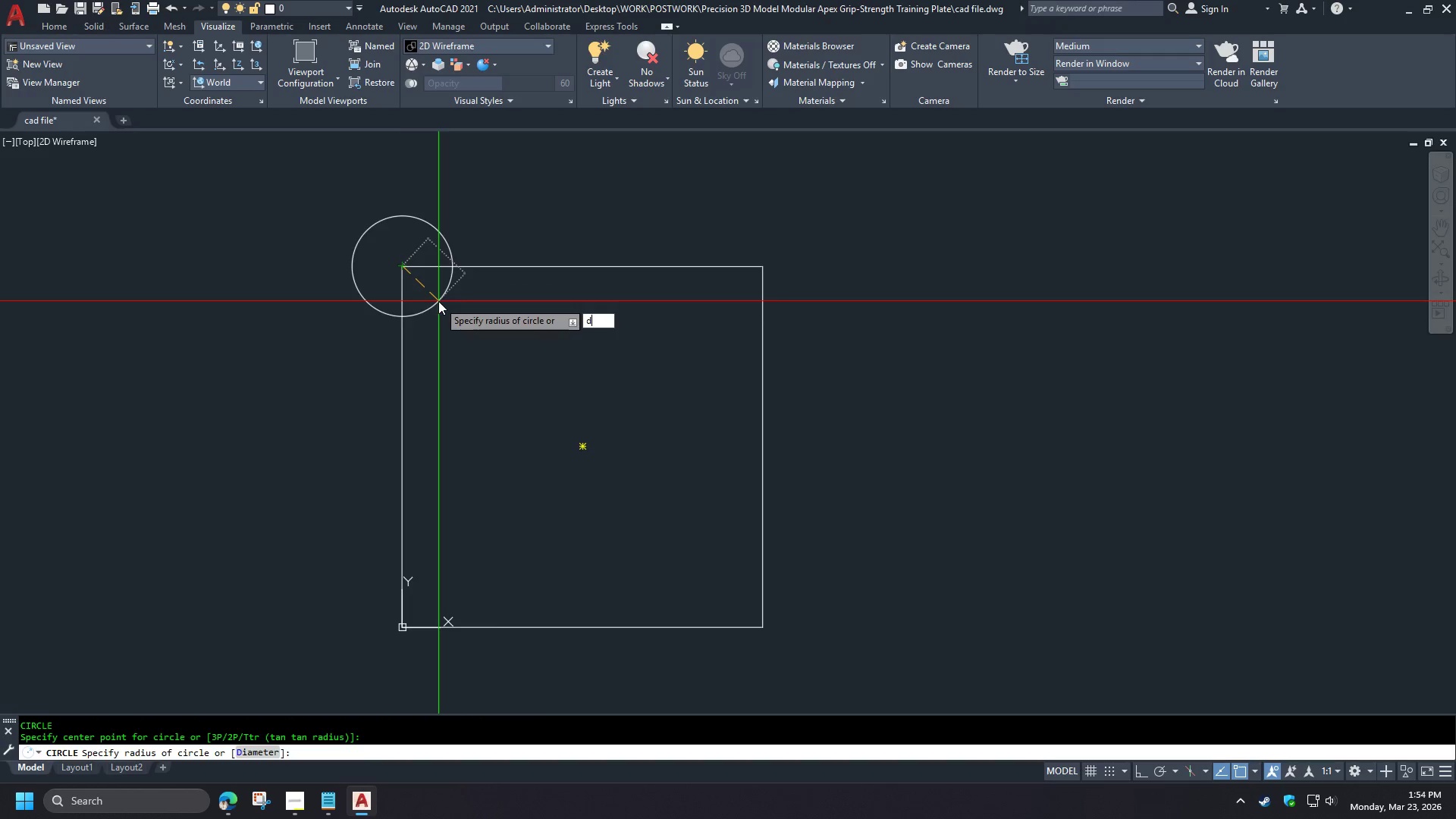 
key(Space)
 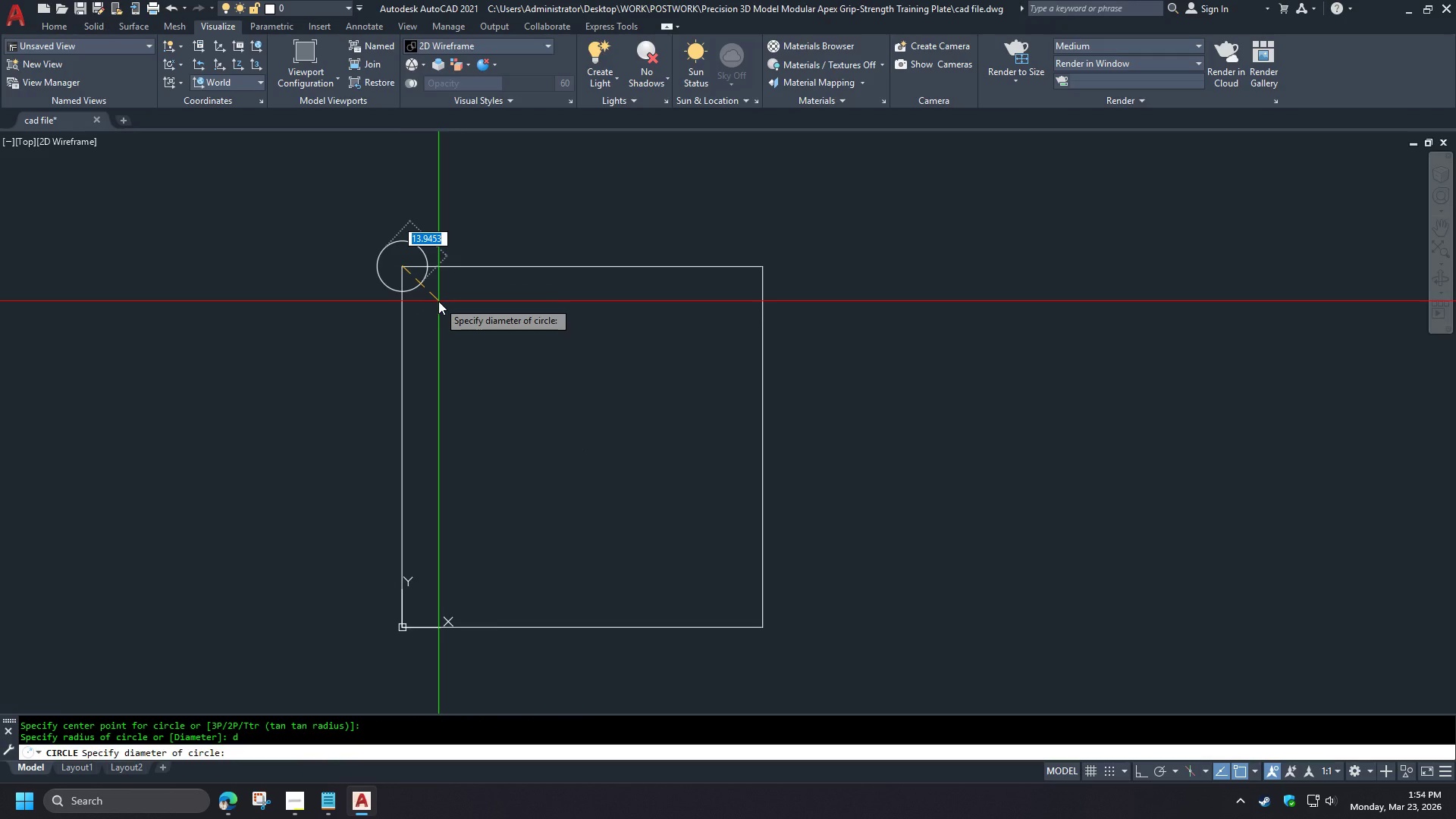 
key(Numpad1)
 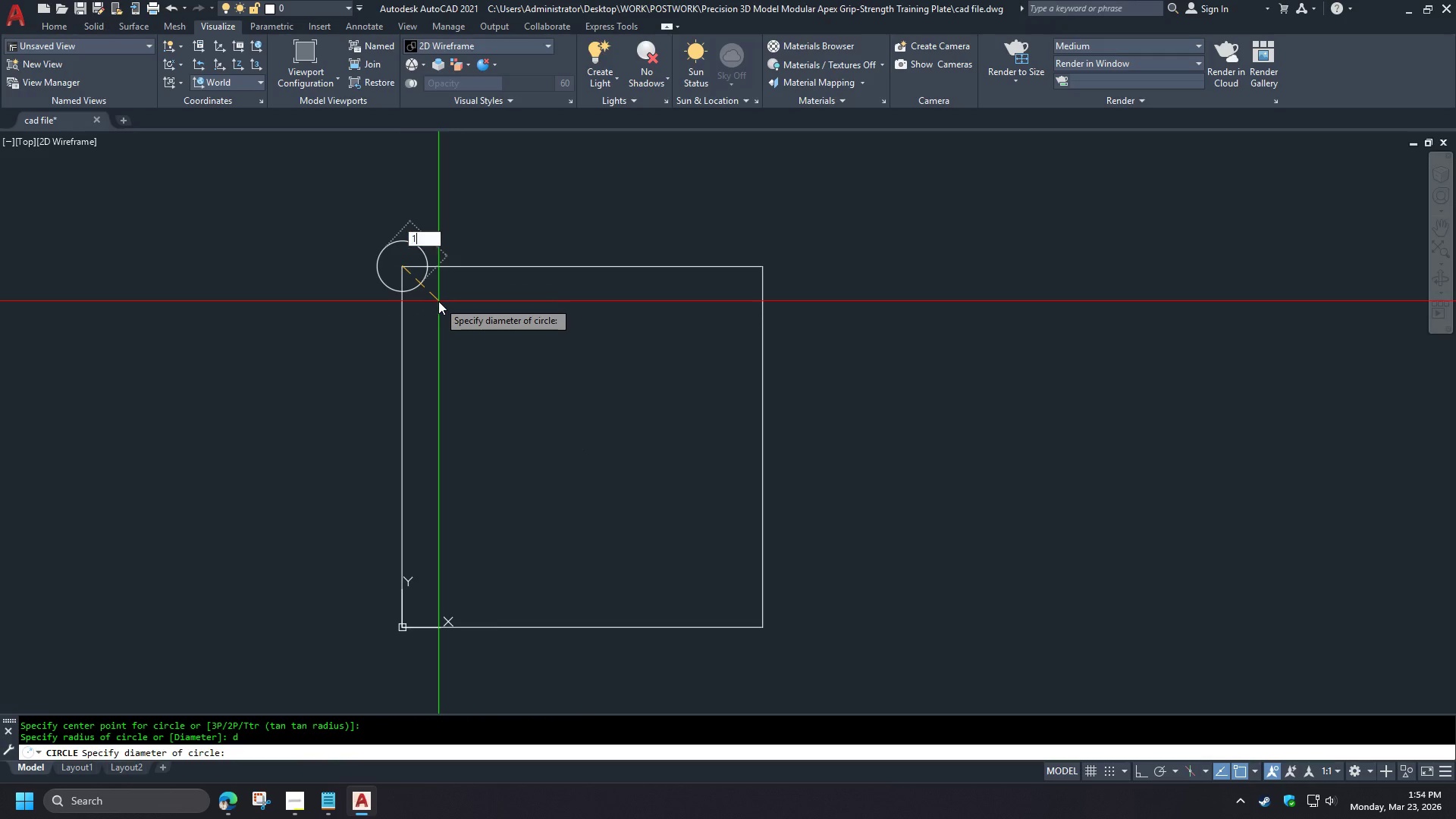 
key(Numpad0)
 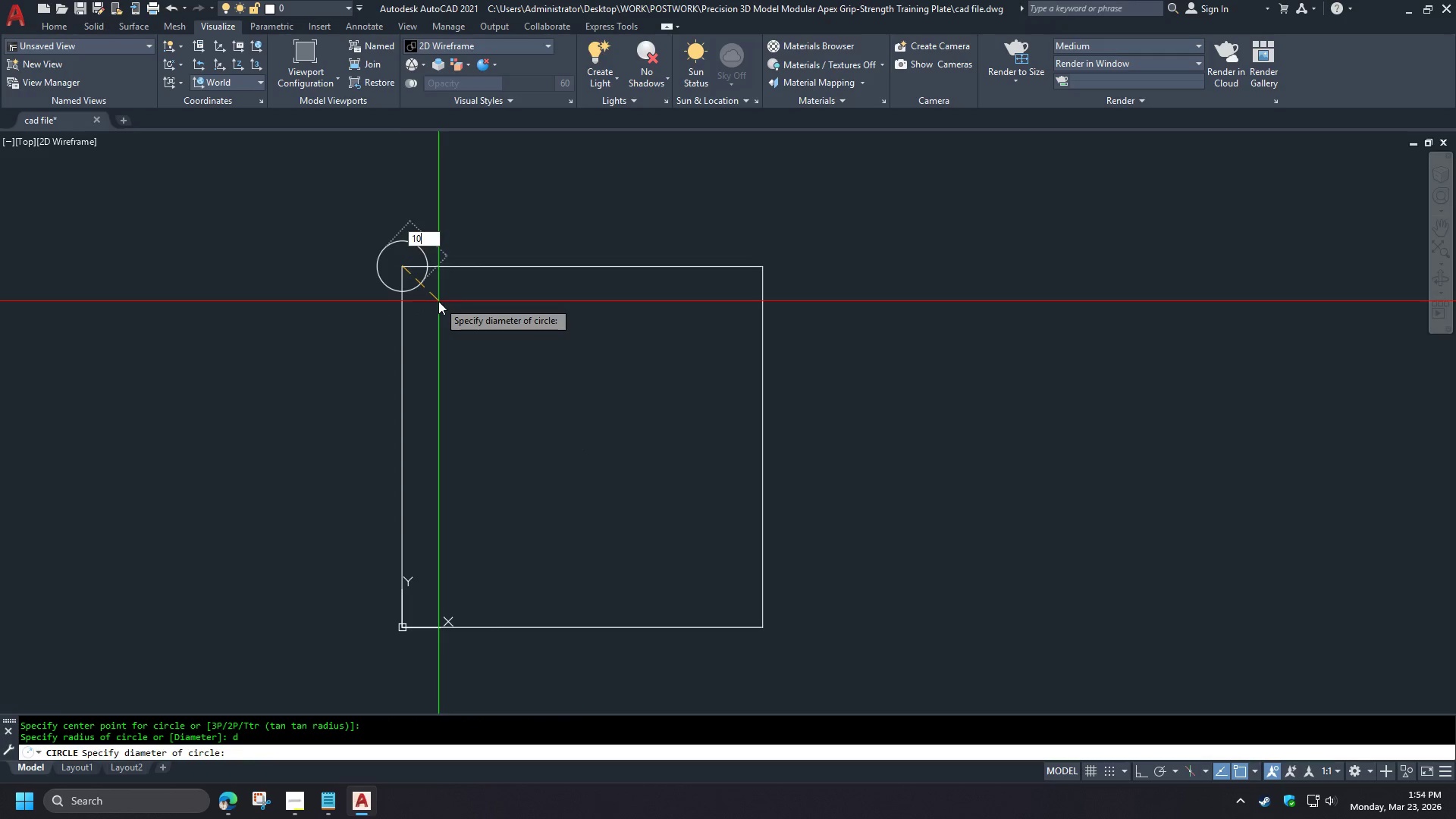 
key(Space)
 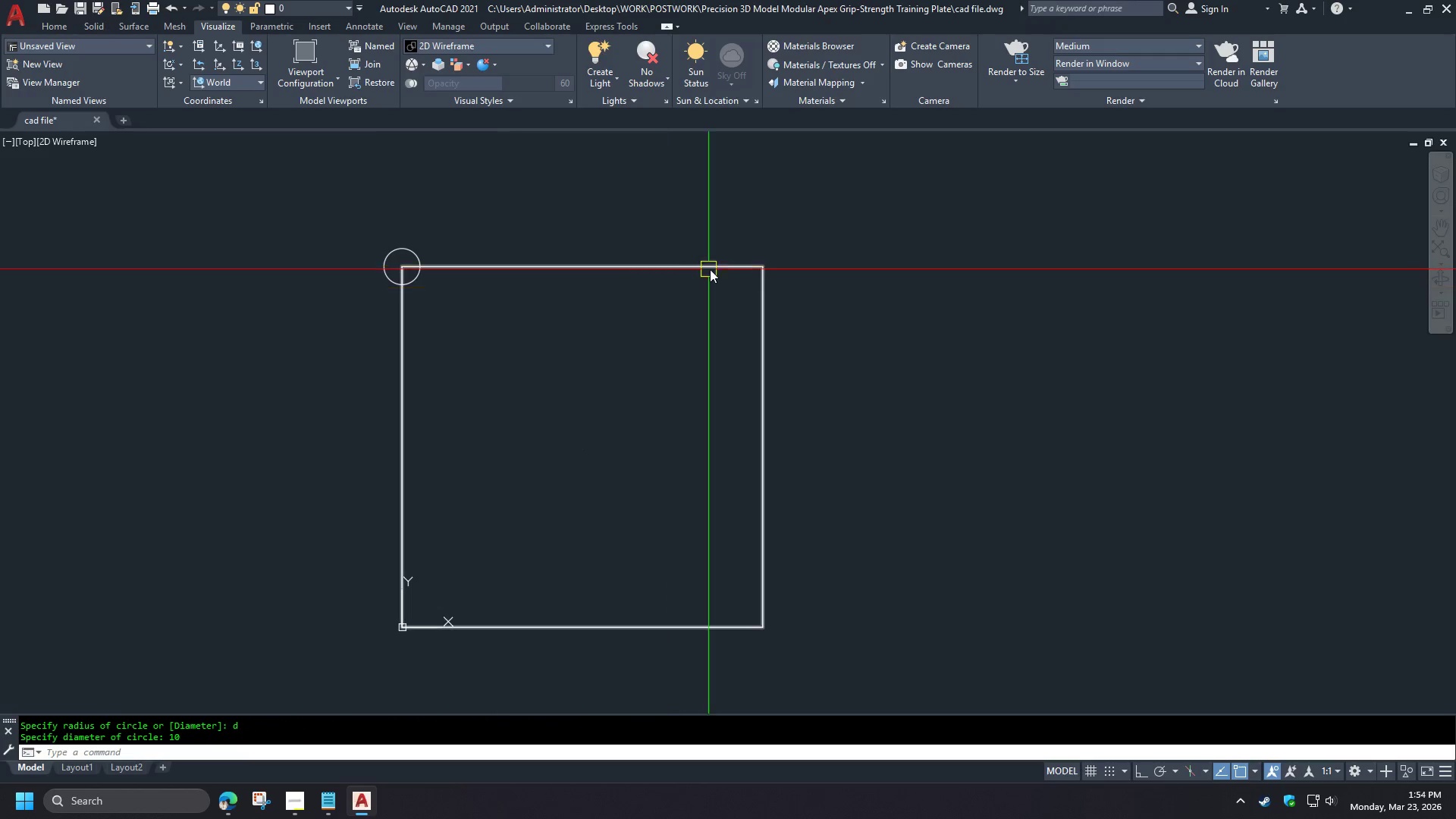 
key(Space)
 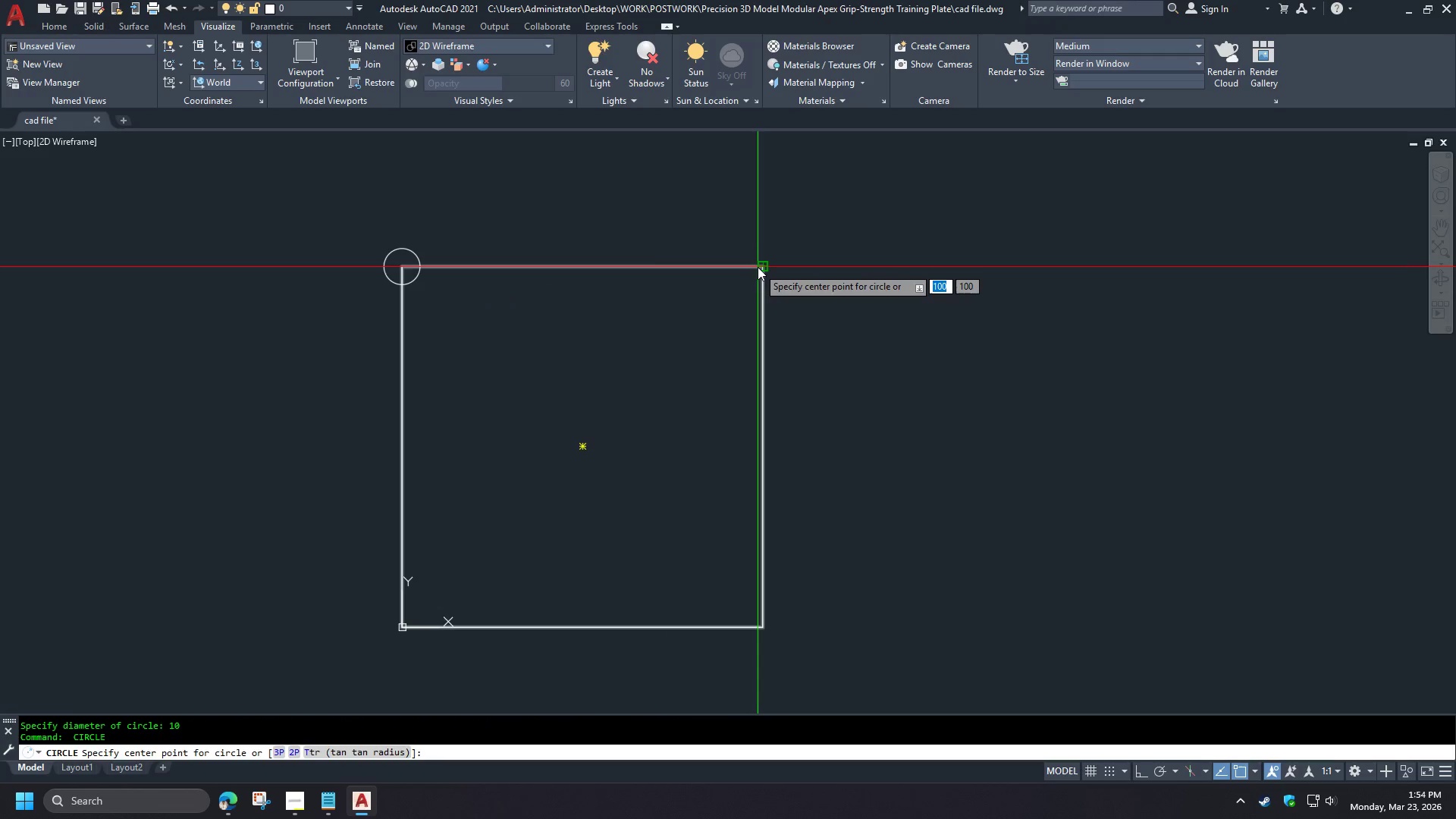 
key(Space)
 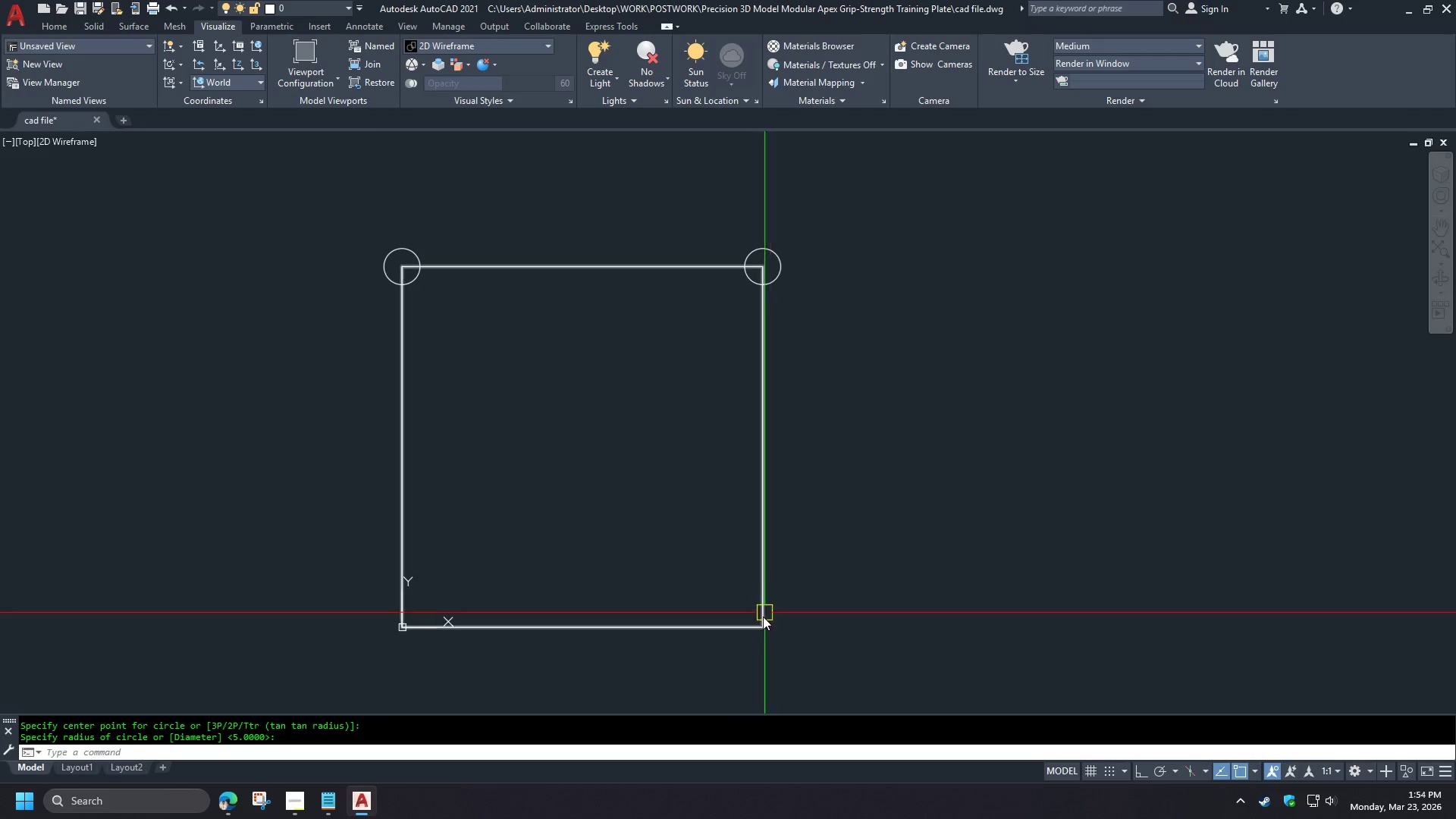 
key(Space)
 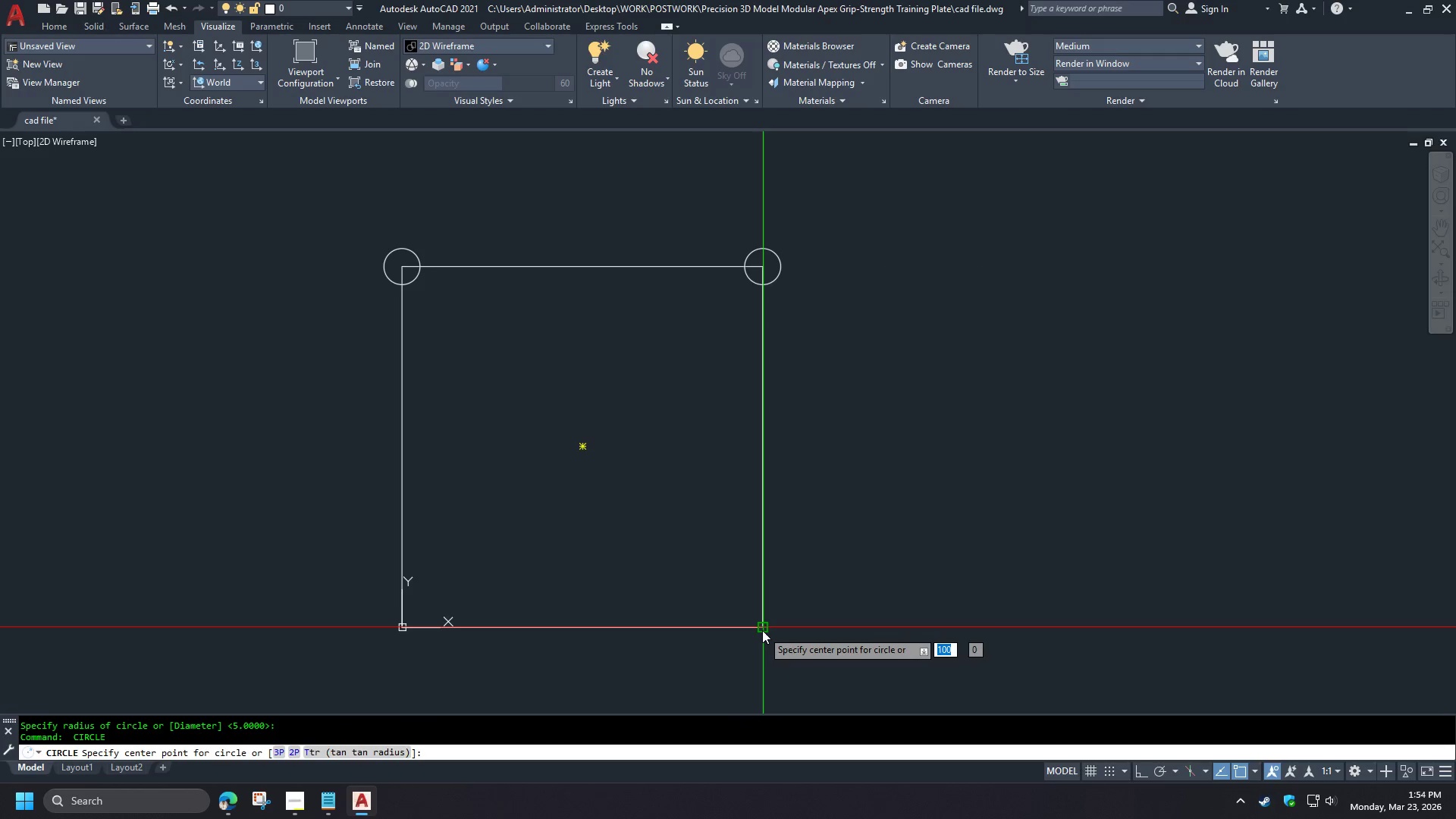 
left_click([762, 629])
 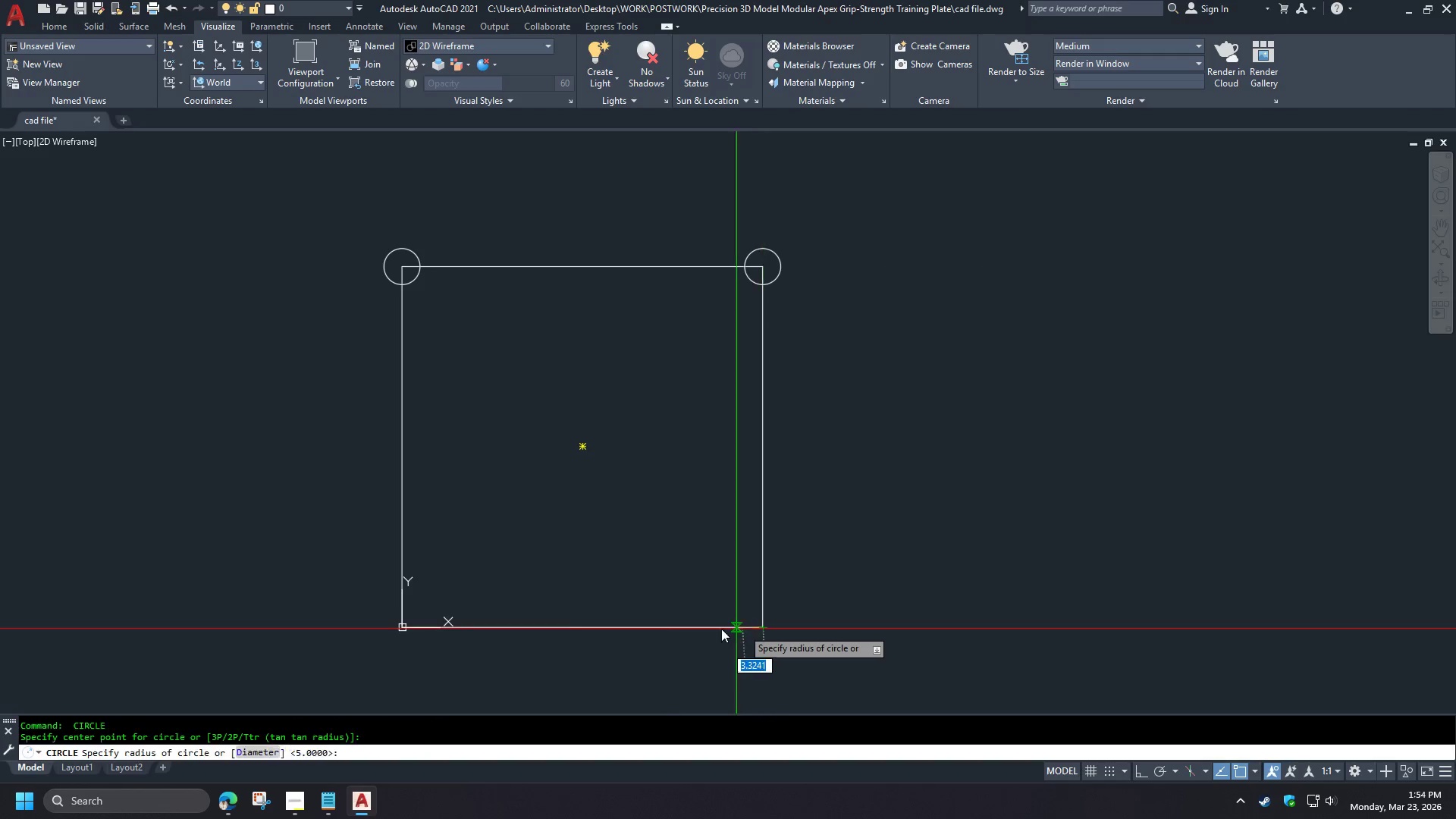 
type(  end )
 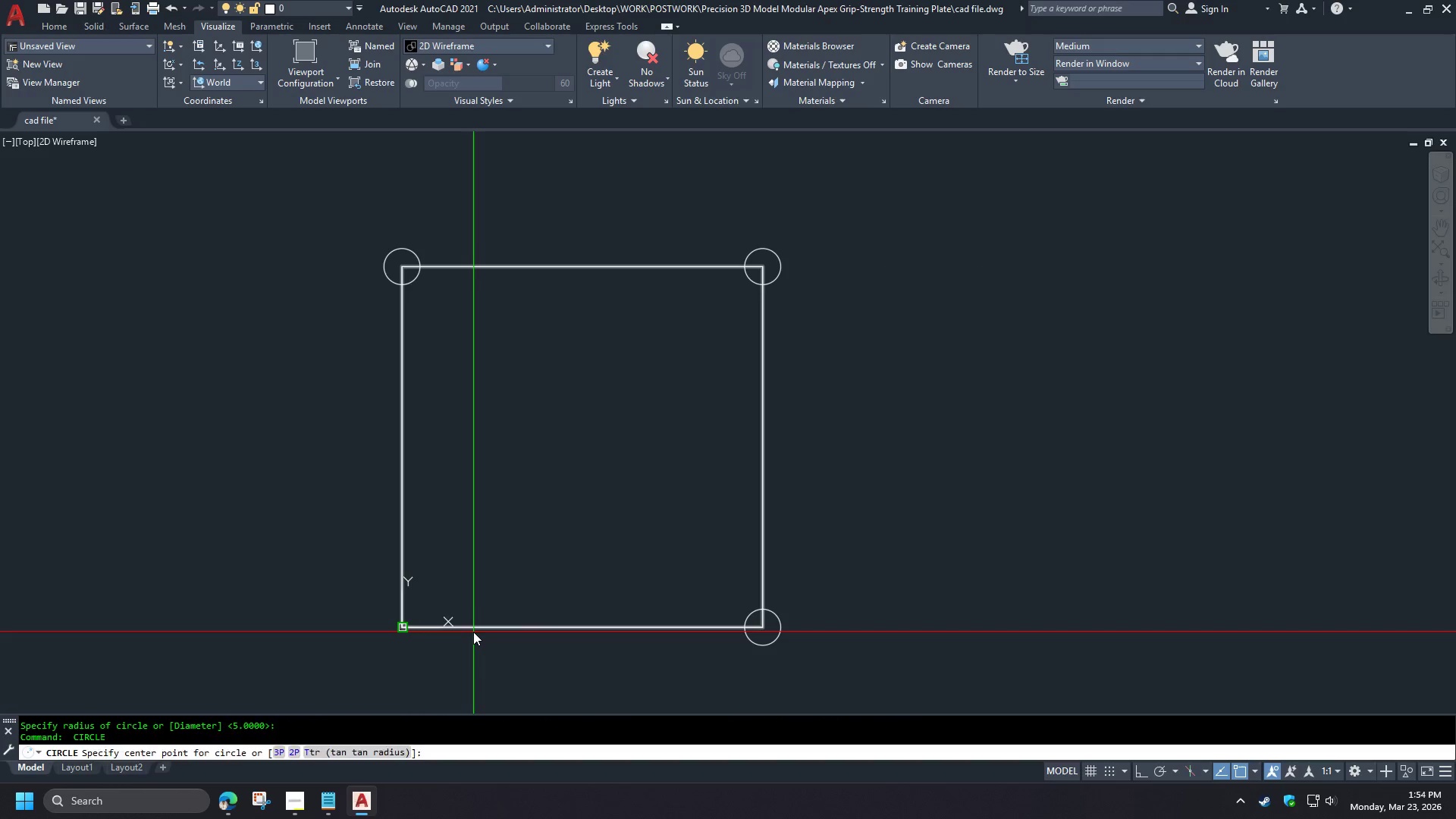 
left_click([473, 632])
 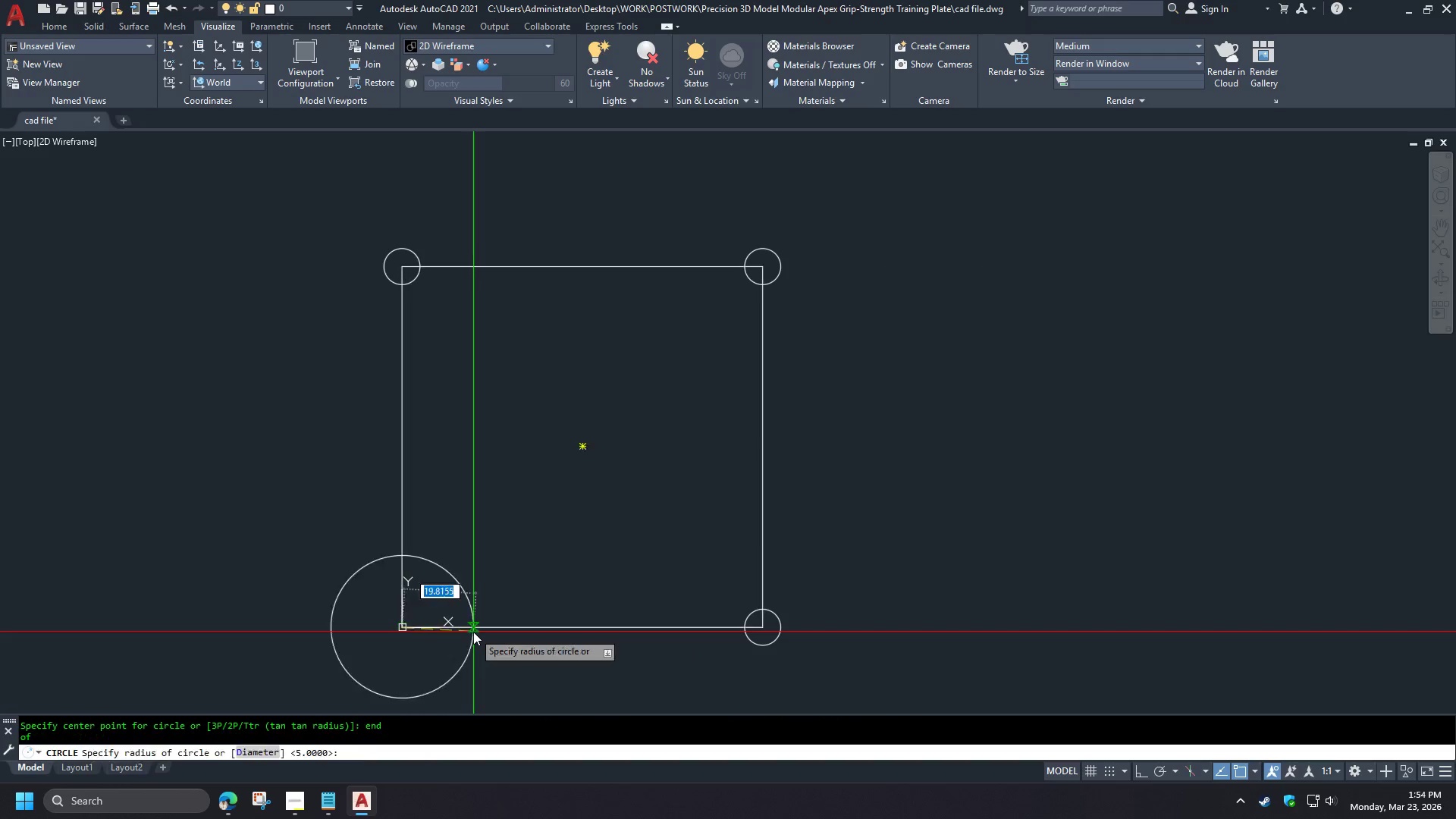 
key(Space)
 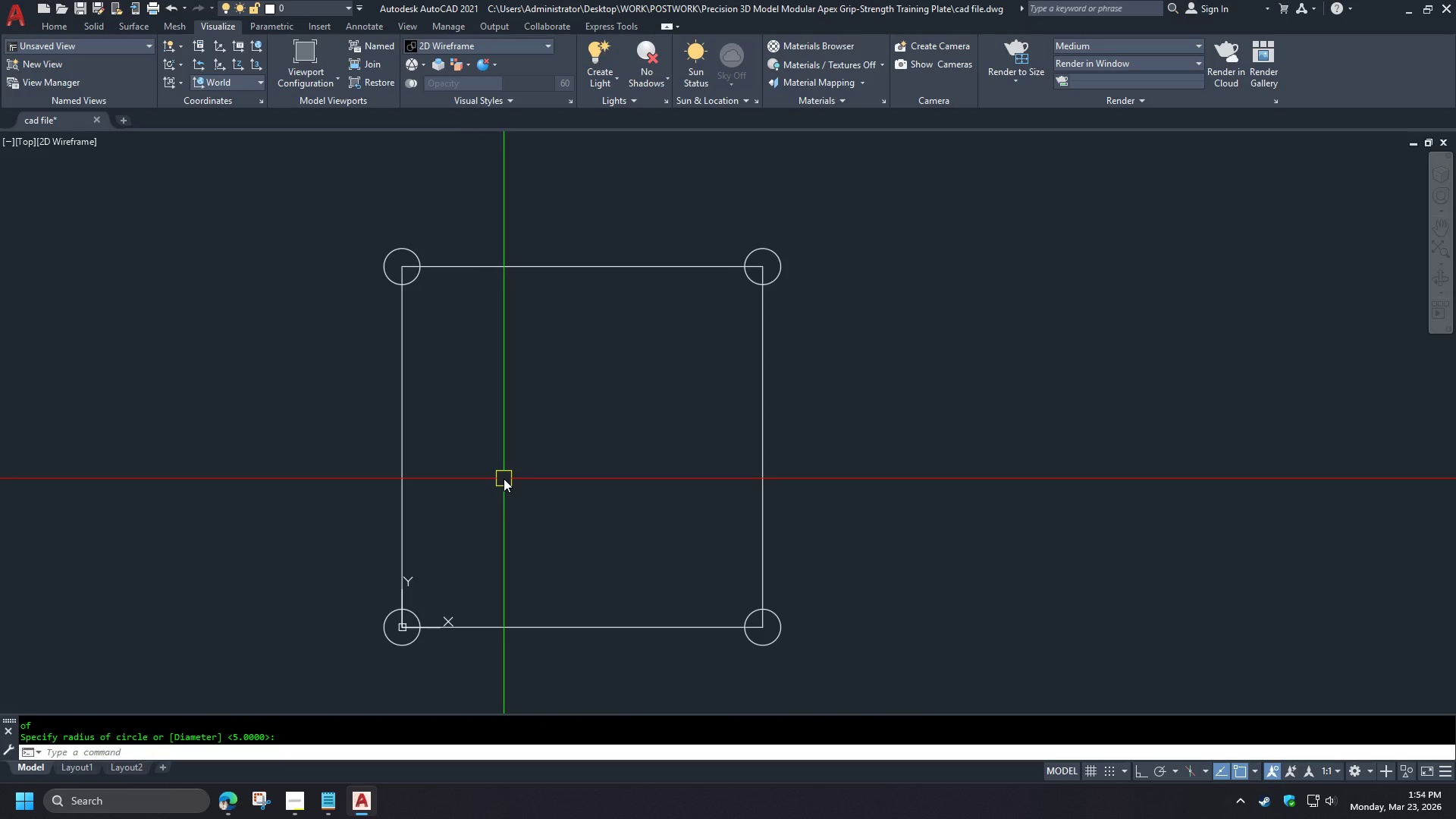 
wait(10.67)
 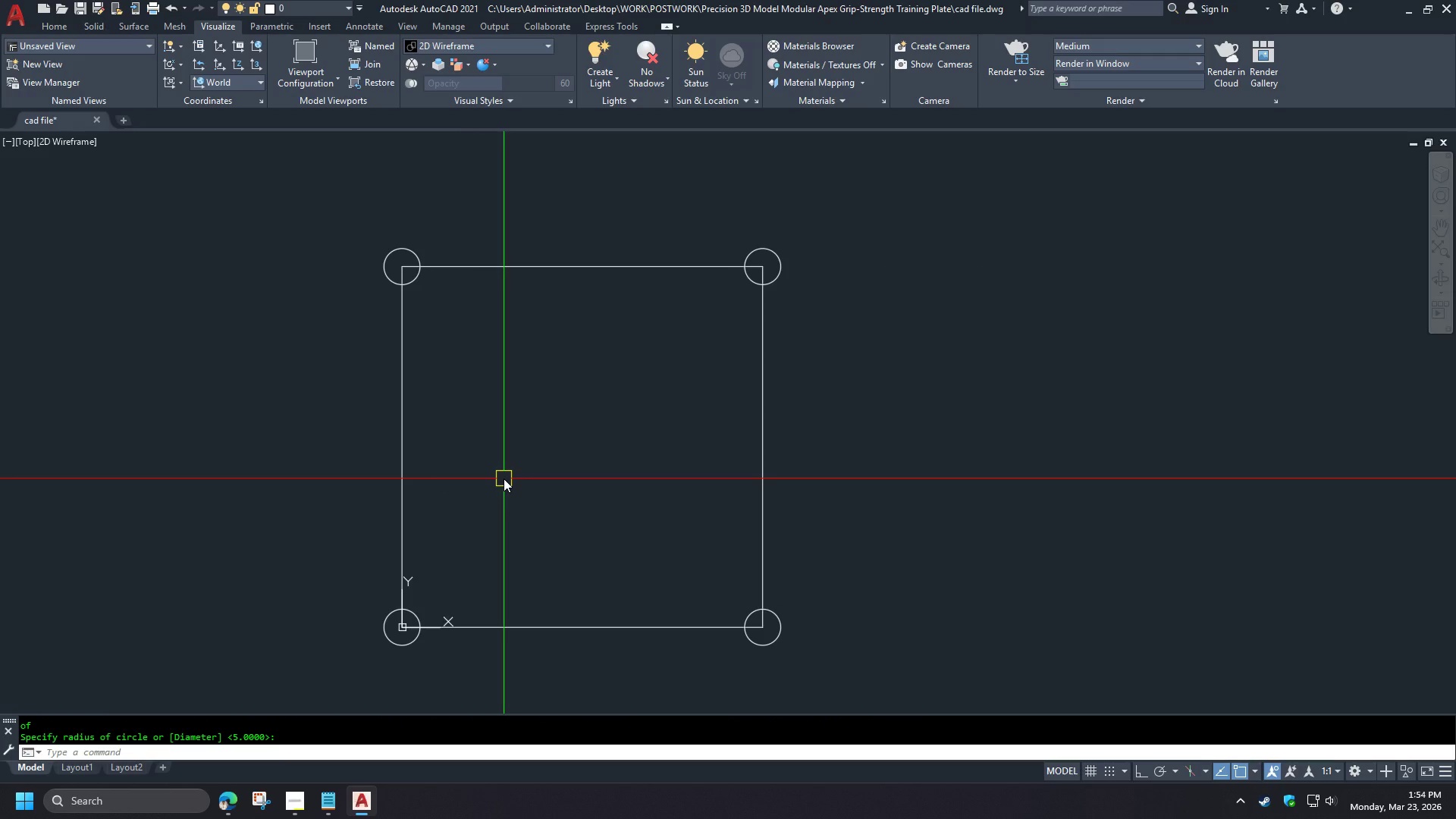 
type(ucsic )
 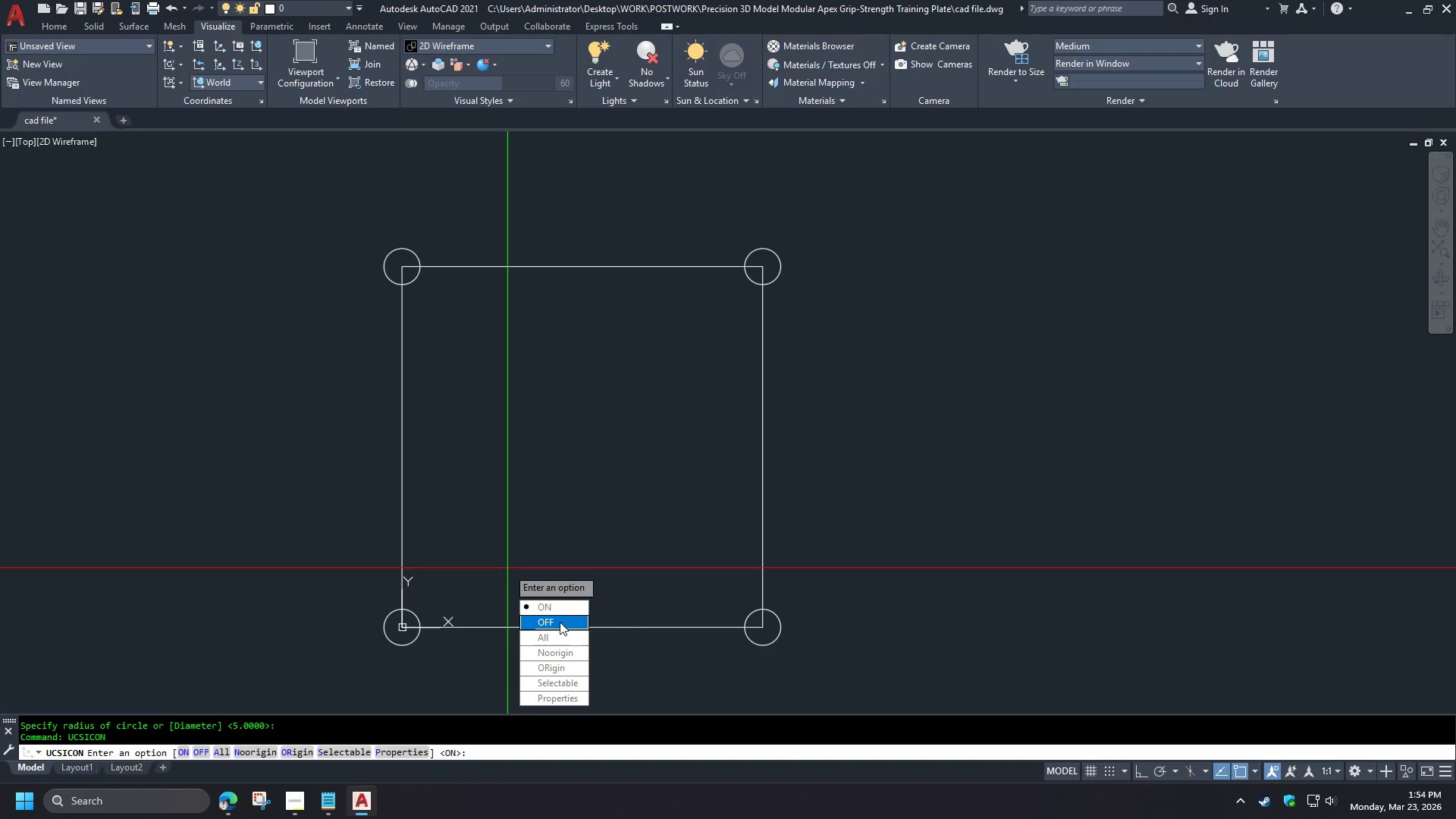 
wait(7.48)
 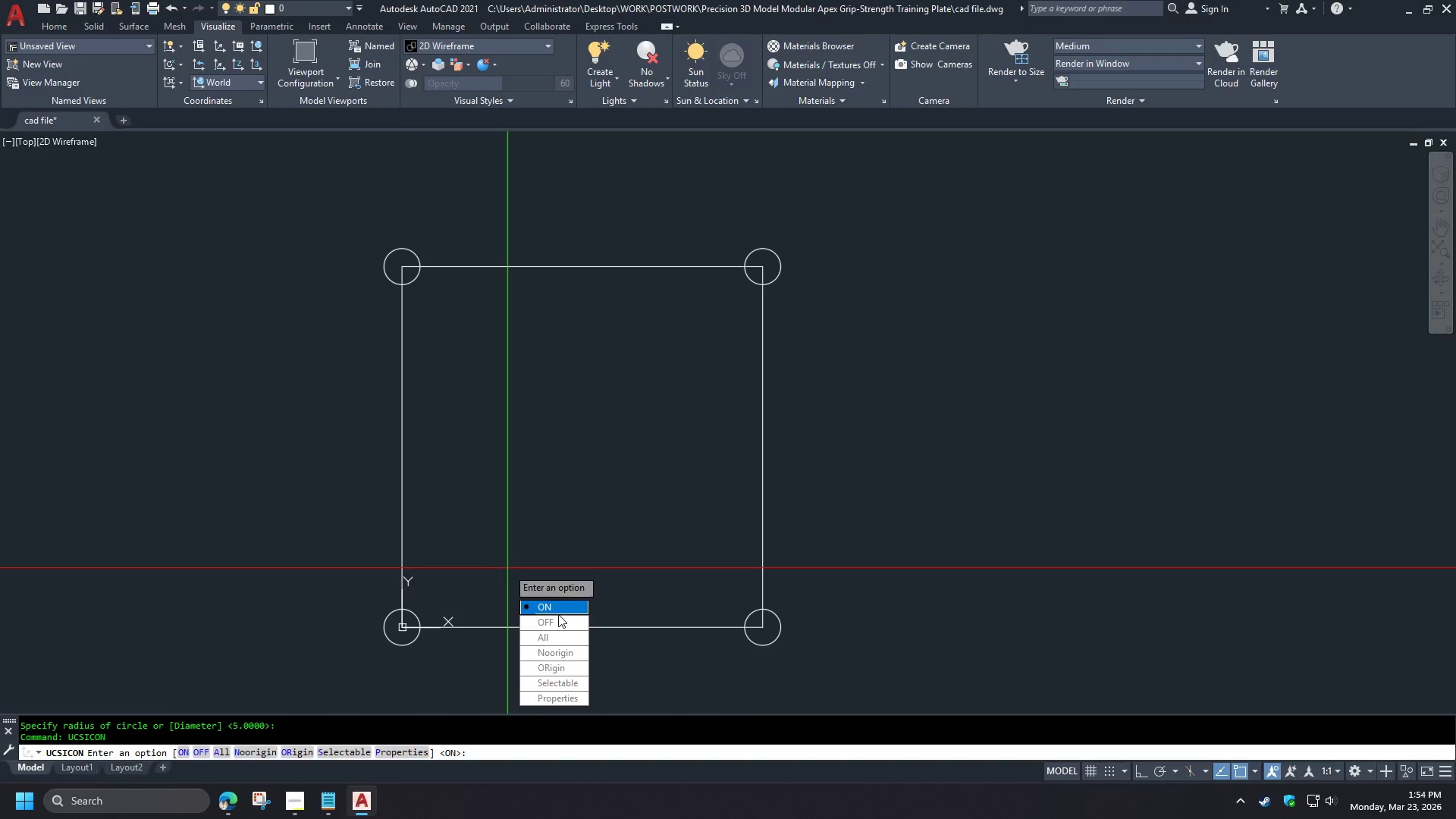 
left_click_drag(start_coordinate=[560, 622], to_coordinate=[507, 568])
 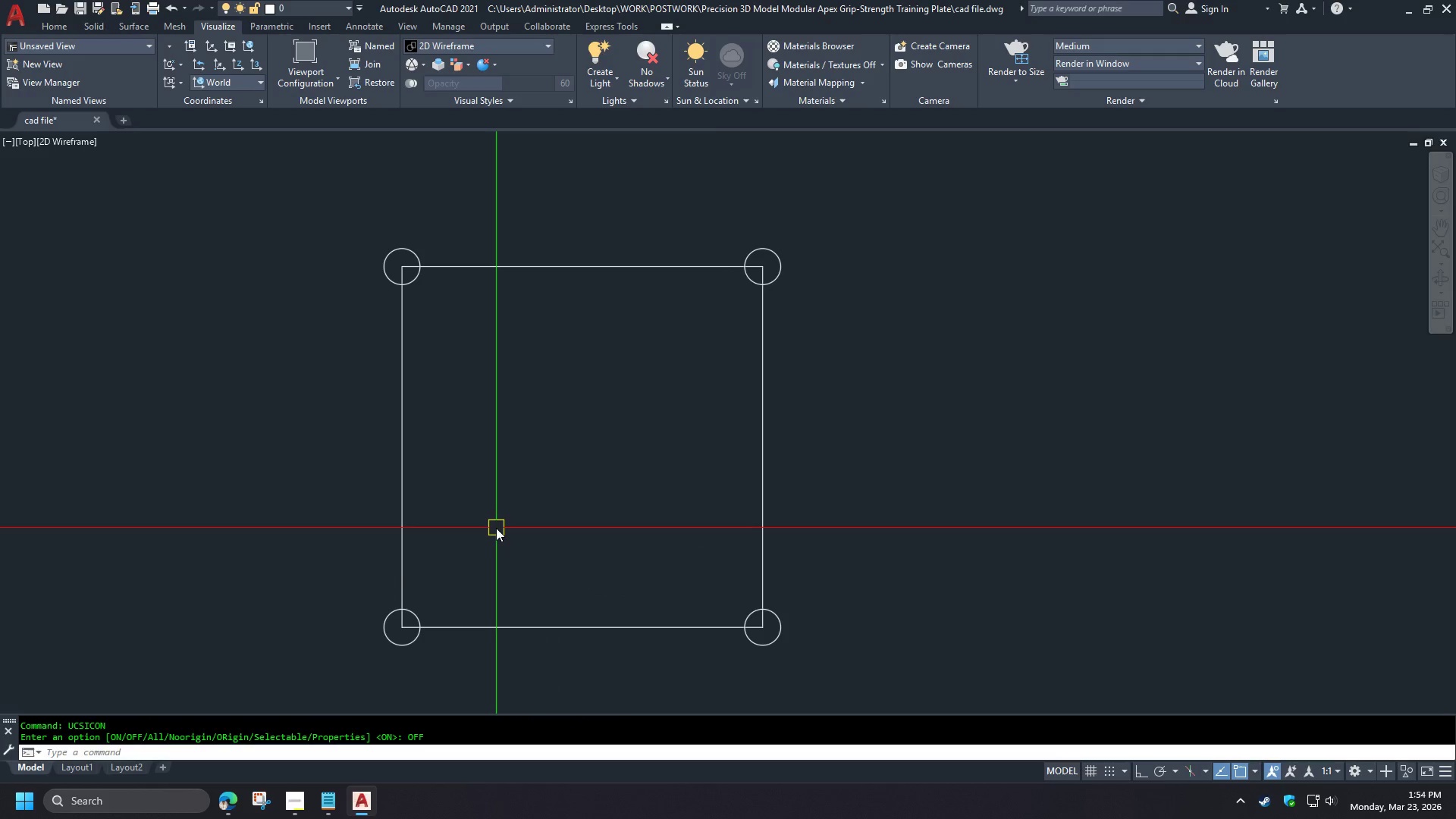 
type(re )
 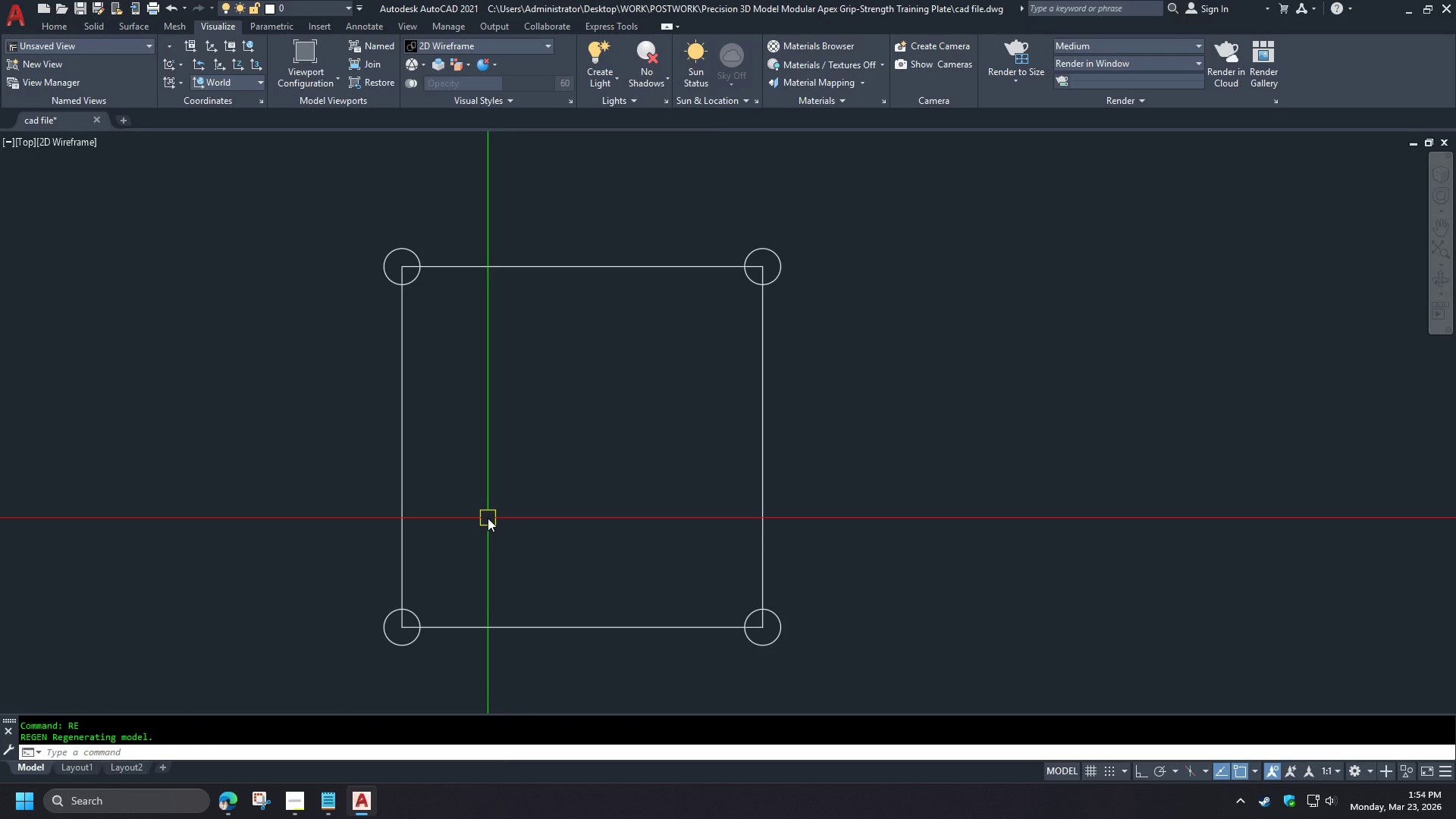 
wait(6.55)
 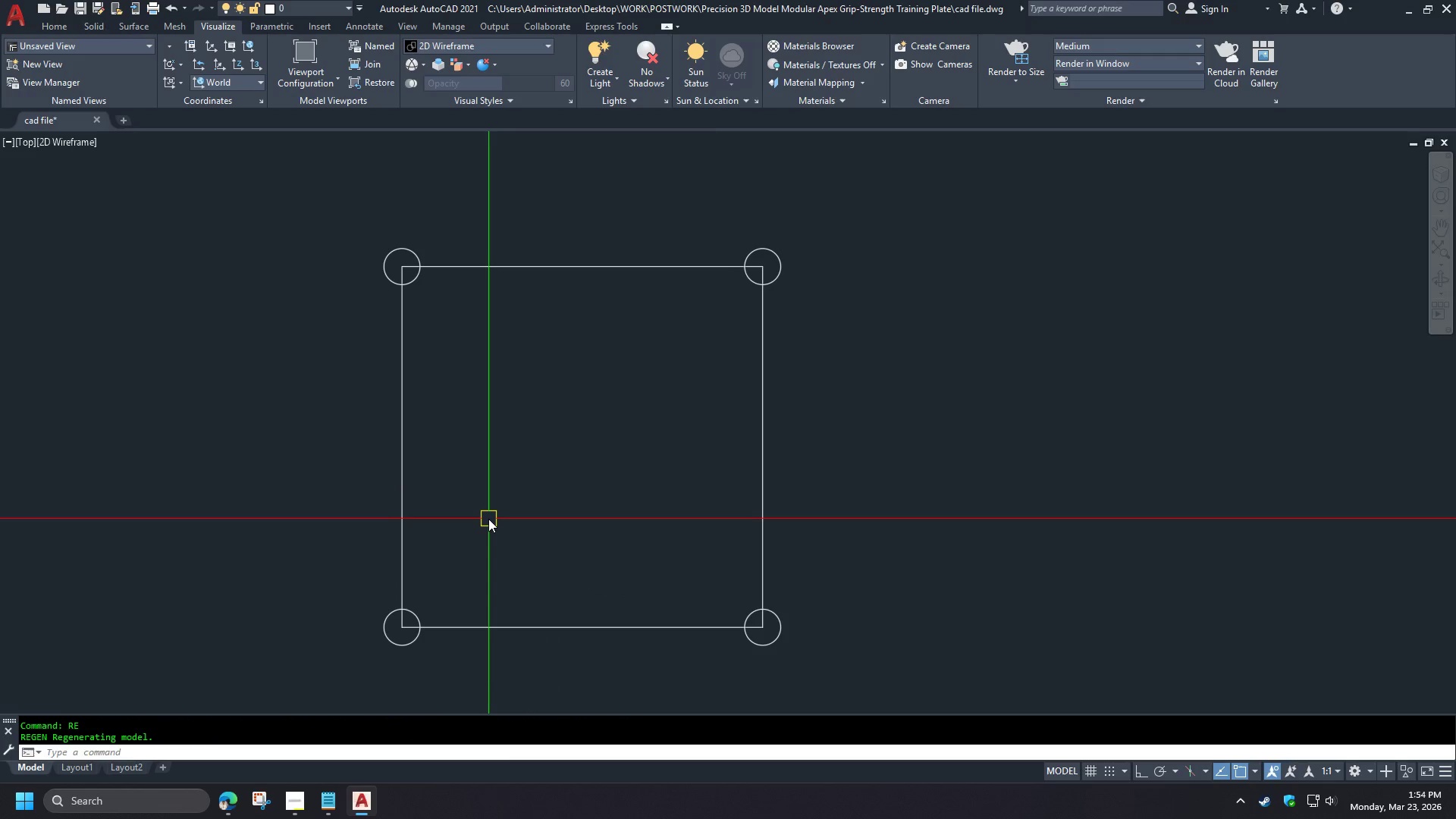 
type( ucsic)
 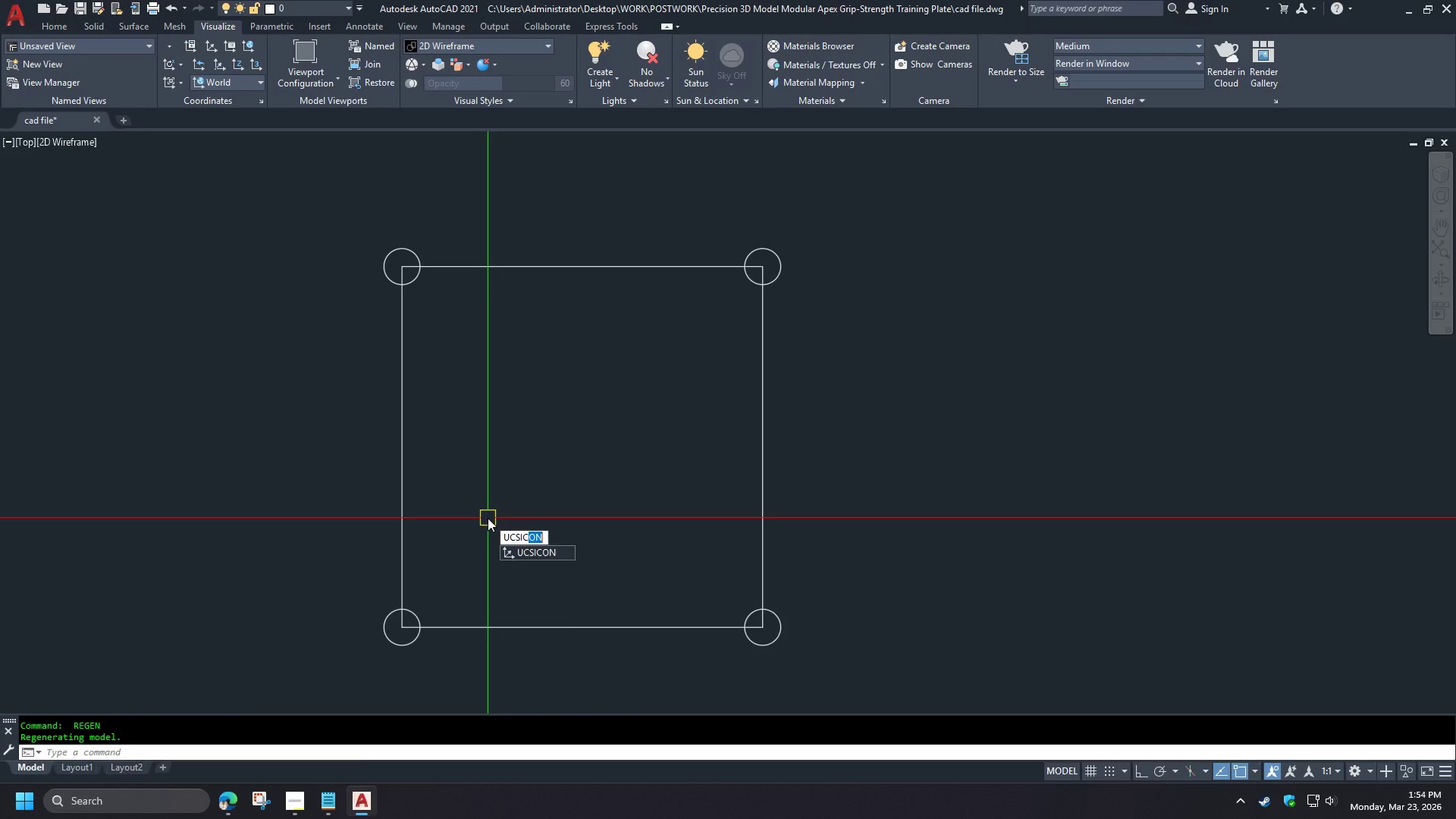 
key(Enter)
 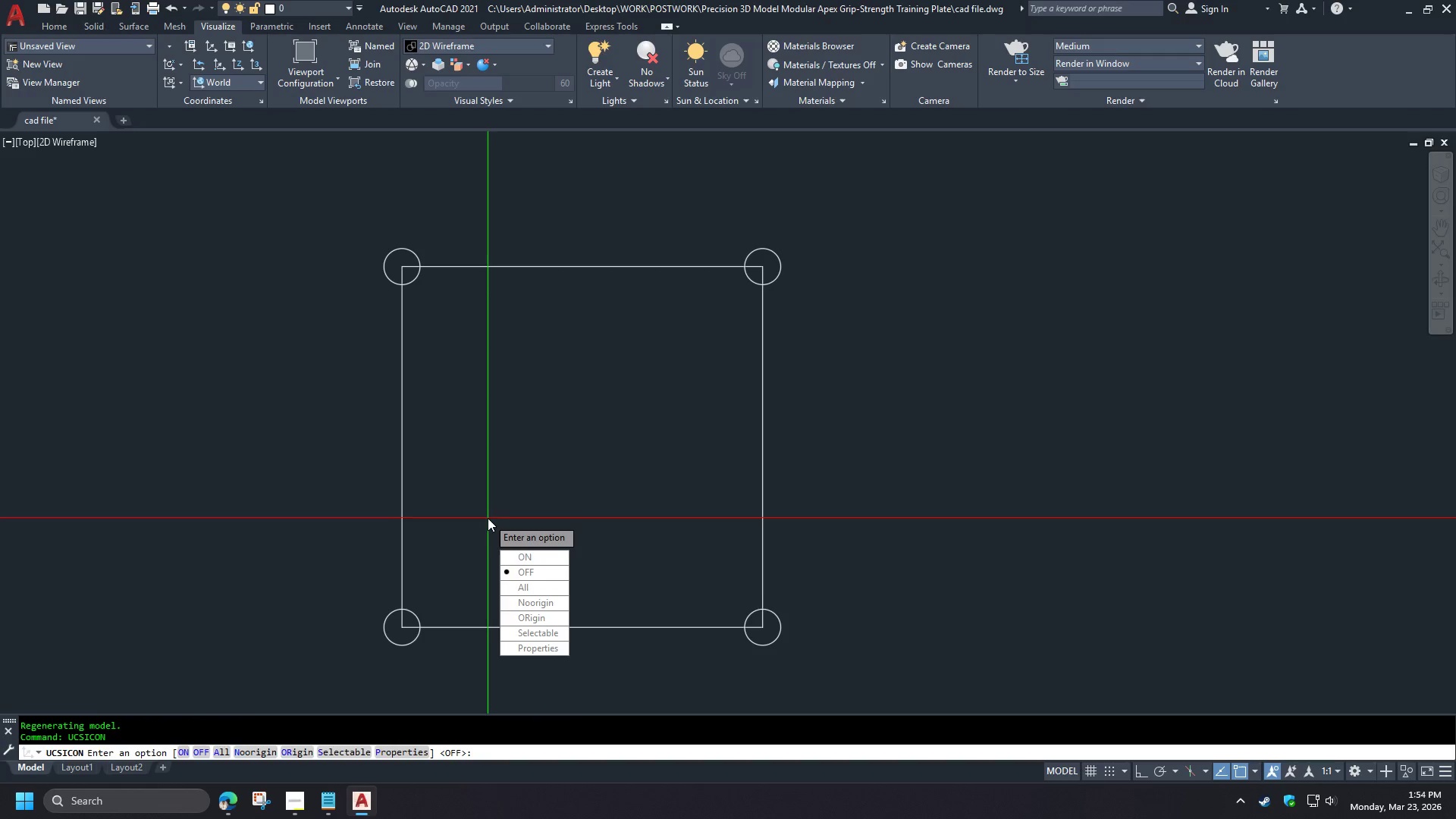 
key(Escape)
 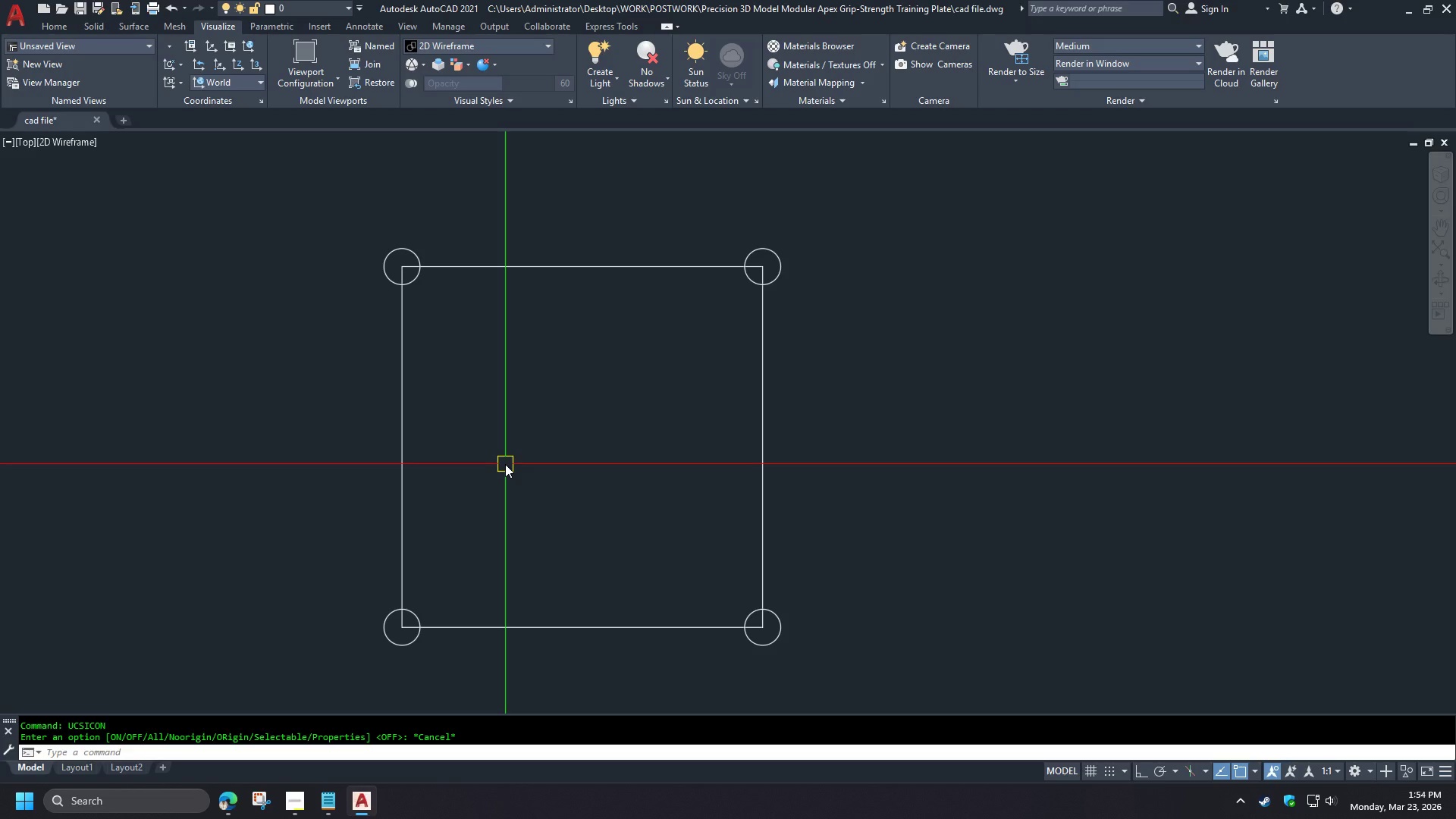 
wait(12.23)
 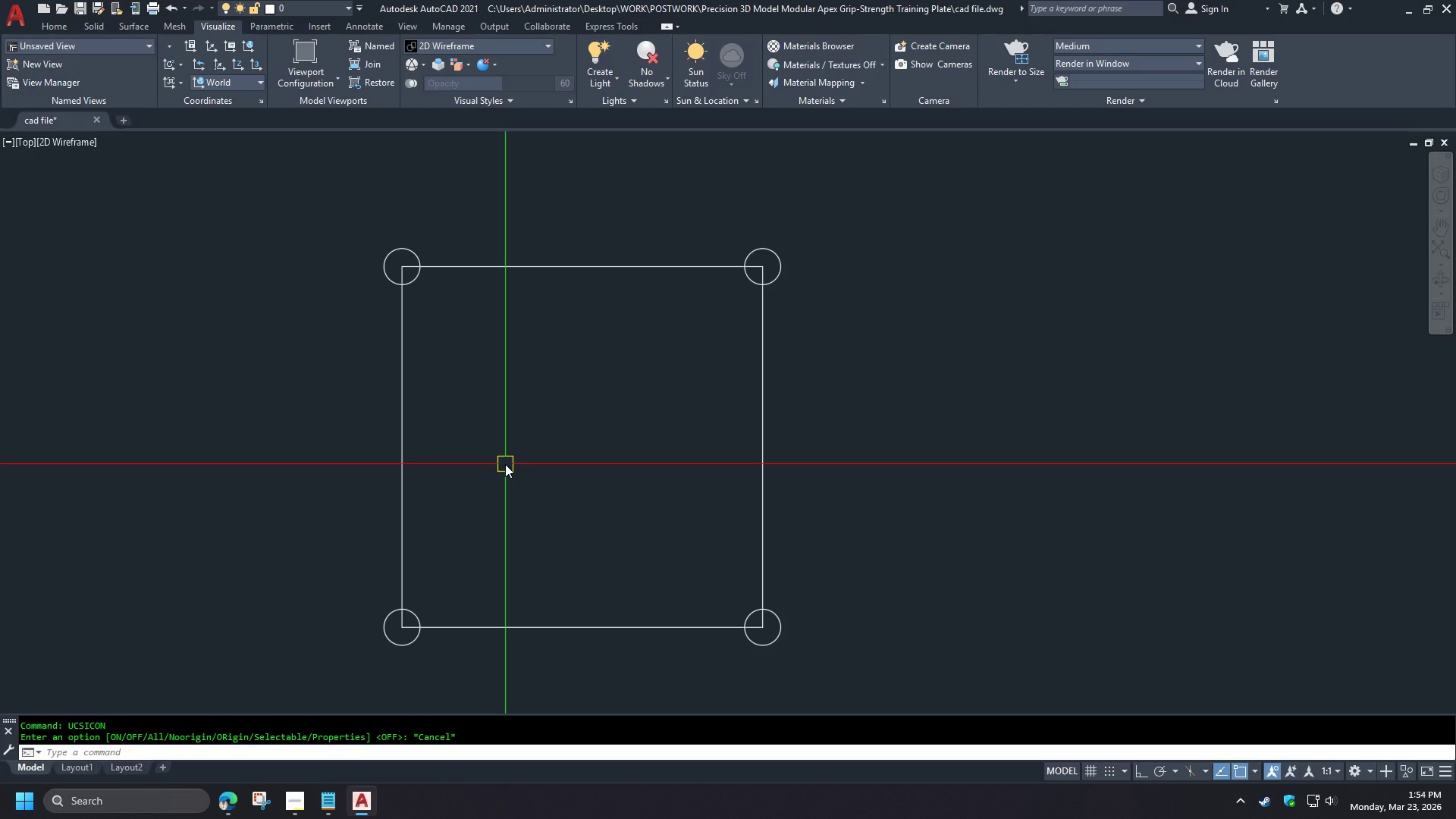 
type(ucs)
 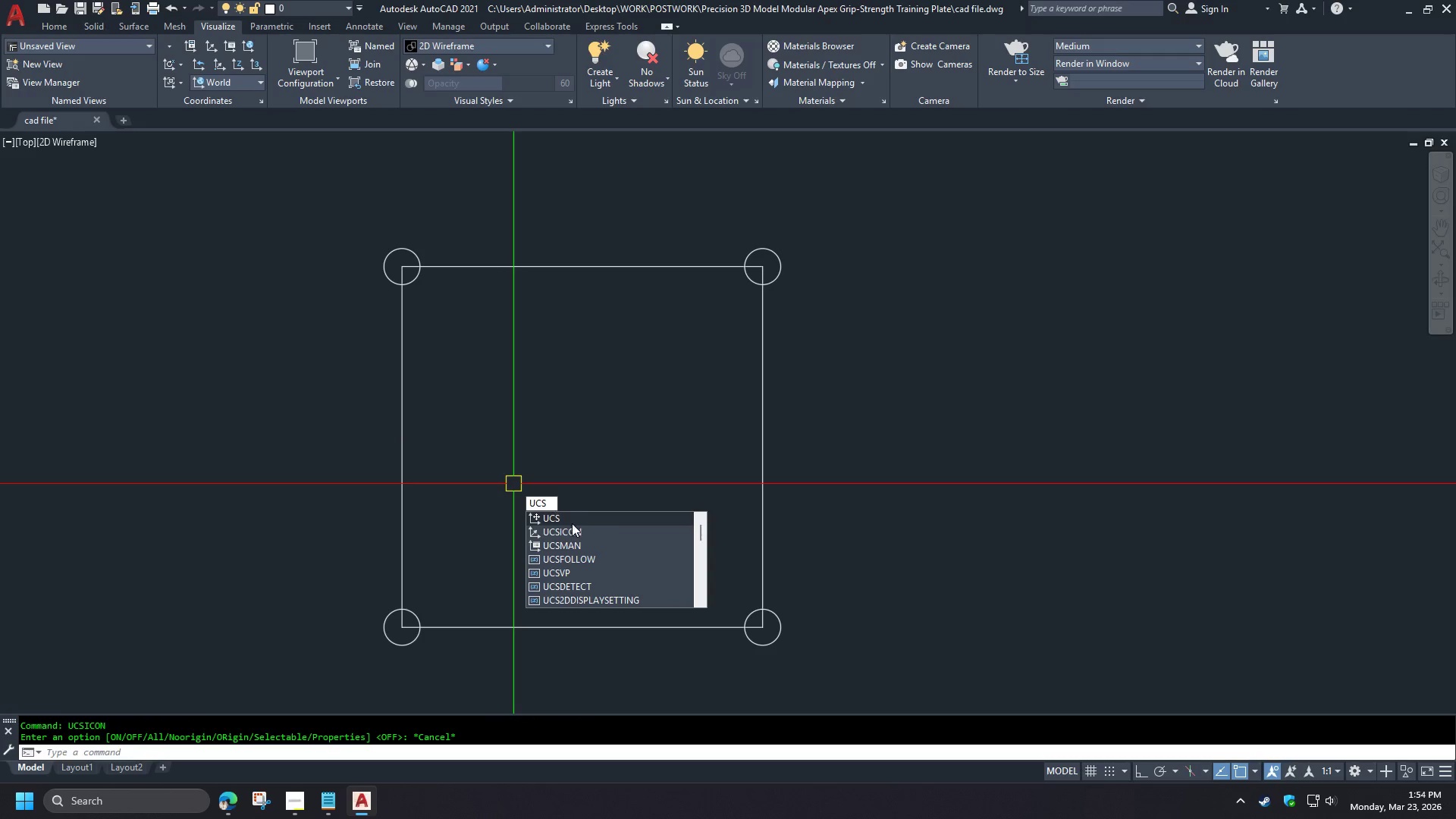 
left_click([573, 533])
 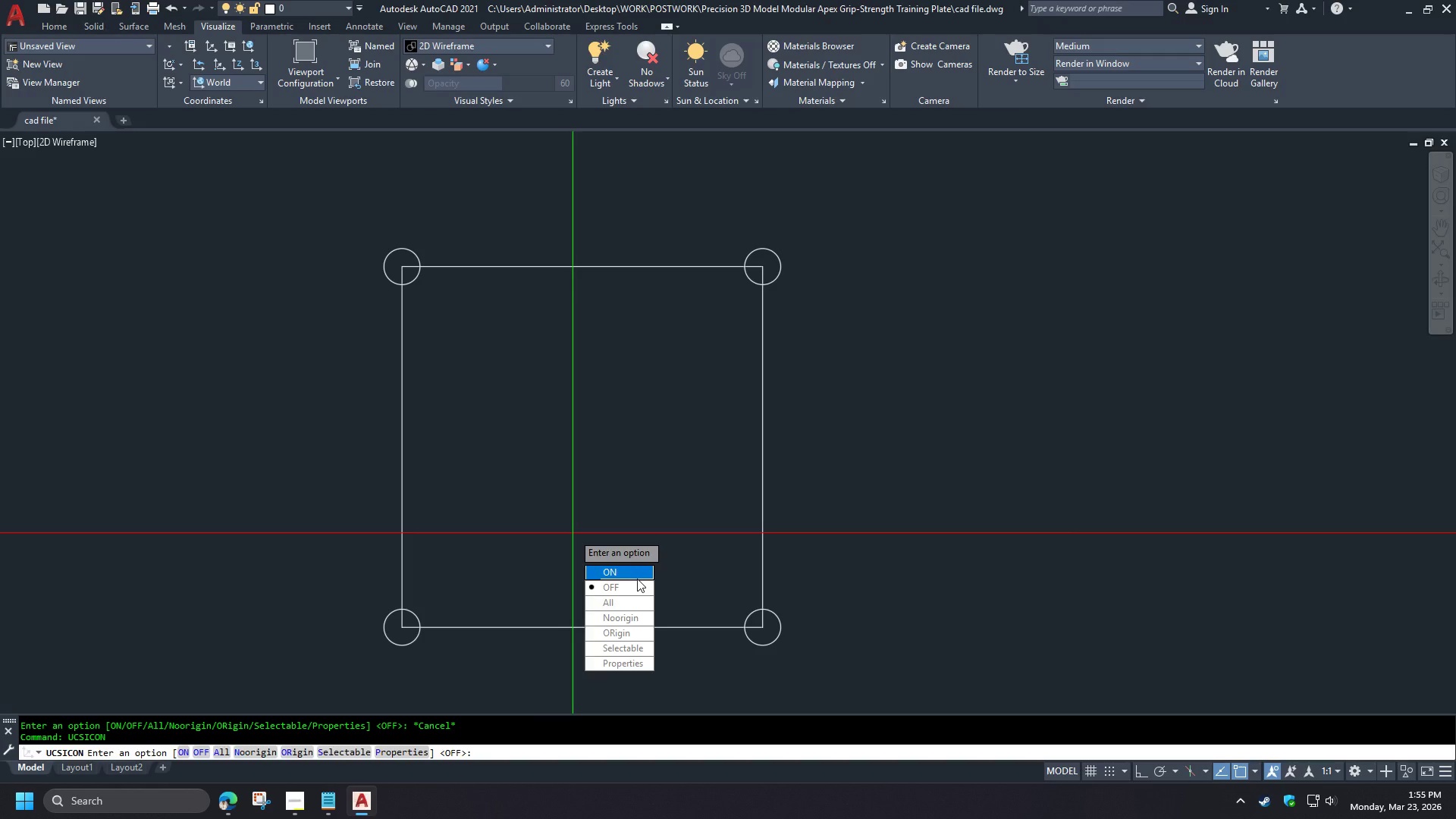 
wait(7.59)
 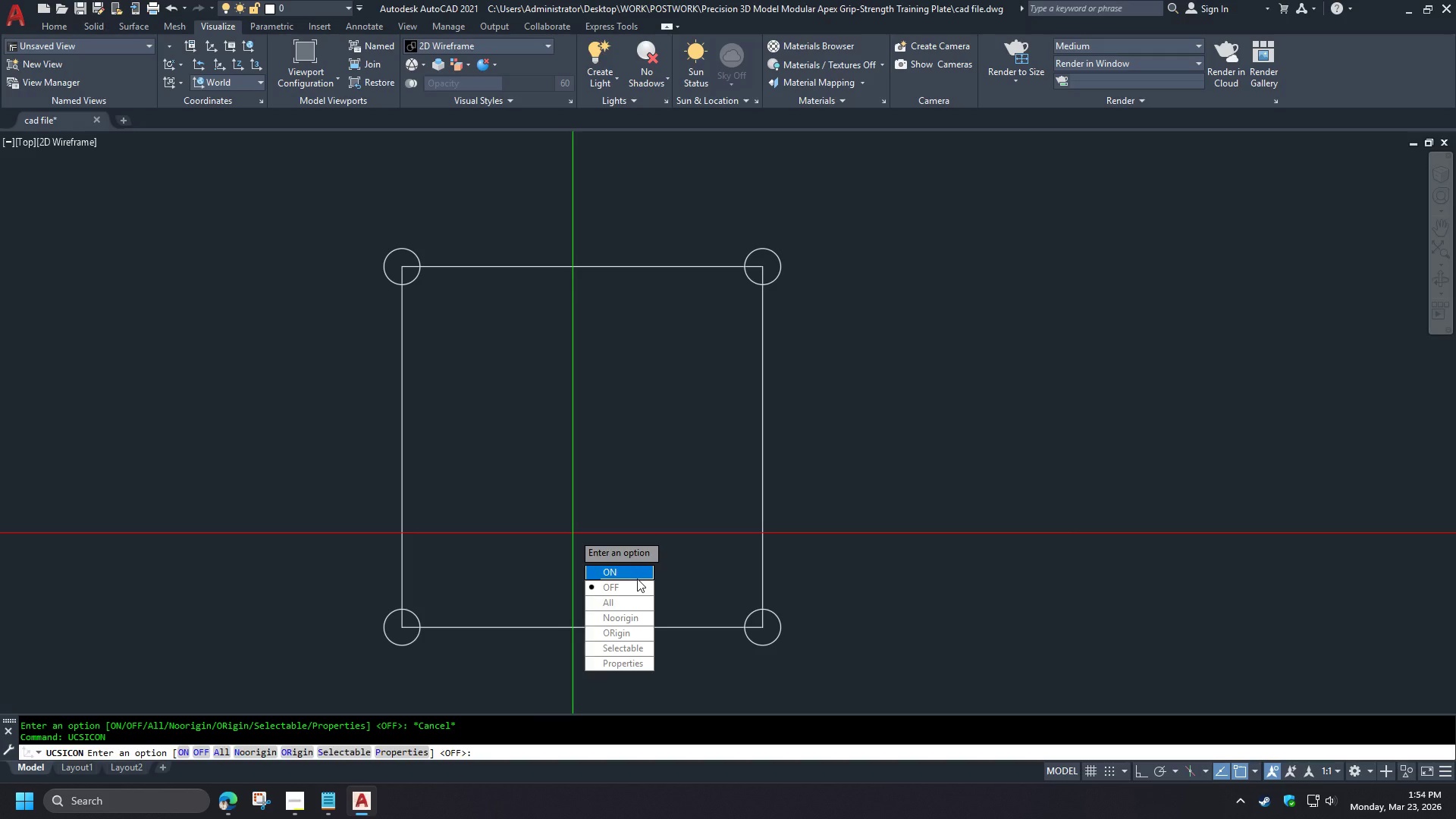 
left_click_drag(start_coordinate=[636, 574], to_coordinate=[573, 533])
 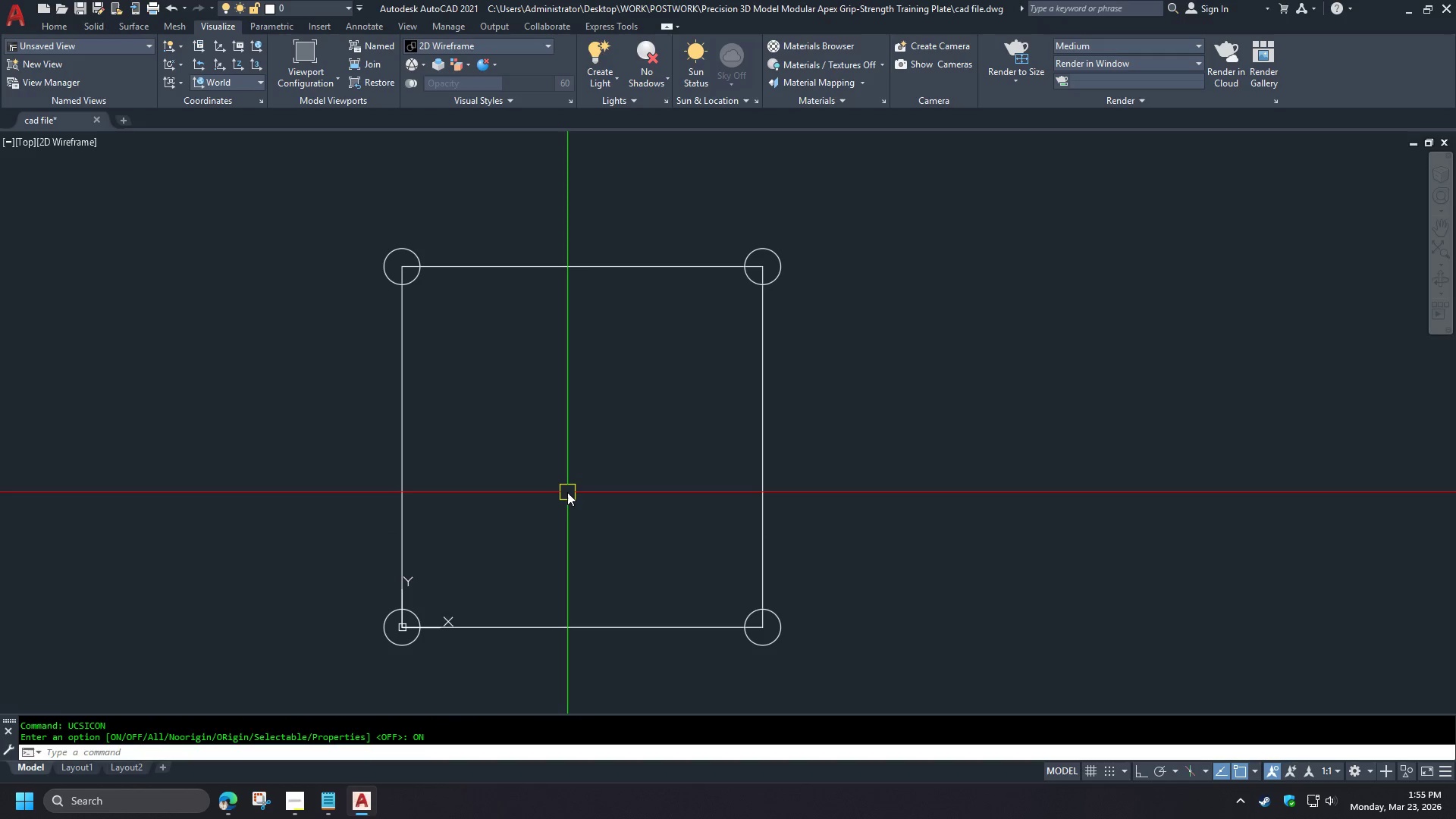 
type(re )
 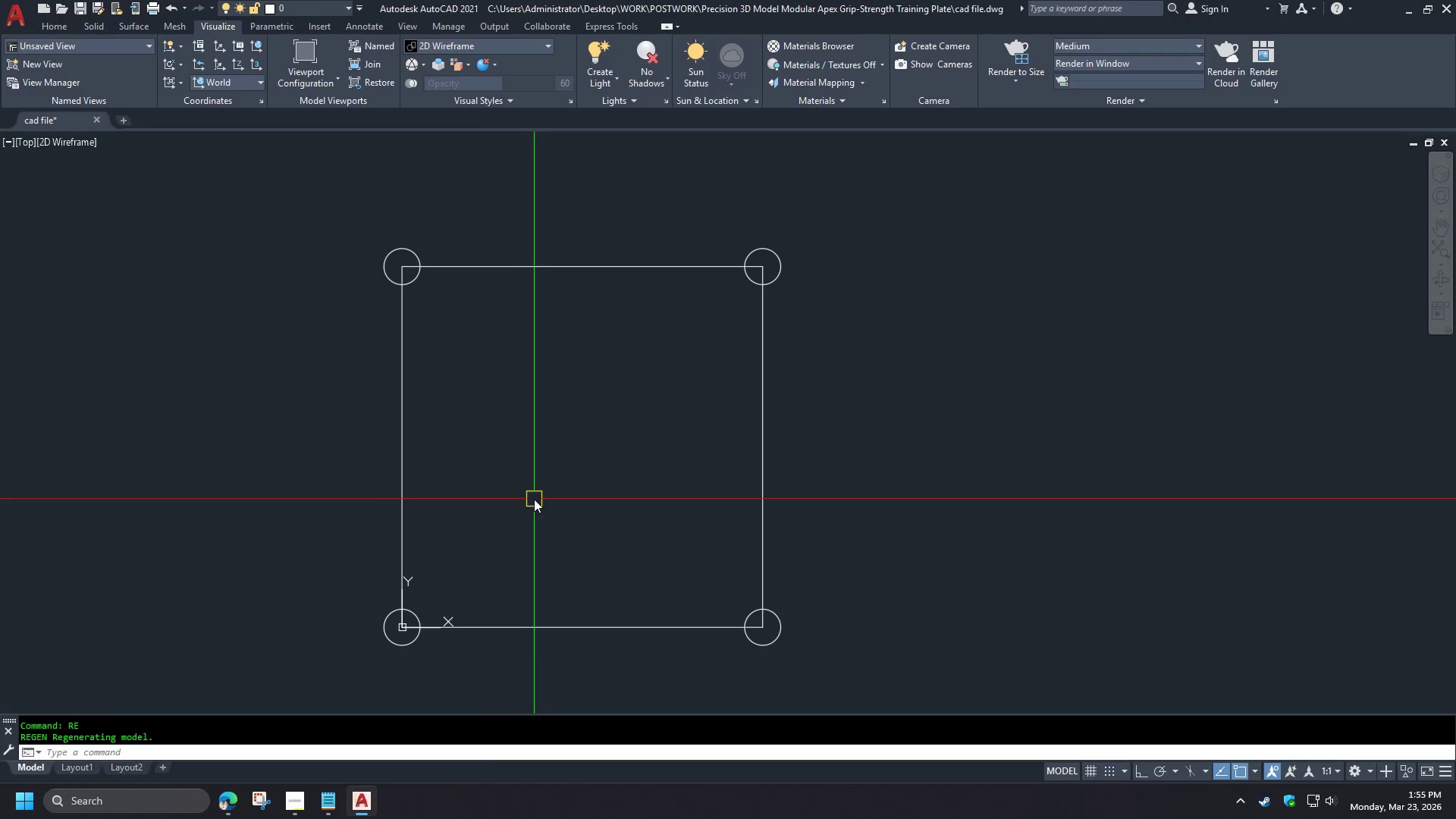 
wait(5.55)
 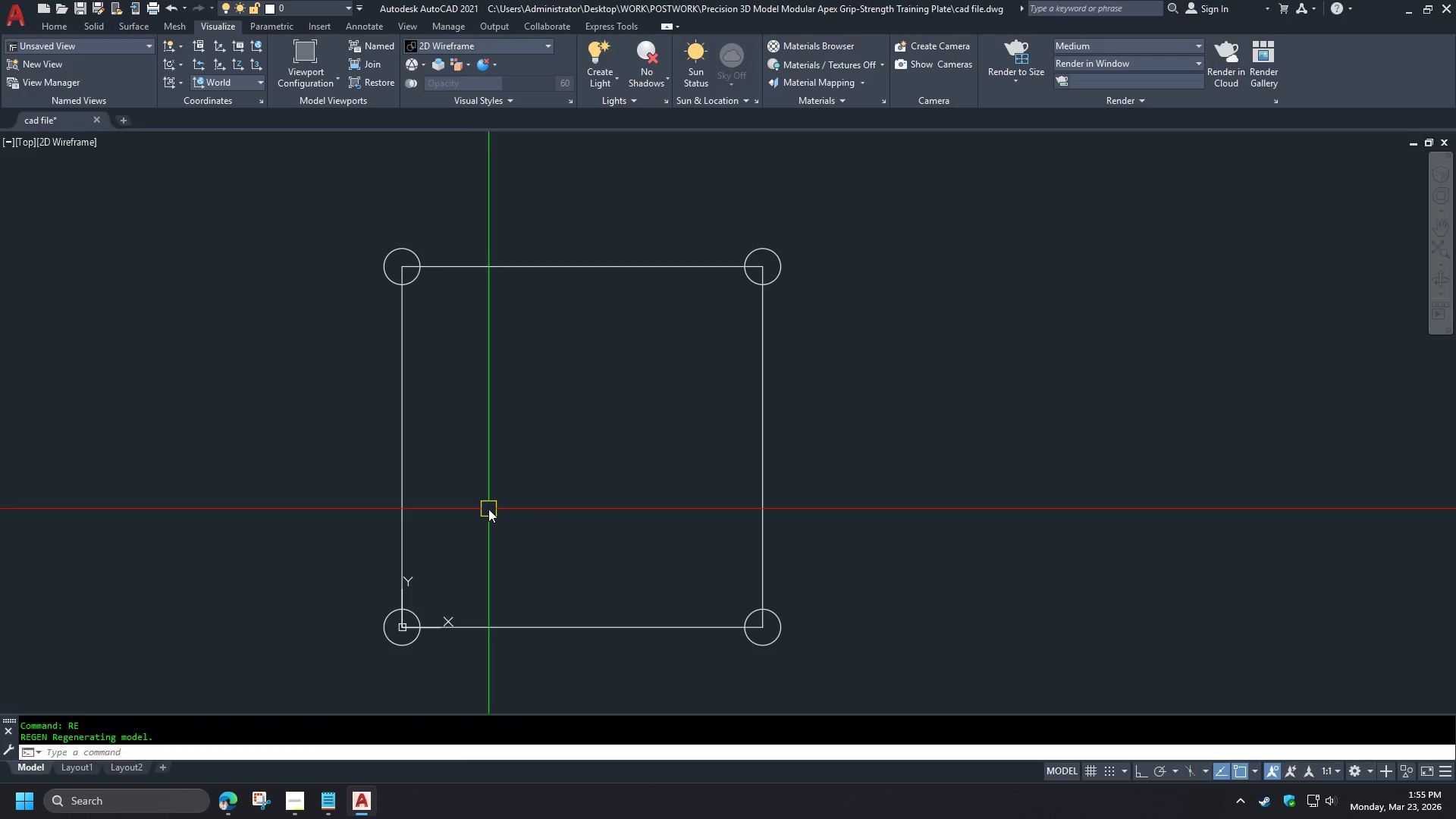 
key(O)
 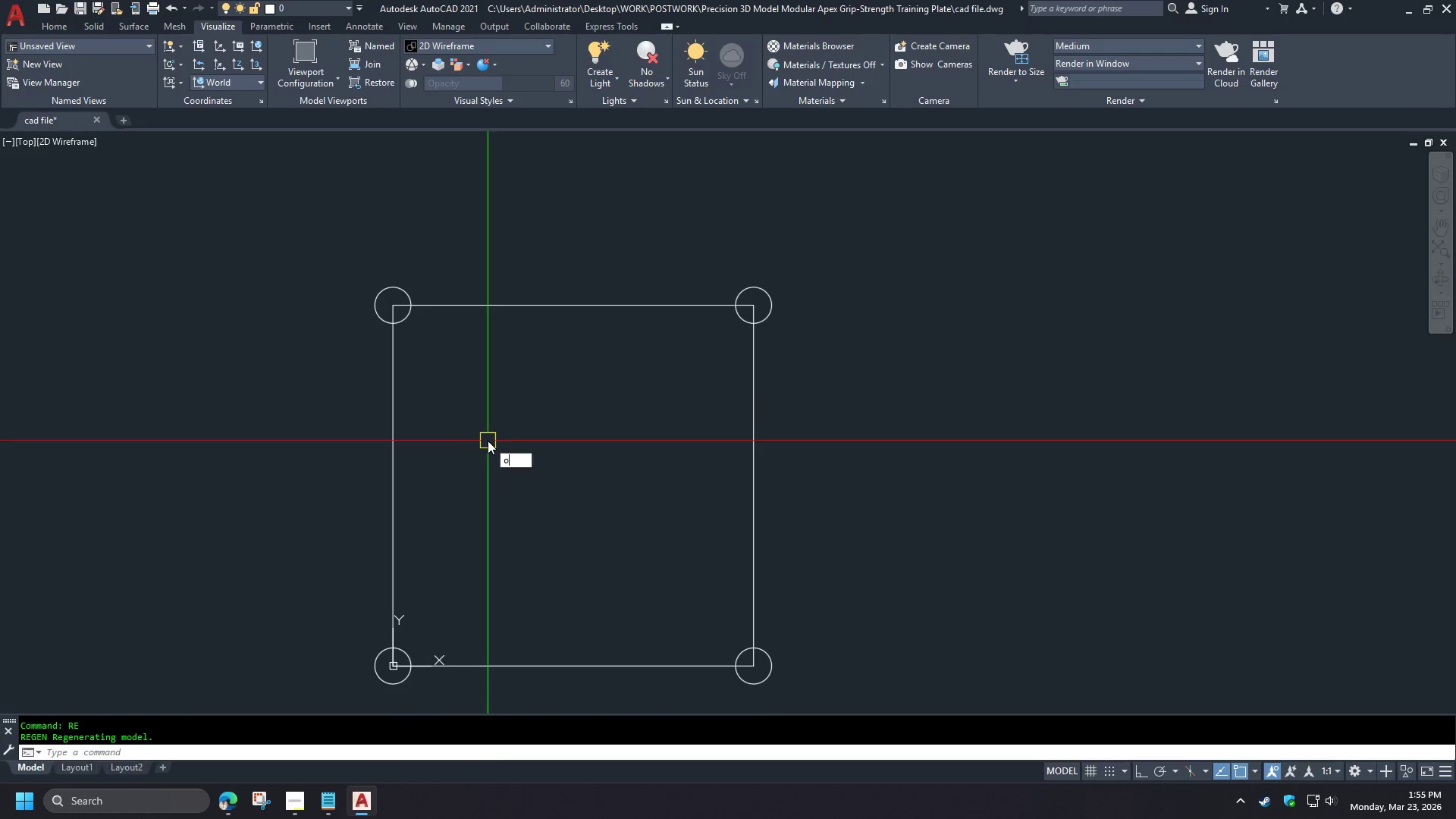 
key(Space)
 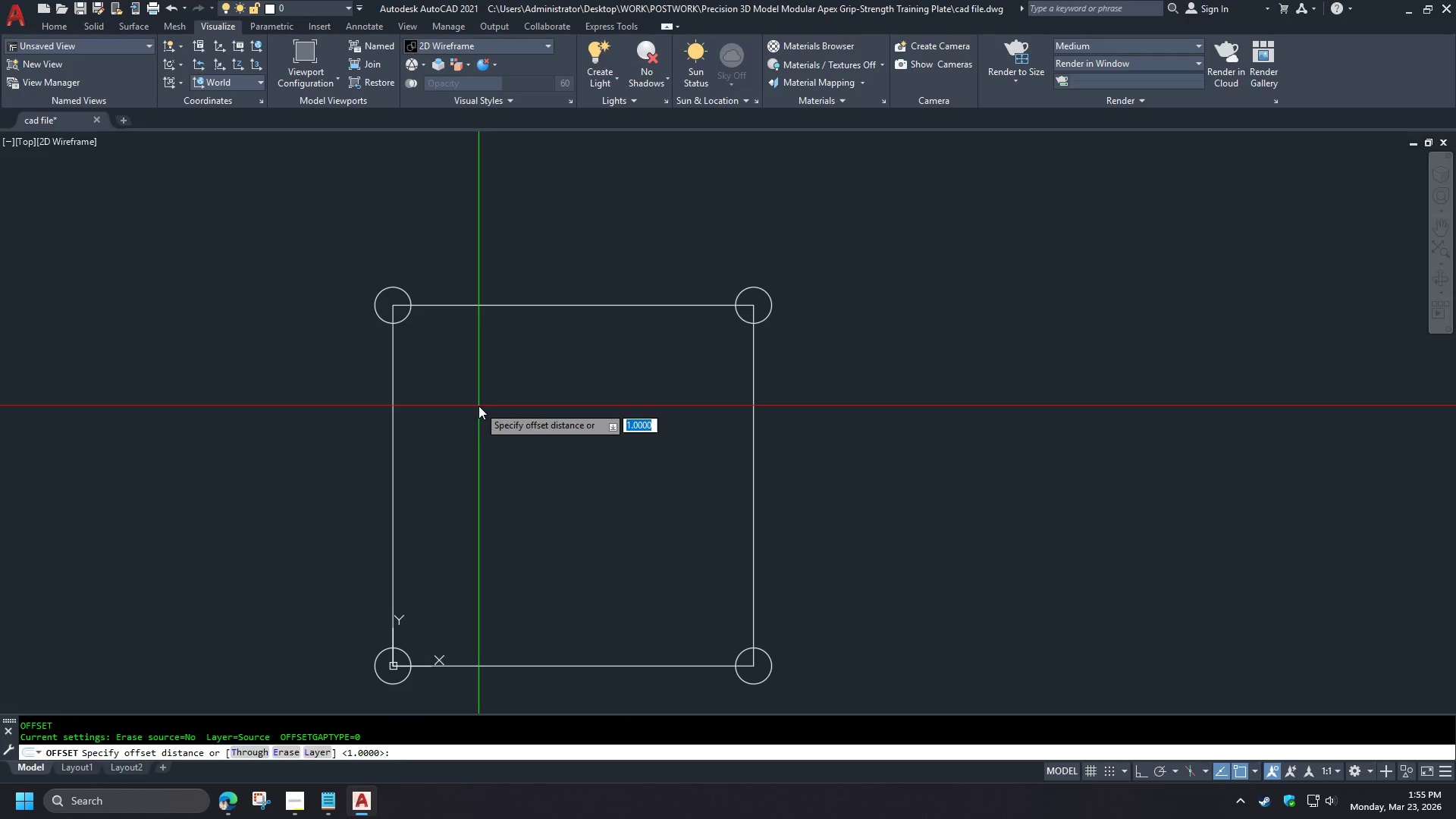 
key(T)
 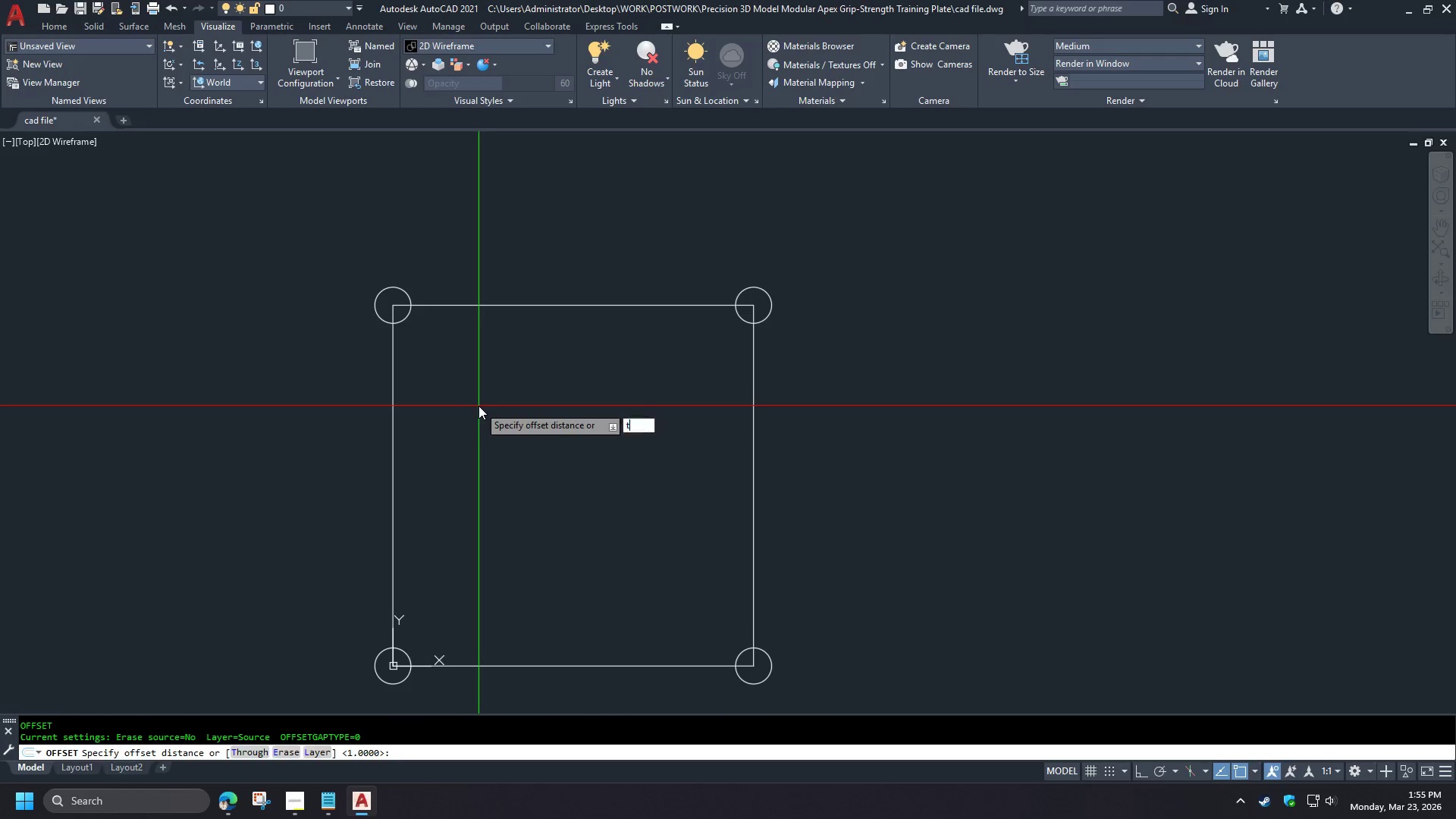 
key(Space)
 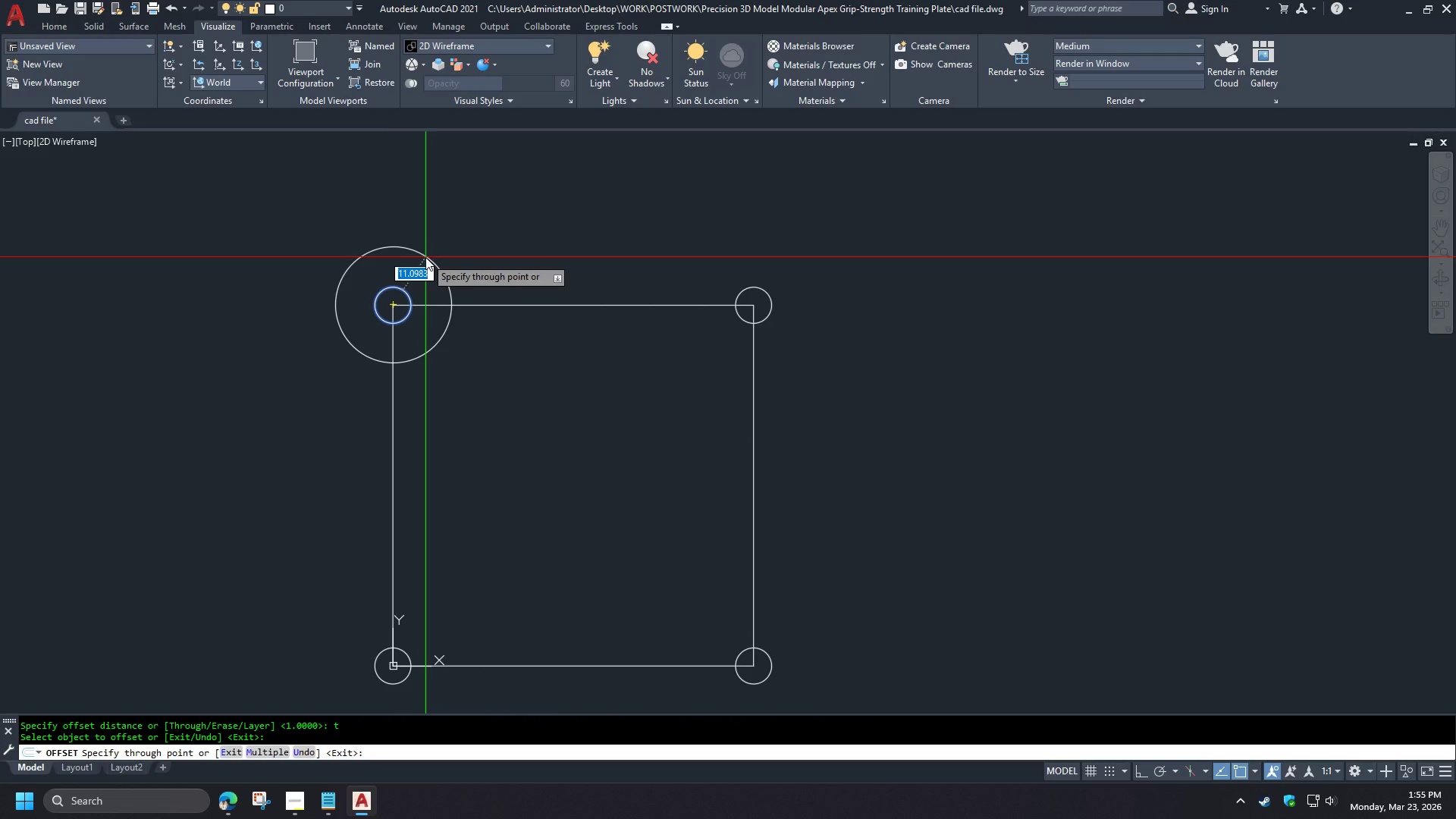 
wait(12.28)
 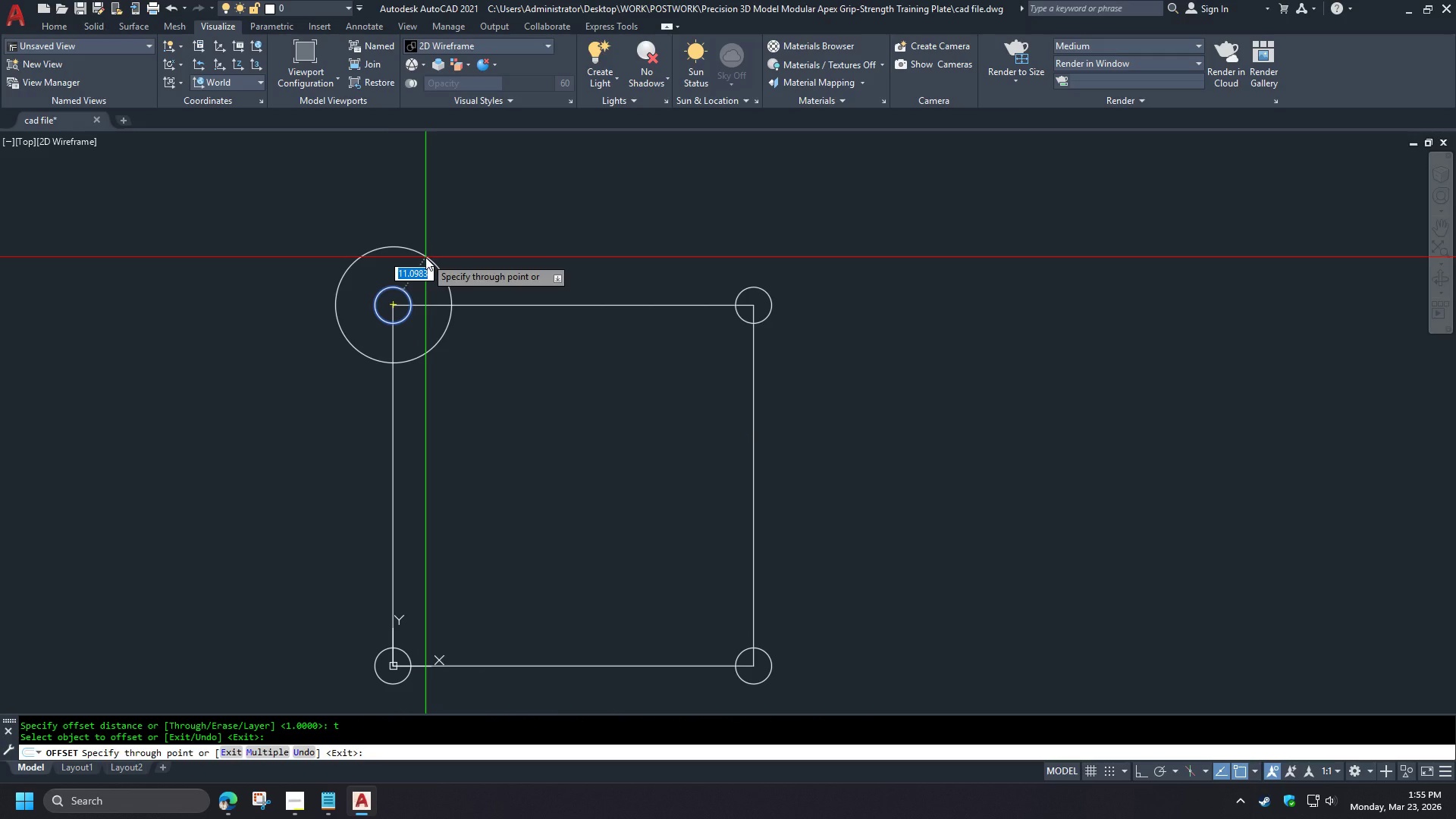 
key(Numpad1)
 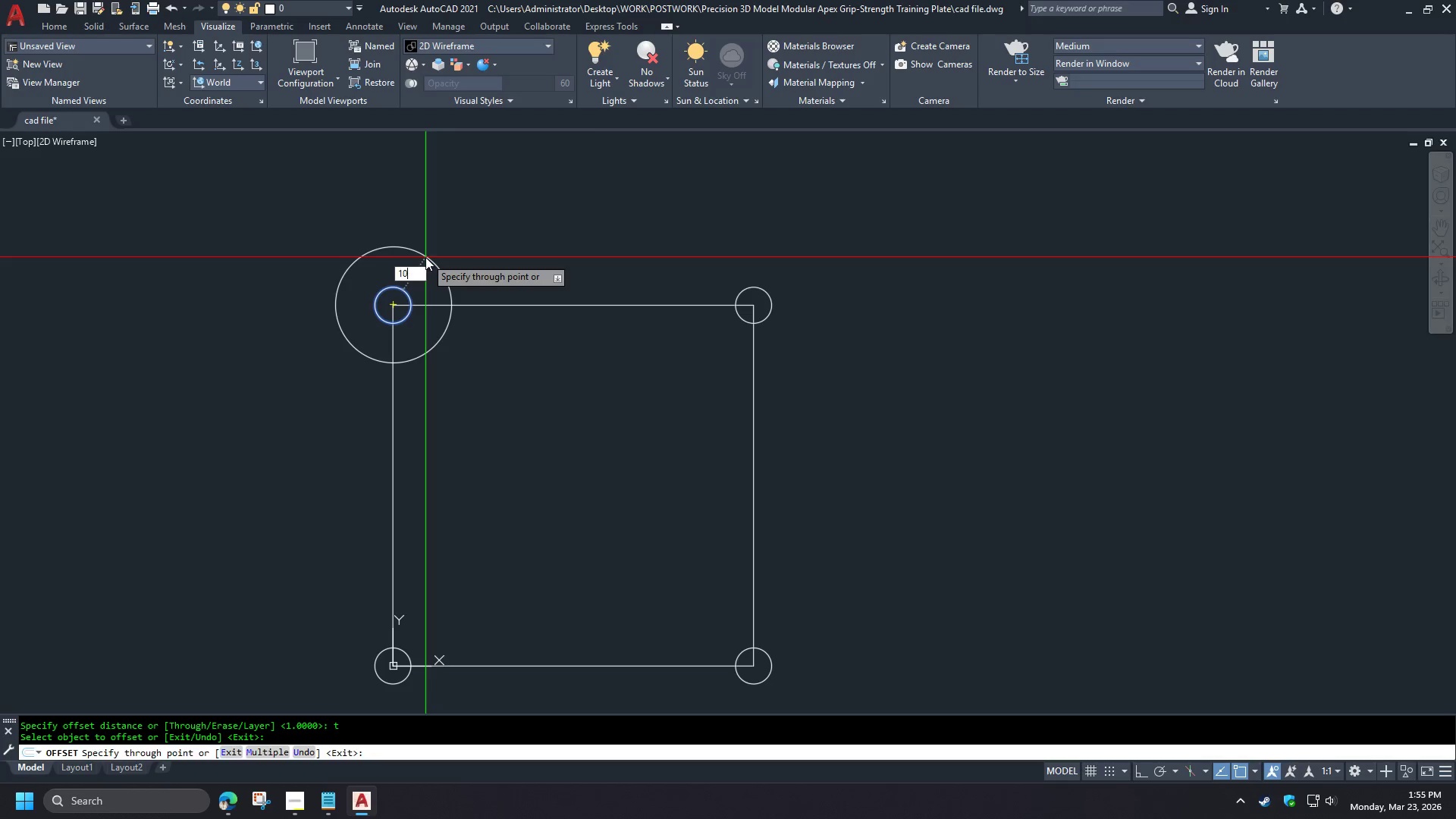 
key(Numpad0)
 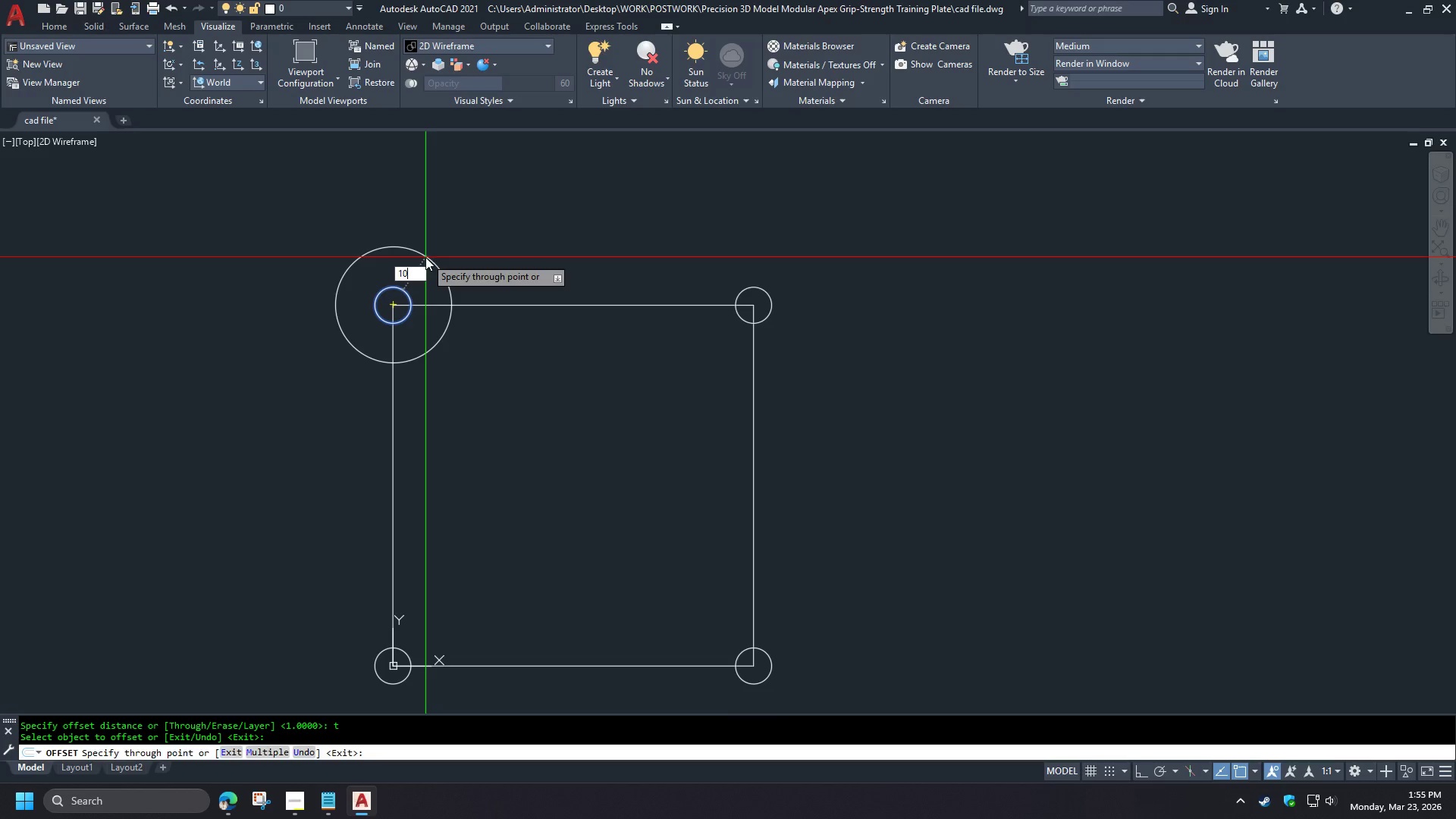 
key(Numpad0)
 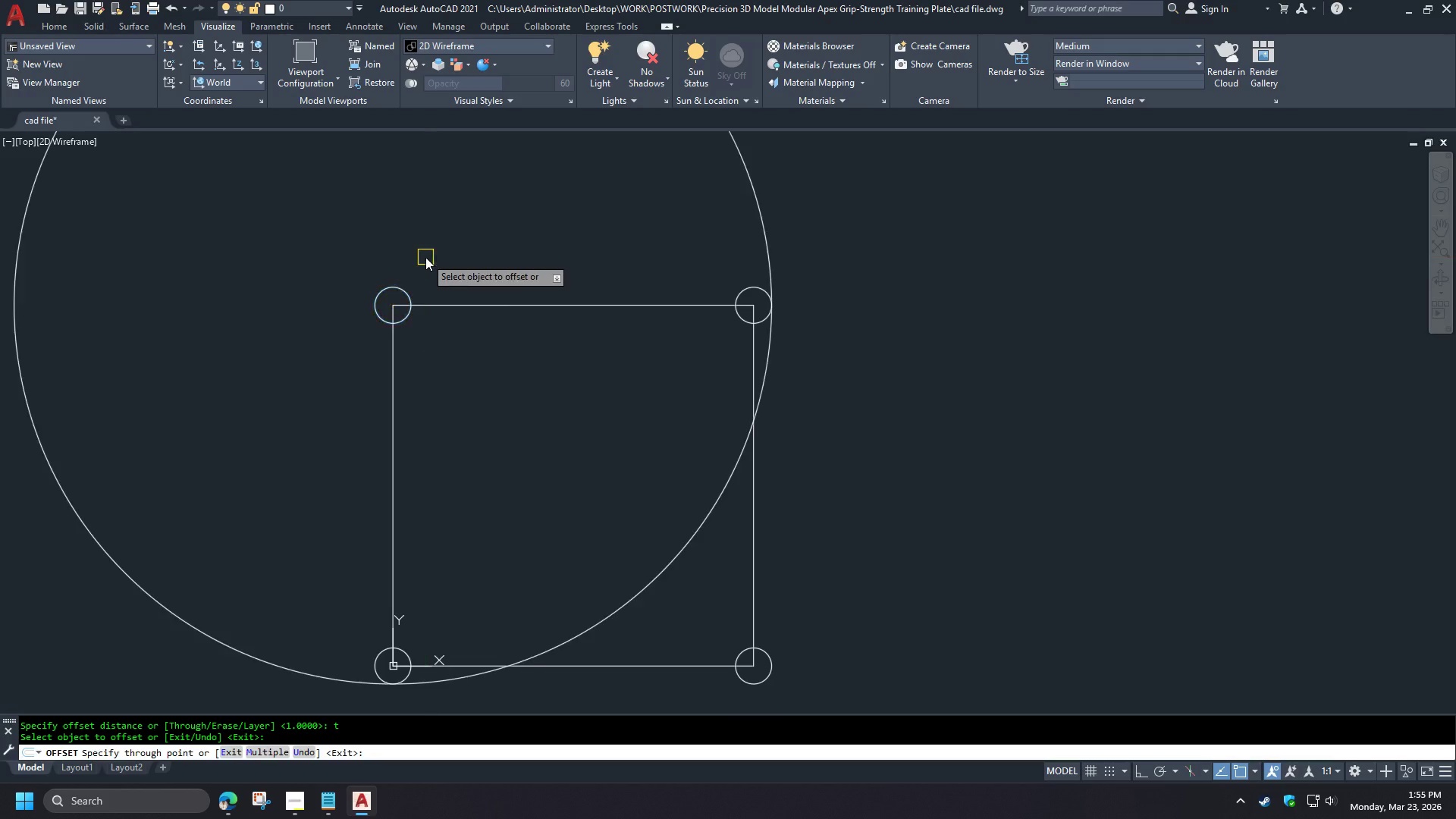 
key(NumpadEnter)
 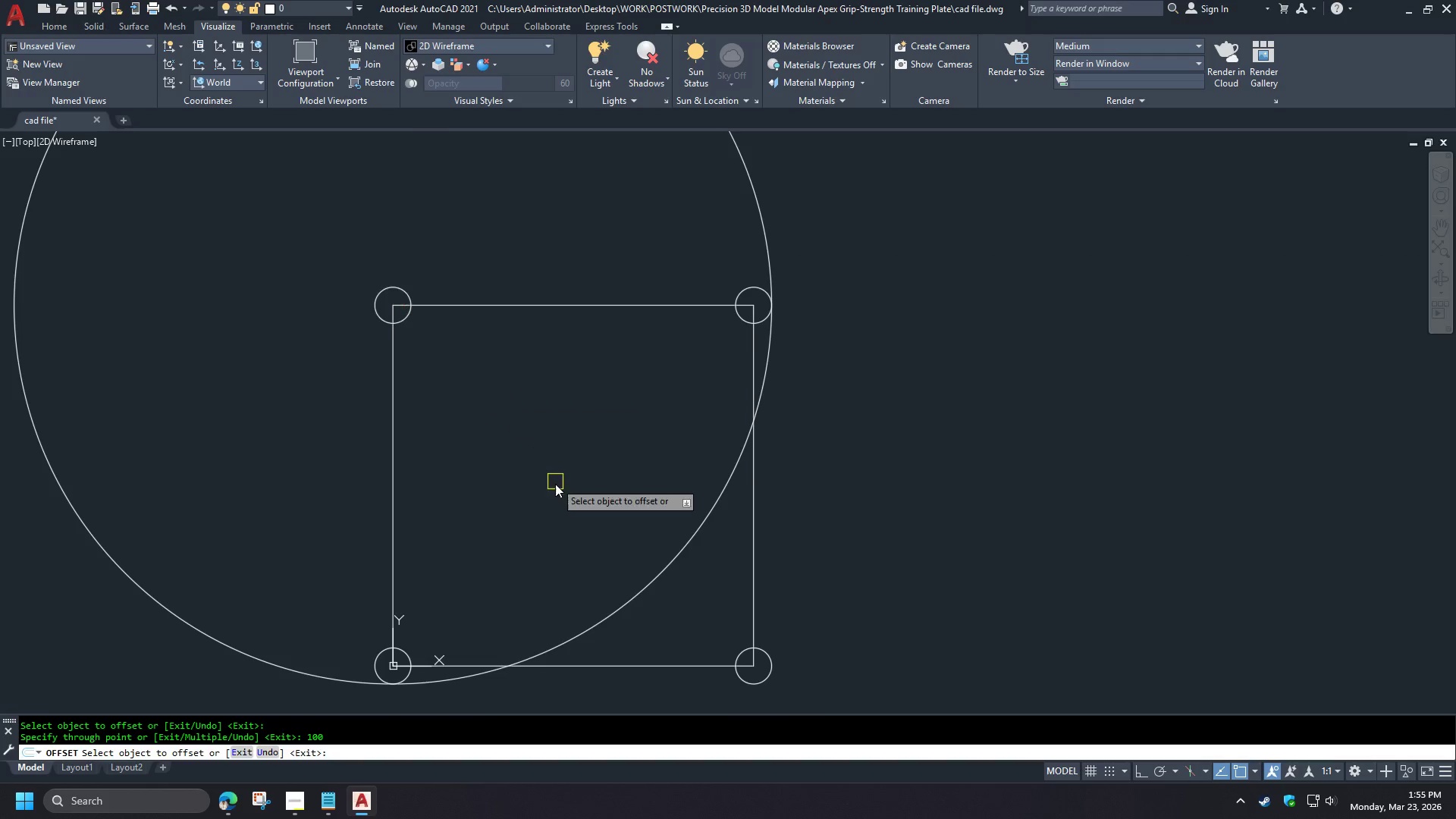 
key(Space)
 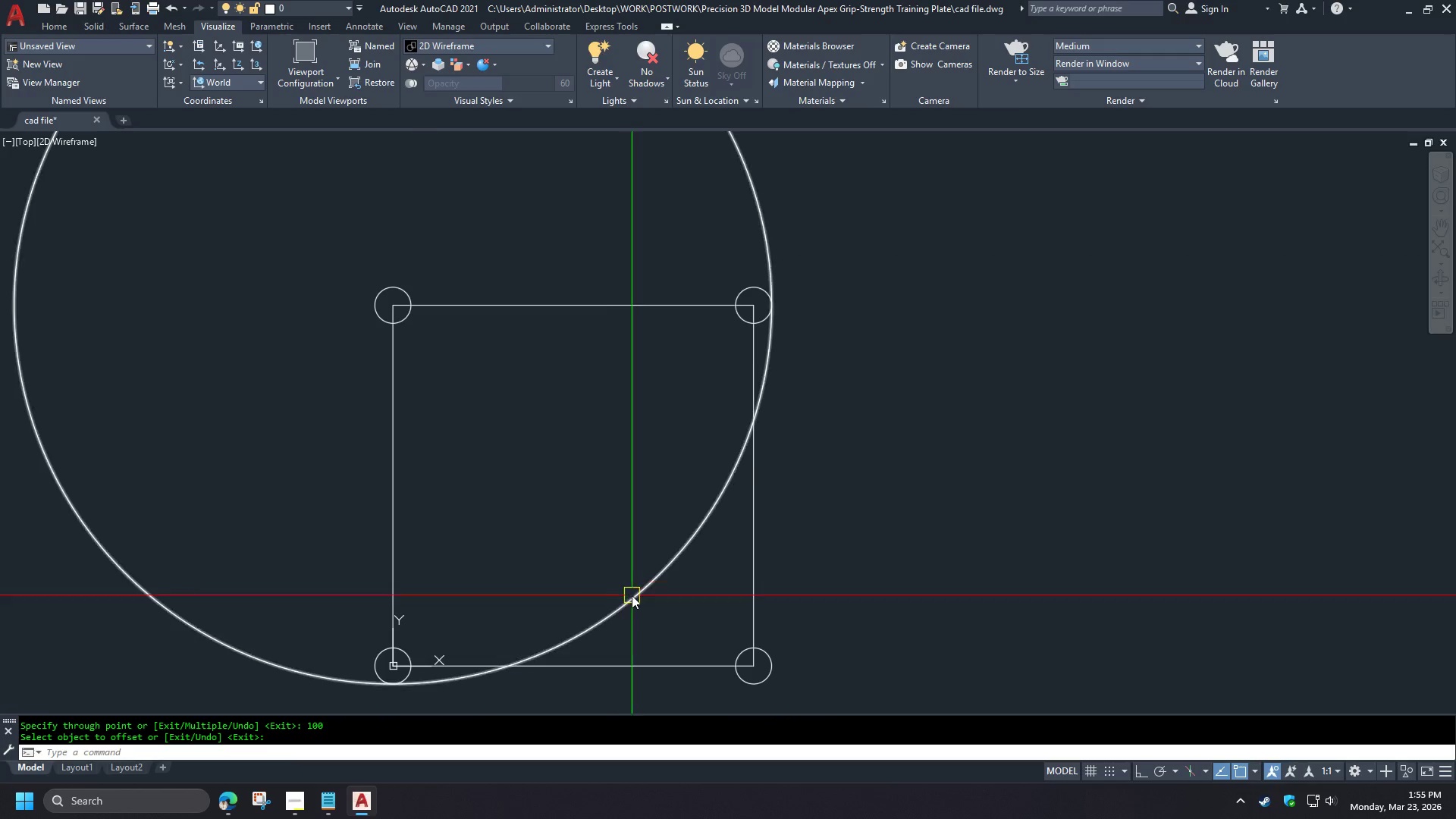 
left_click([632, 597])
 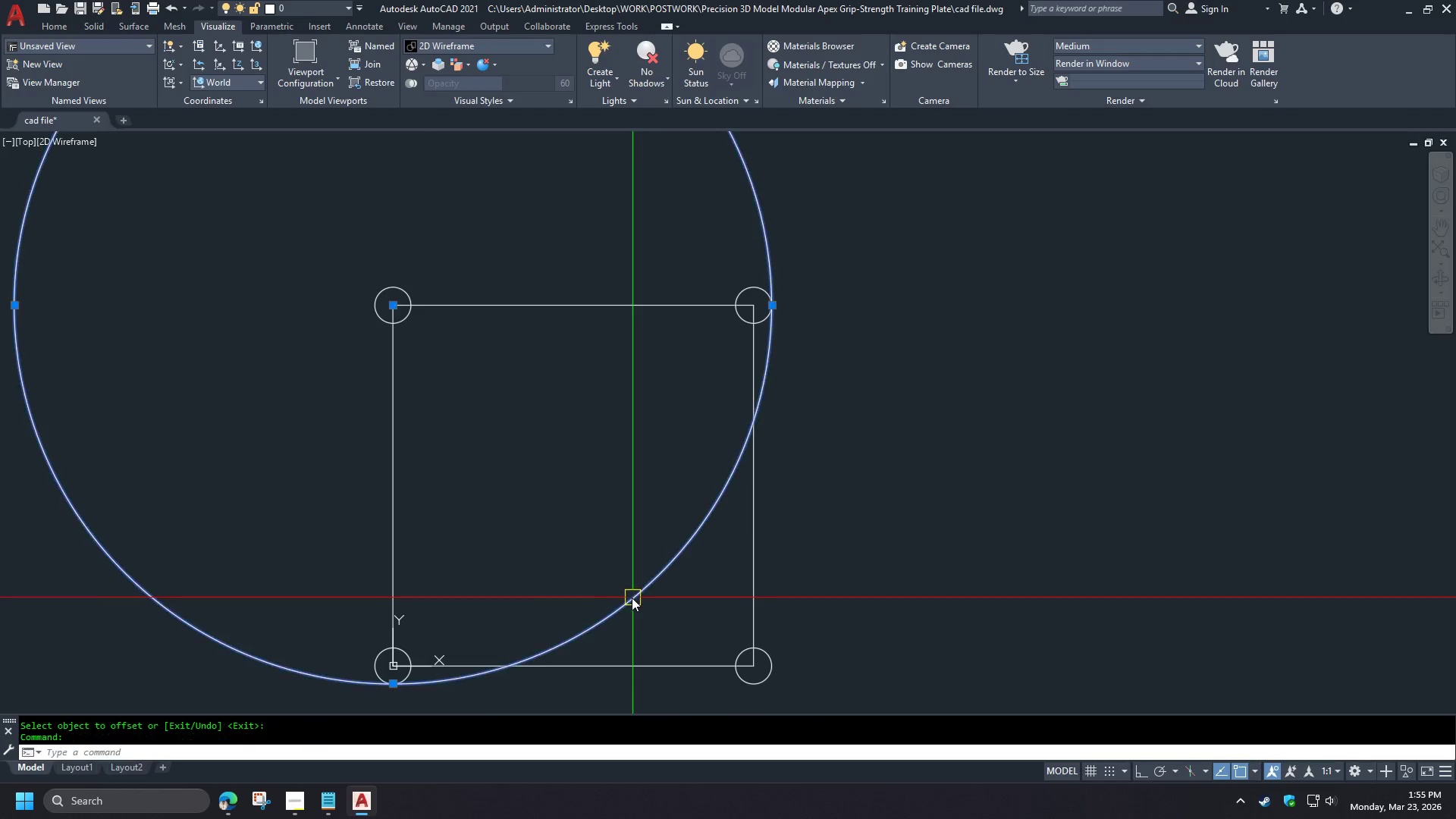 
key(E)
 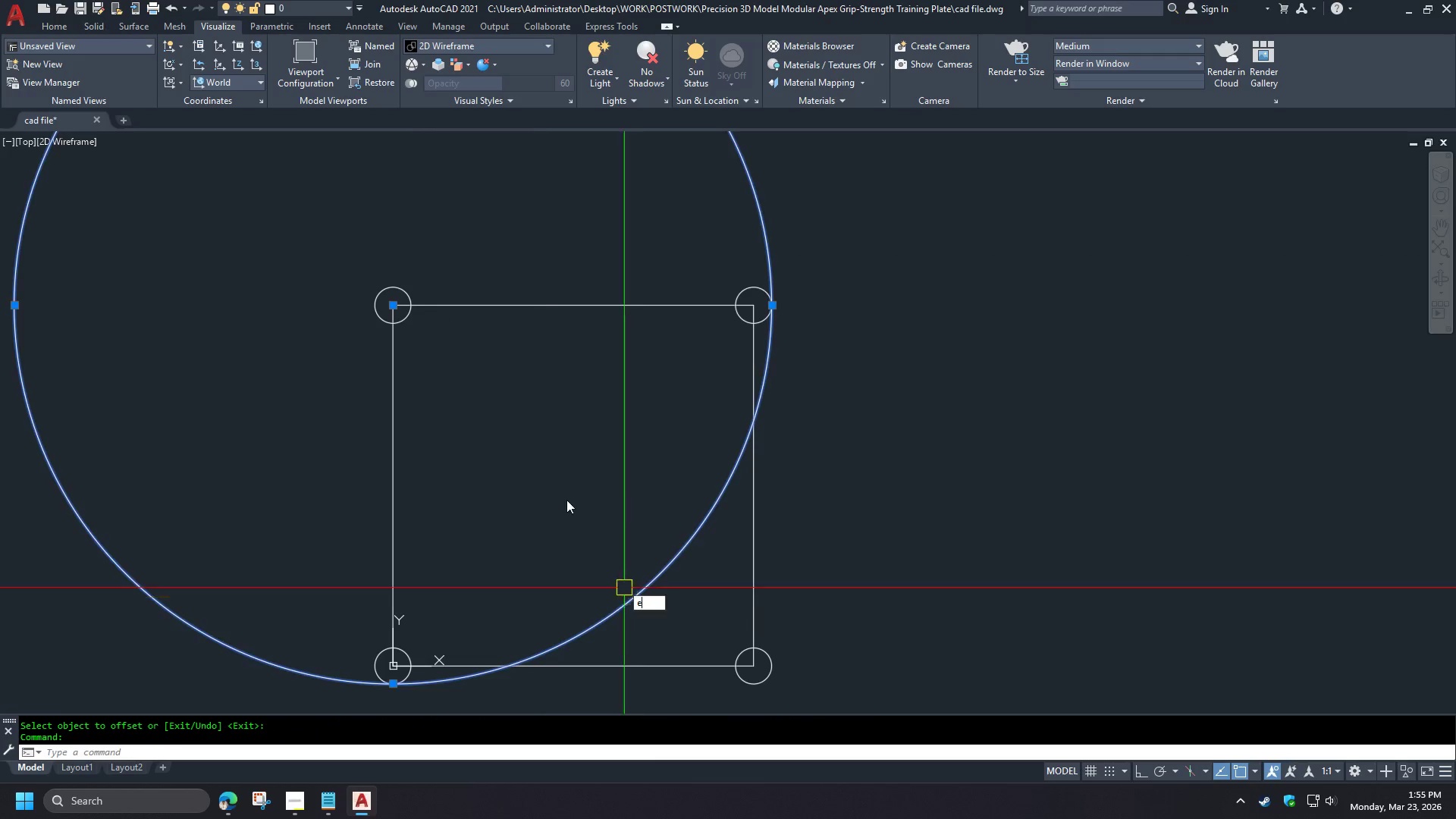 
key(Space)
 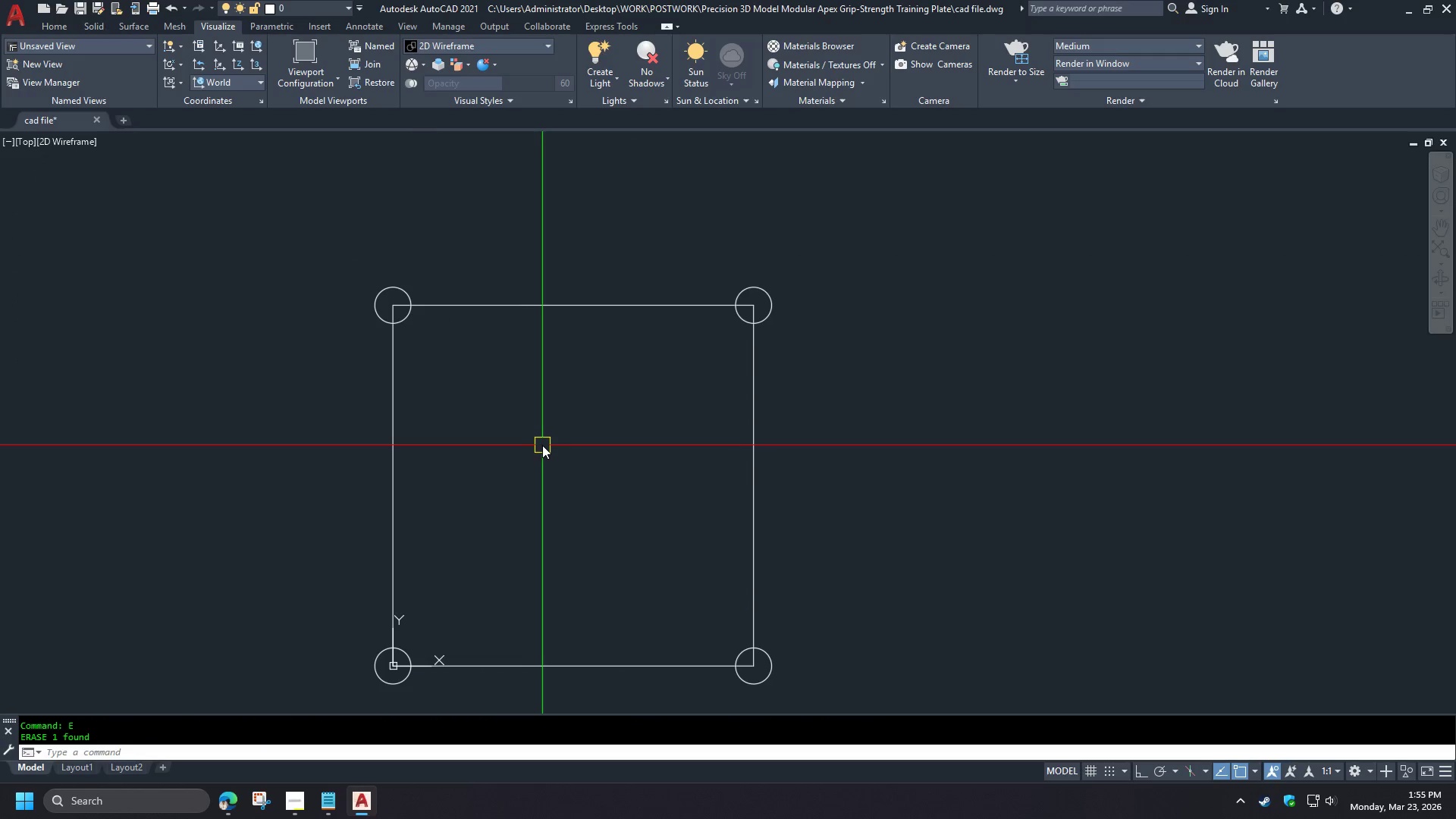 
key(O)
 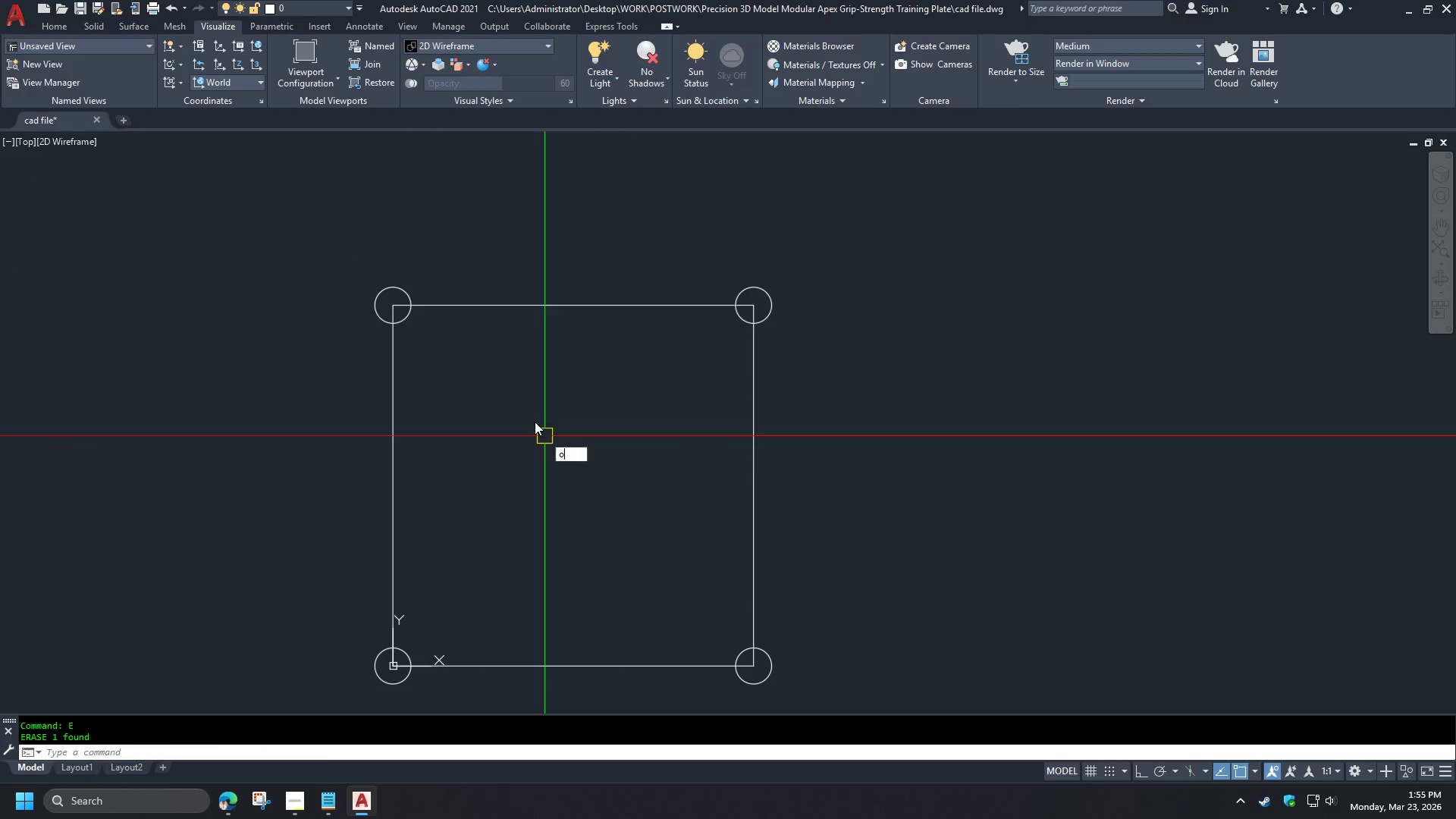 
key(Space)
 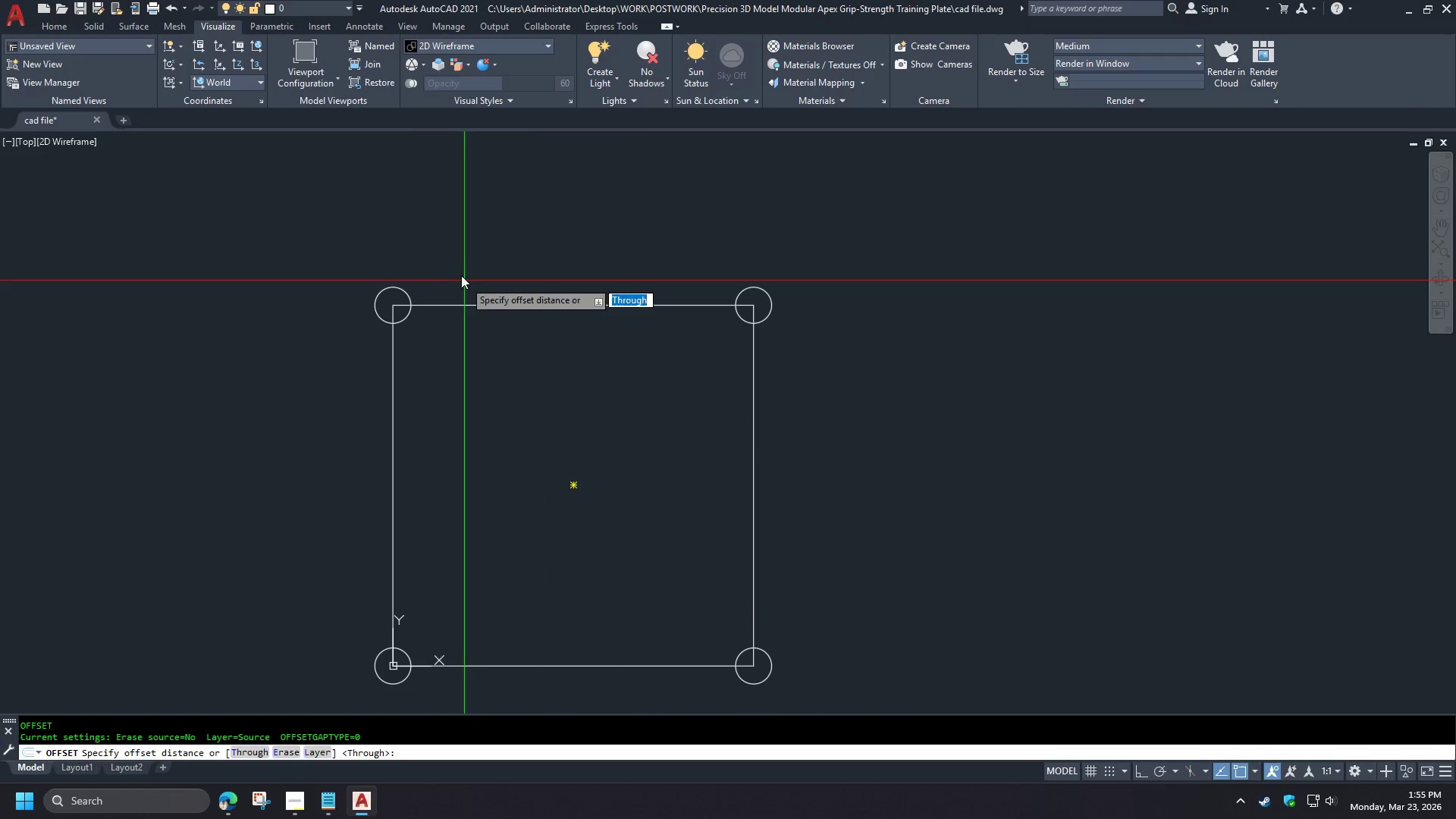 
key(T)
 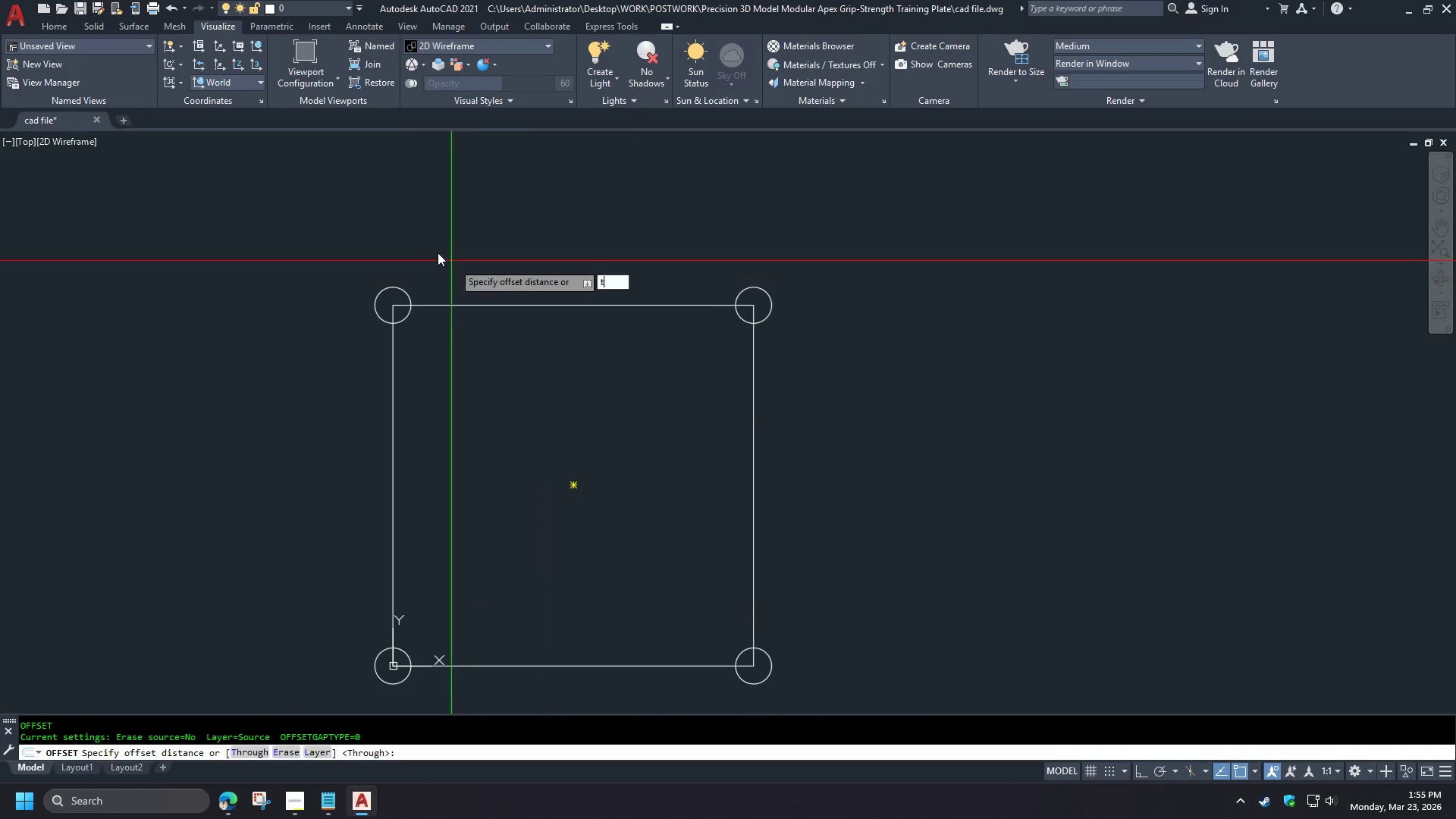 
key(Space)
 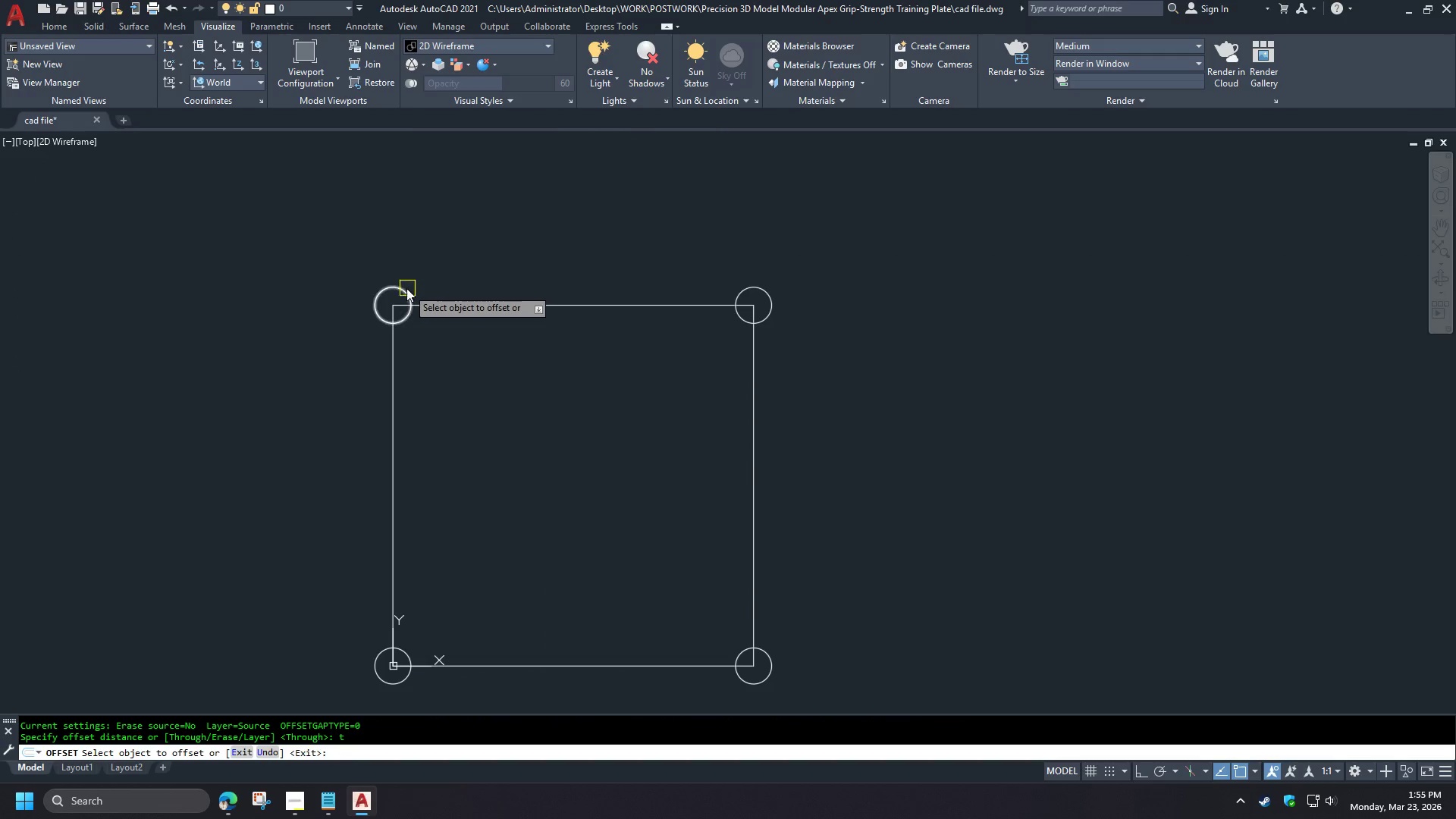 
left_click([405, 289])
 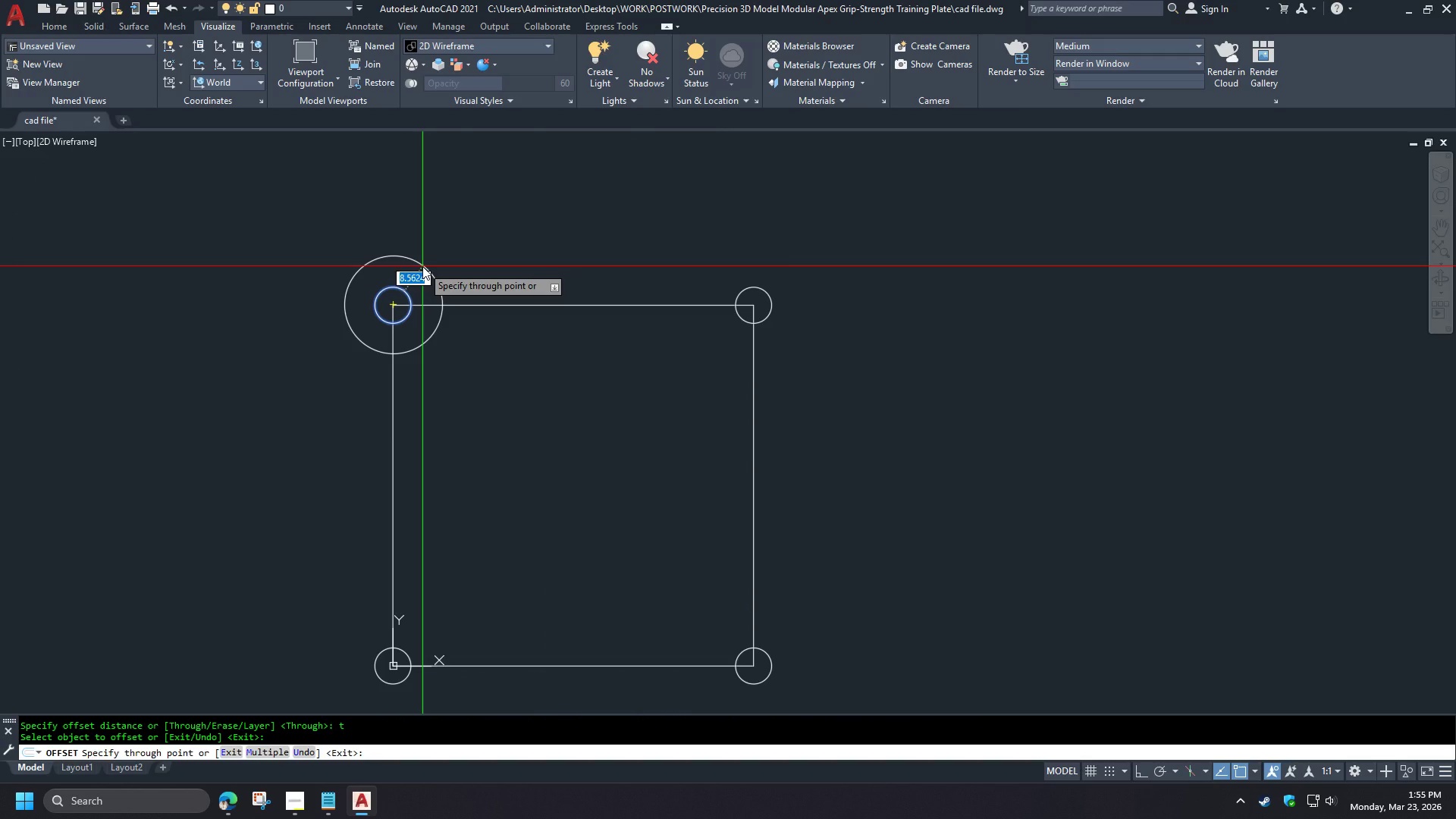 
key(Numpad1)
 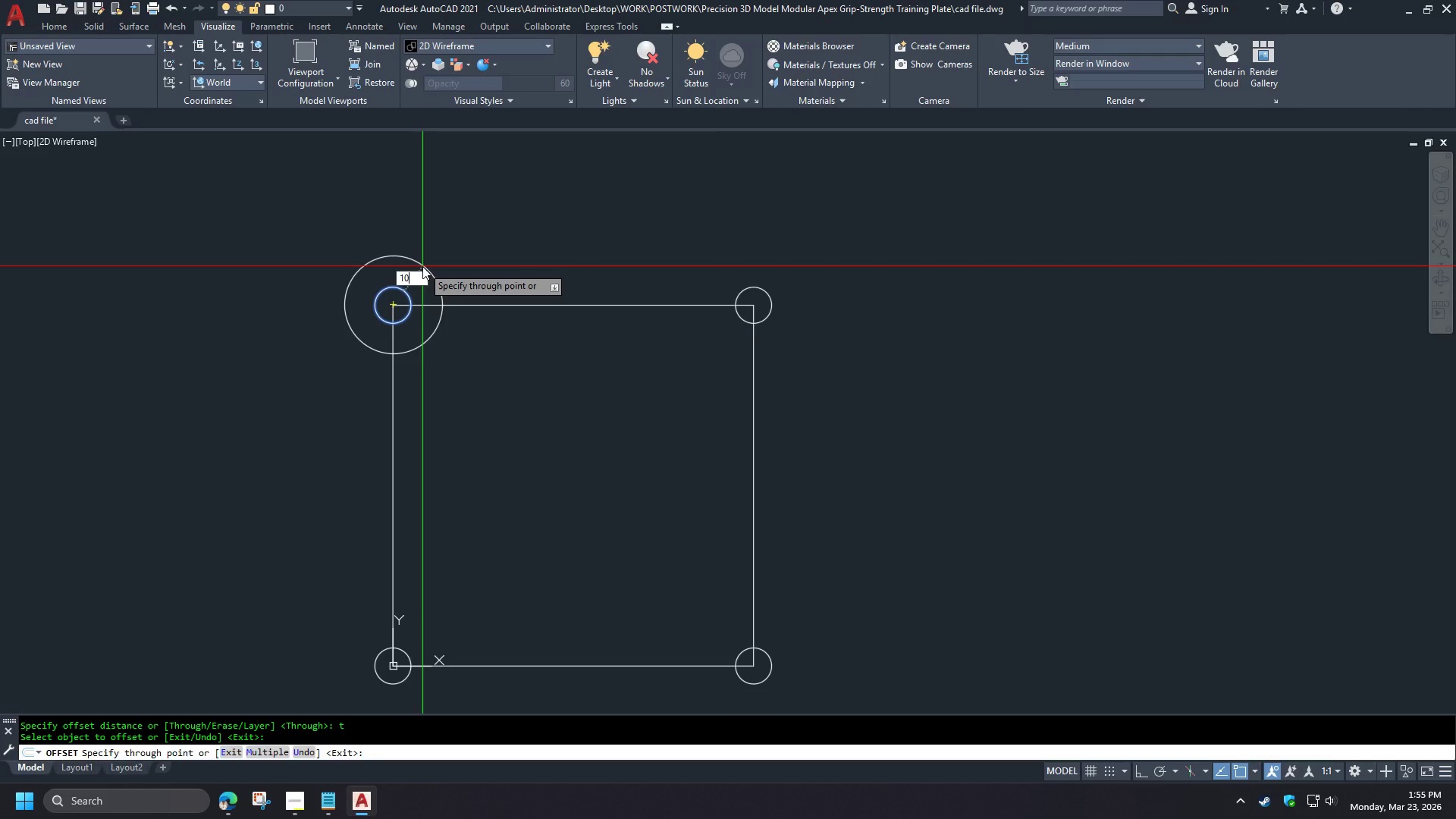 
key(Numpad0)
 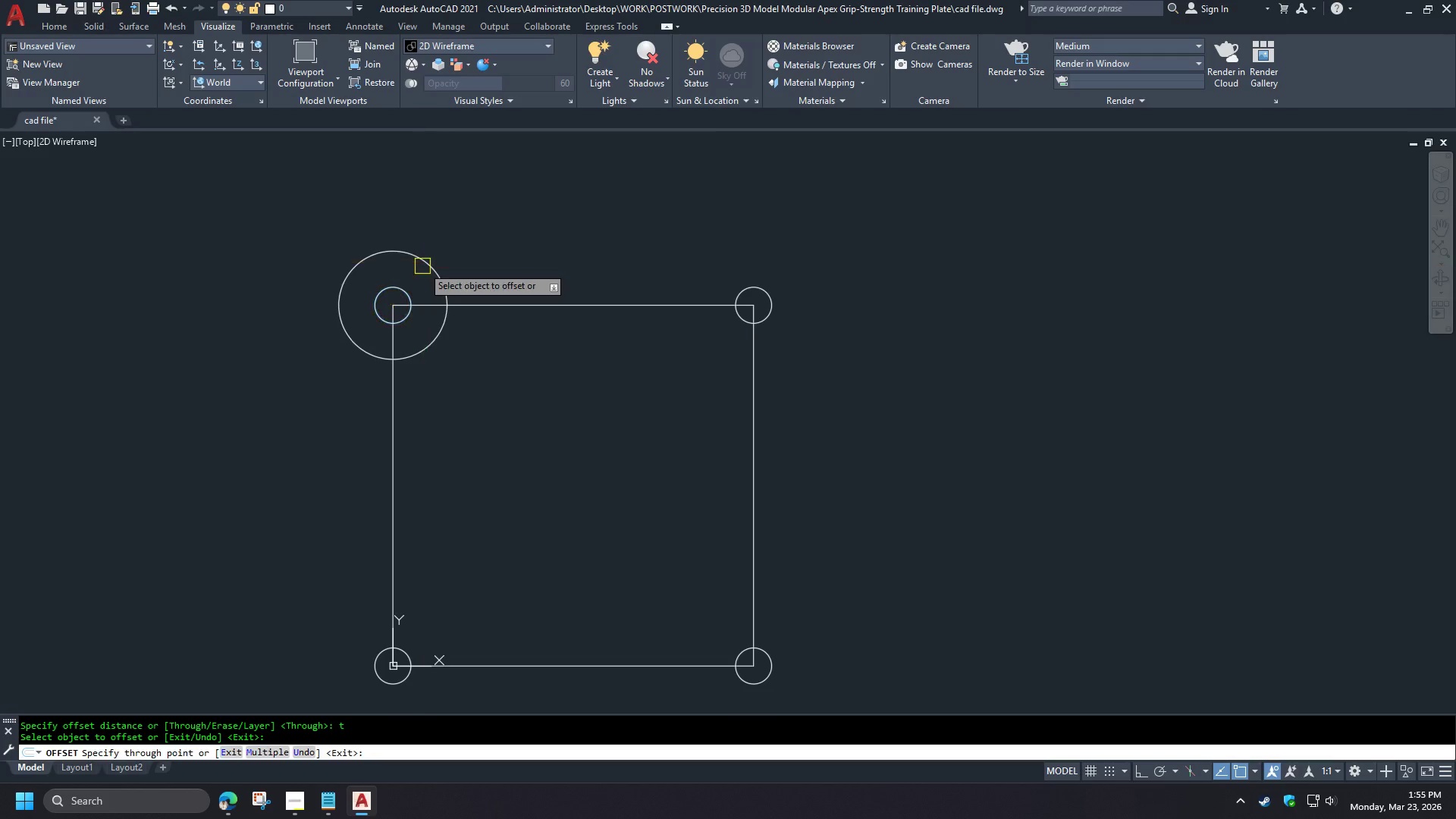 
key(NumpadEnter)
 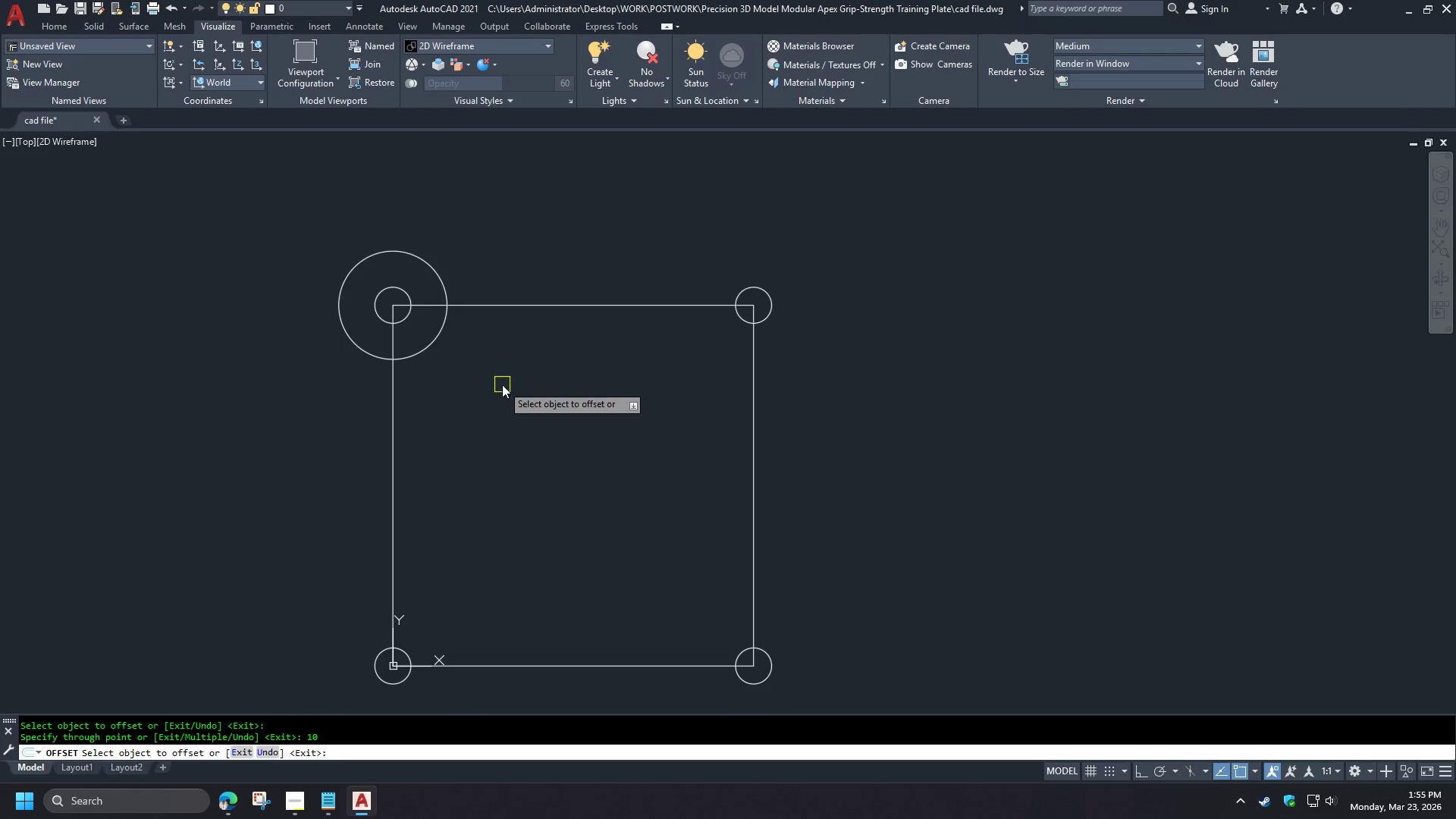 
left_click([751, 284])
 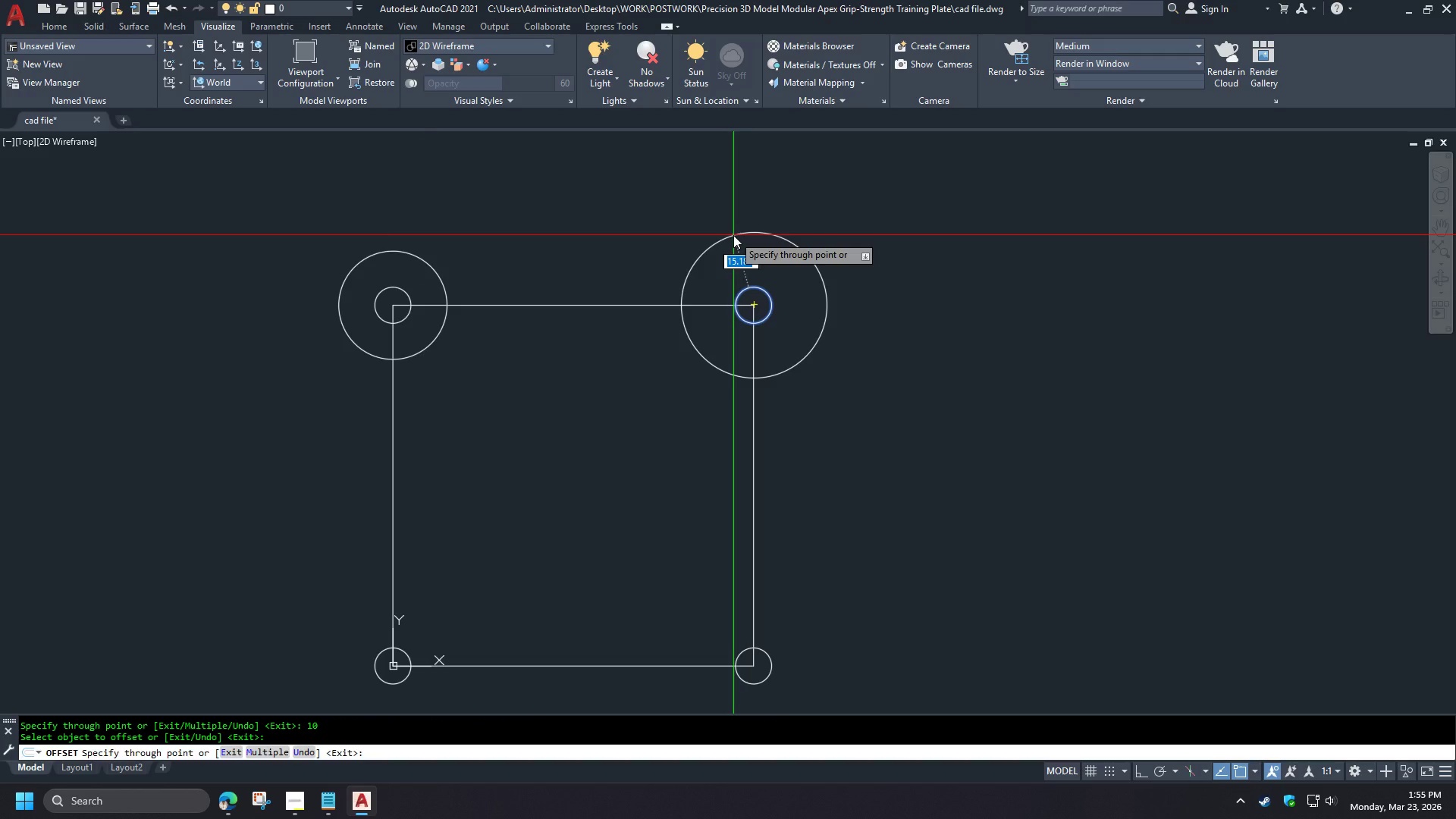 
key(Numpad1)
 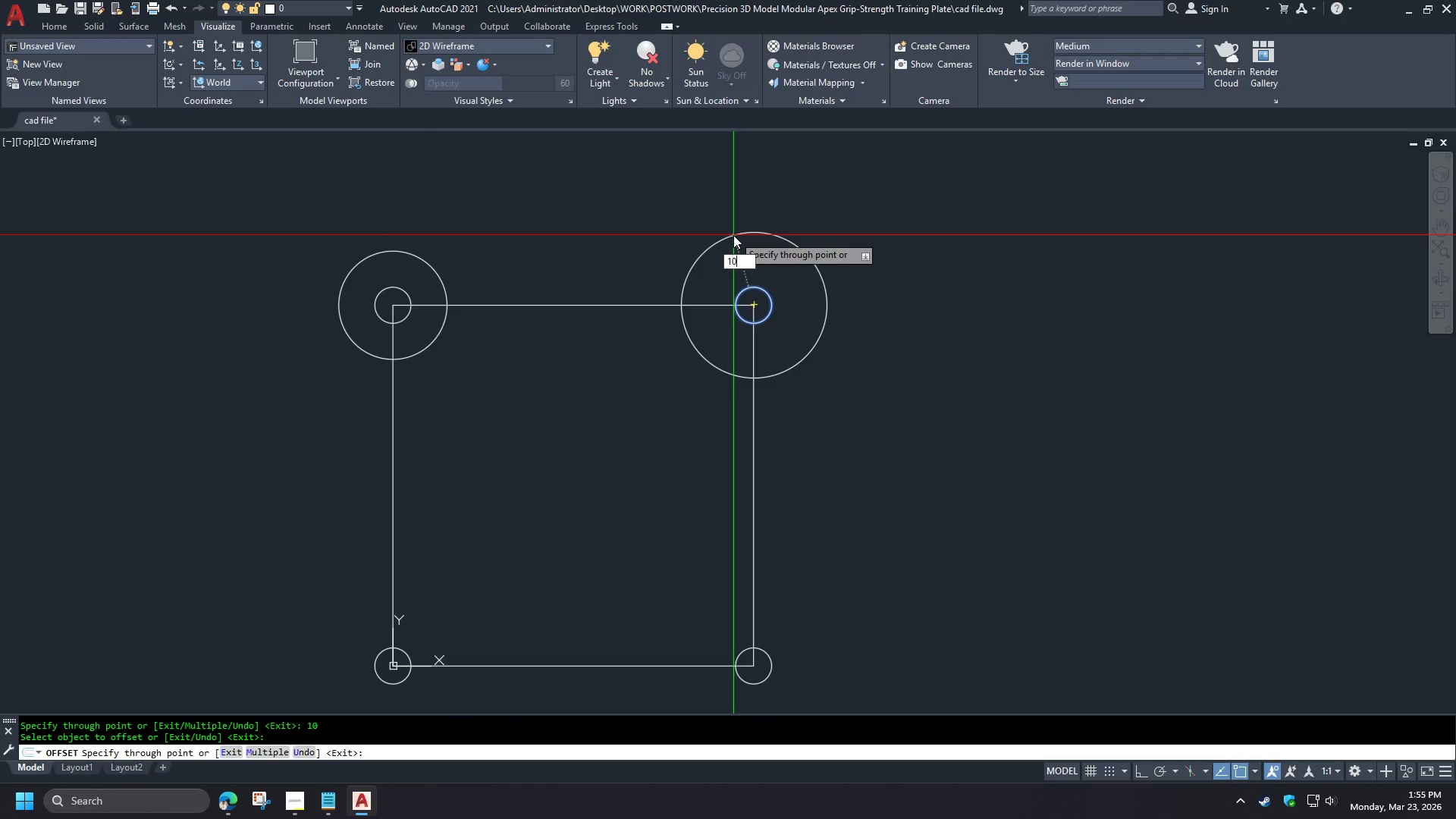 
key(Numpad0)
 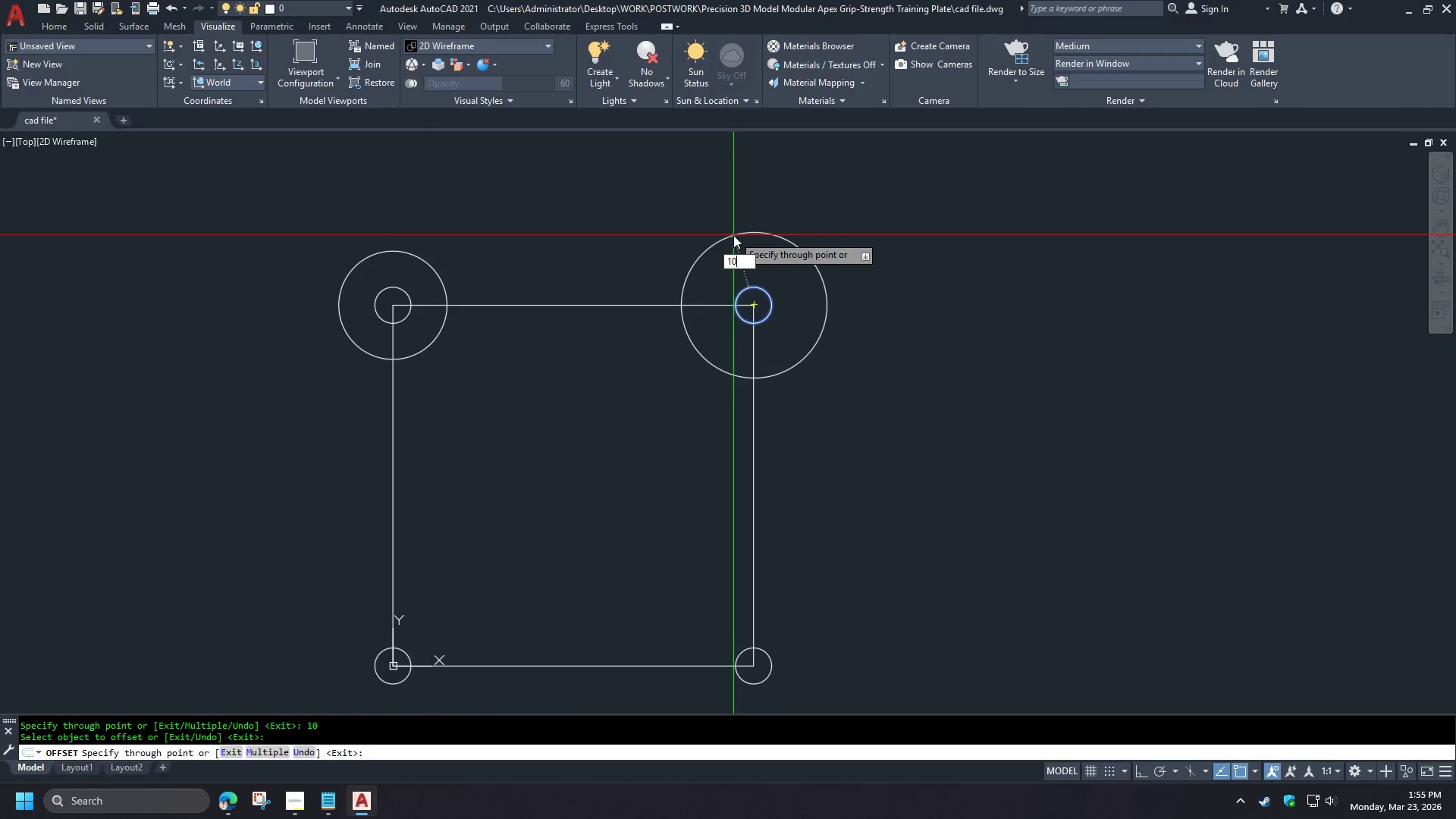 
key(Space)
 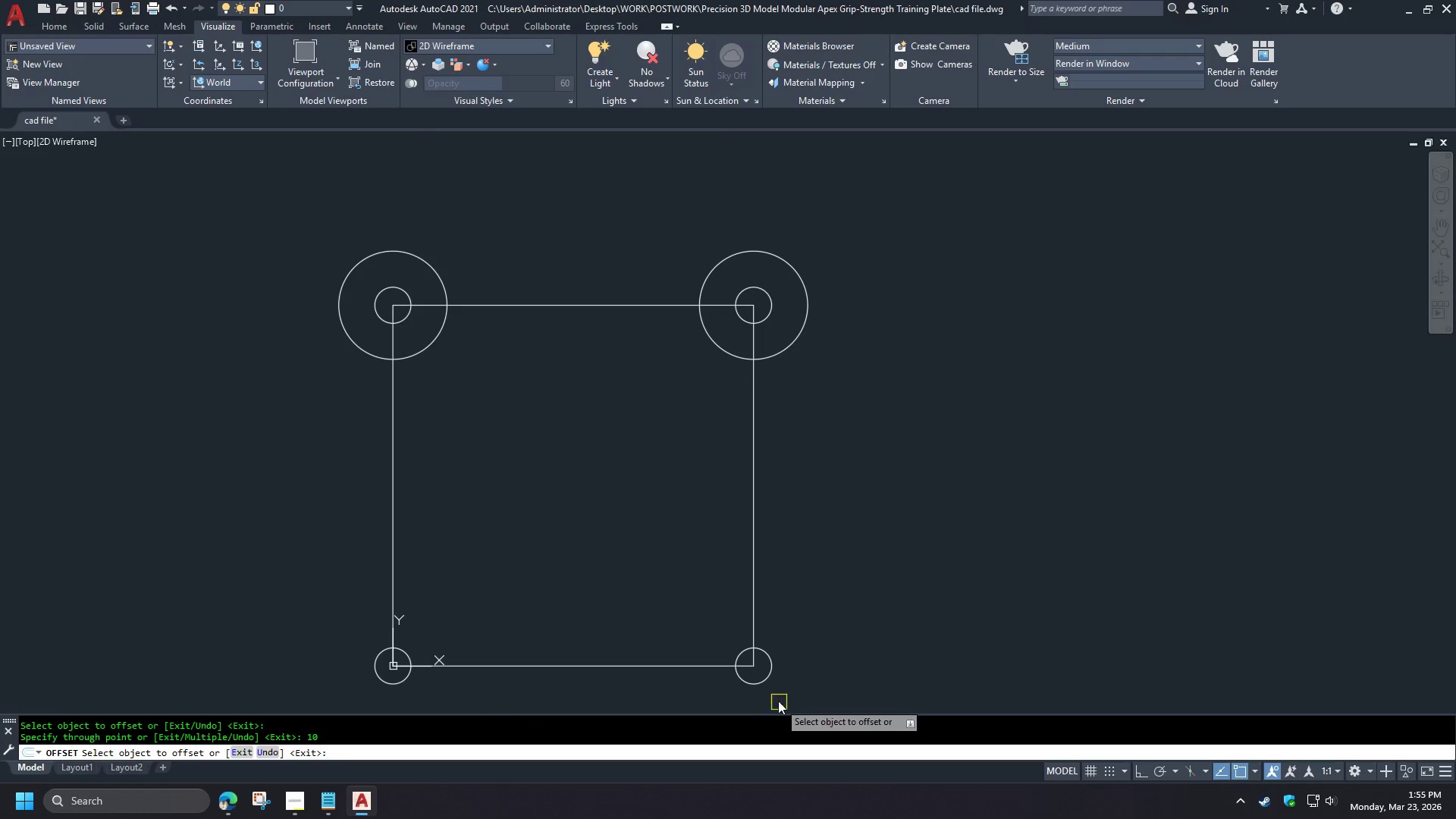 
left_click([773, 679])
 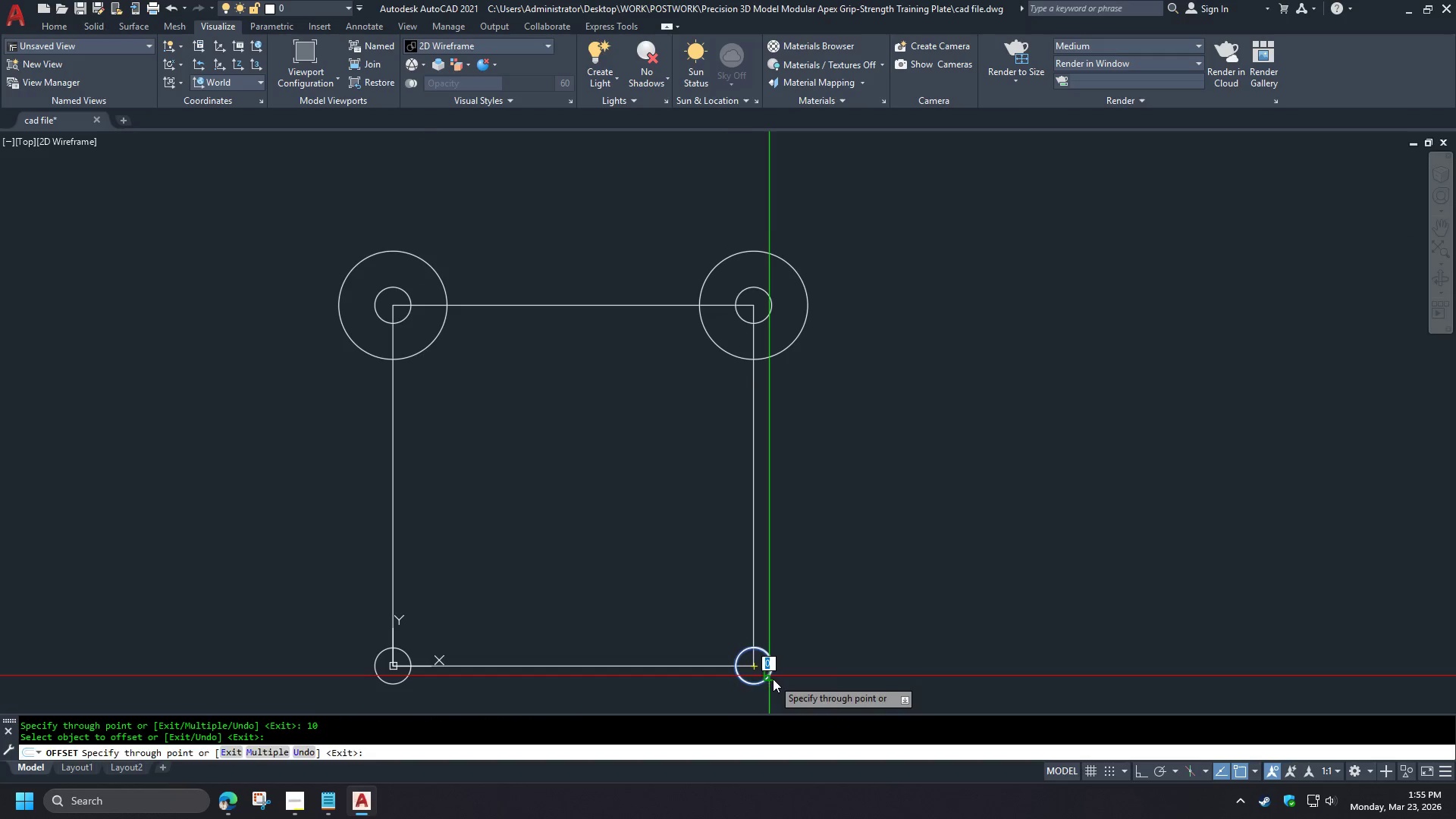 
key(Space)
 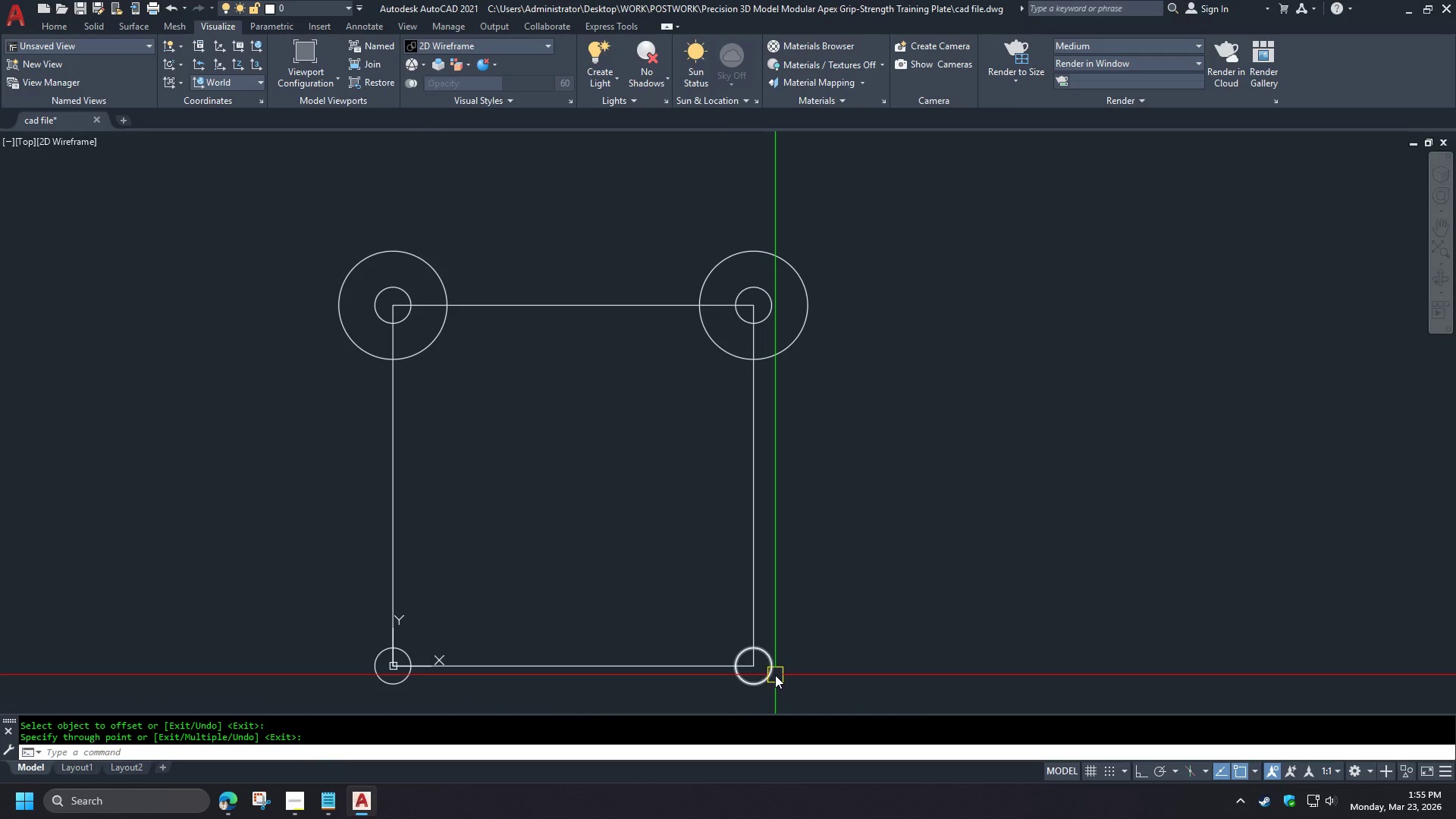 
key(Space)
 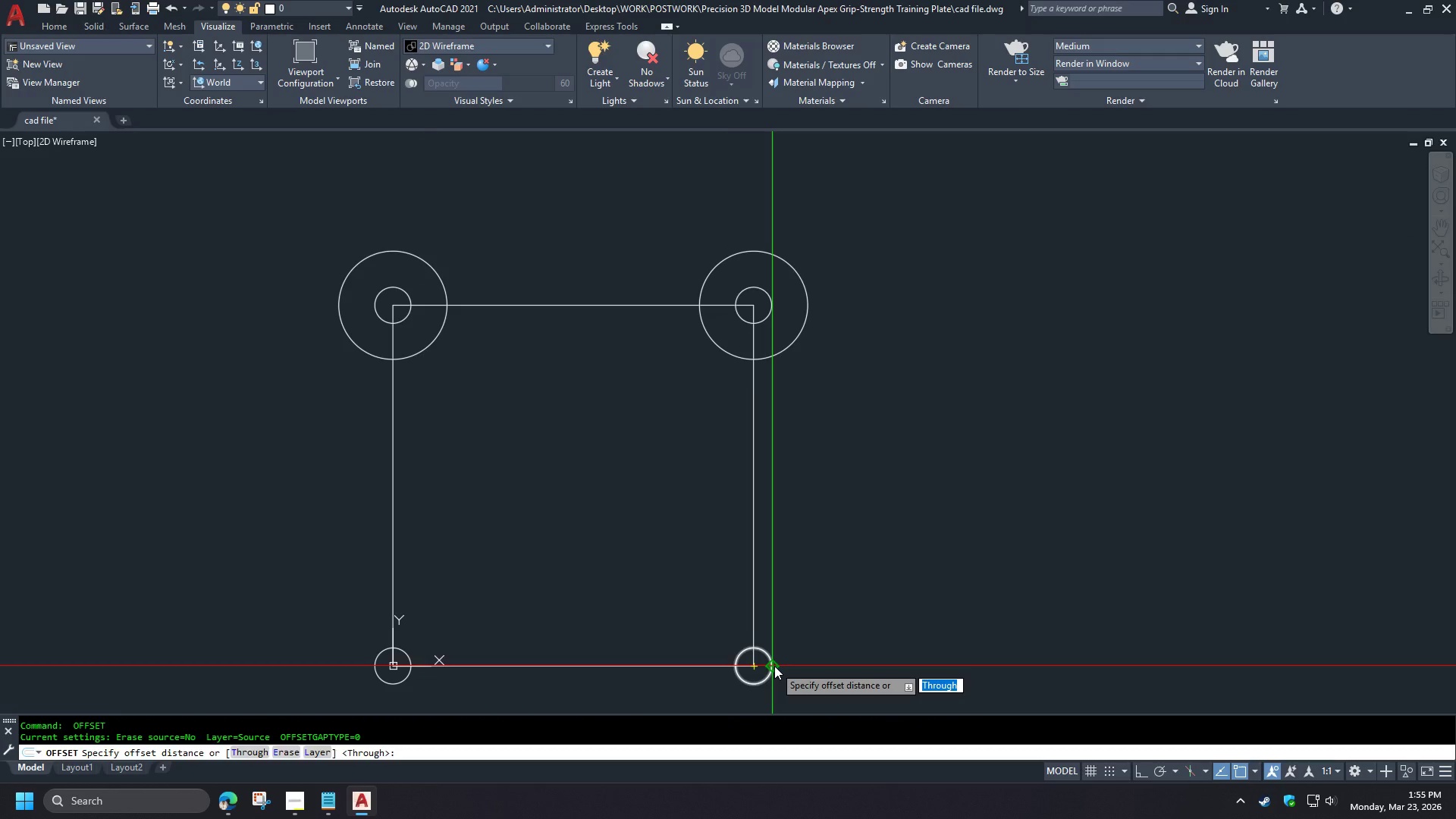 
key(Space)
 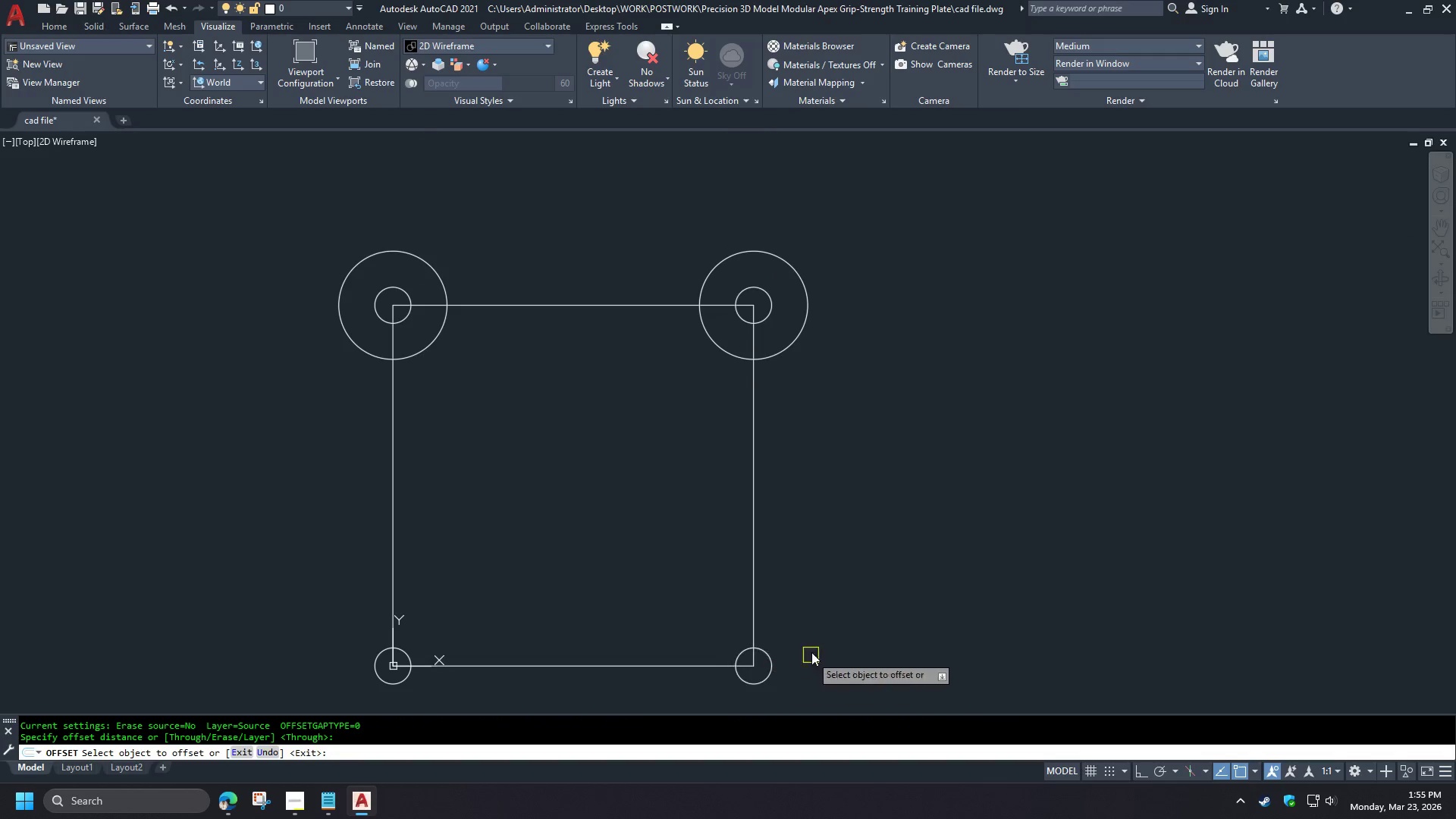 
key(Escape)
 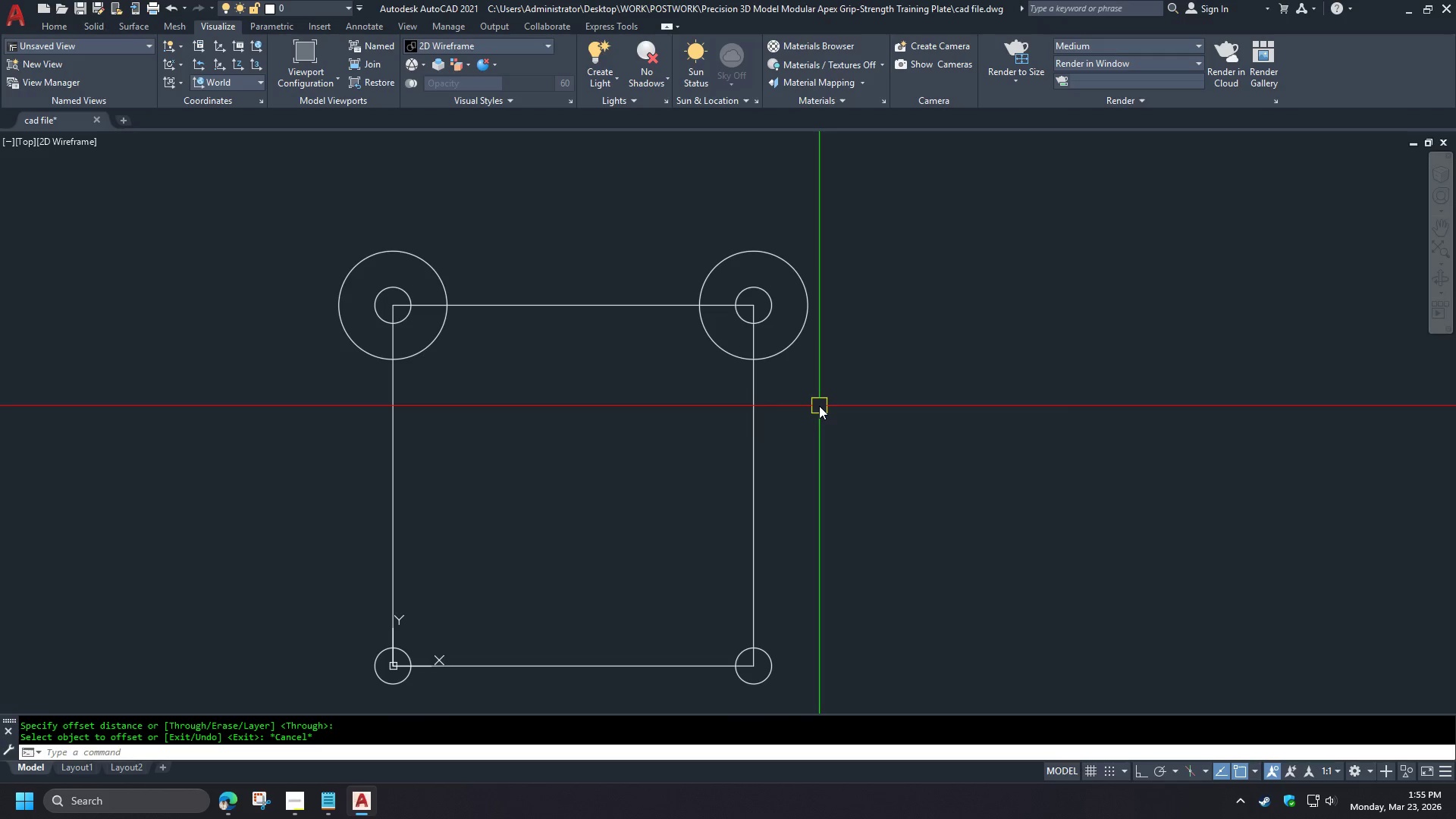 
key(O)
 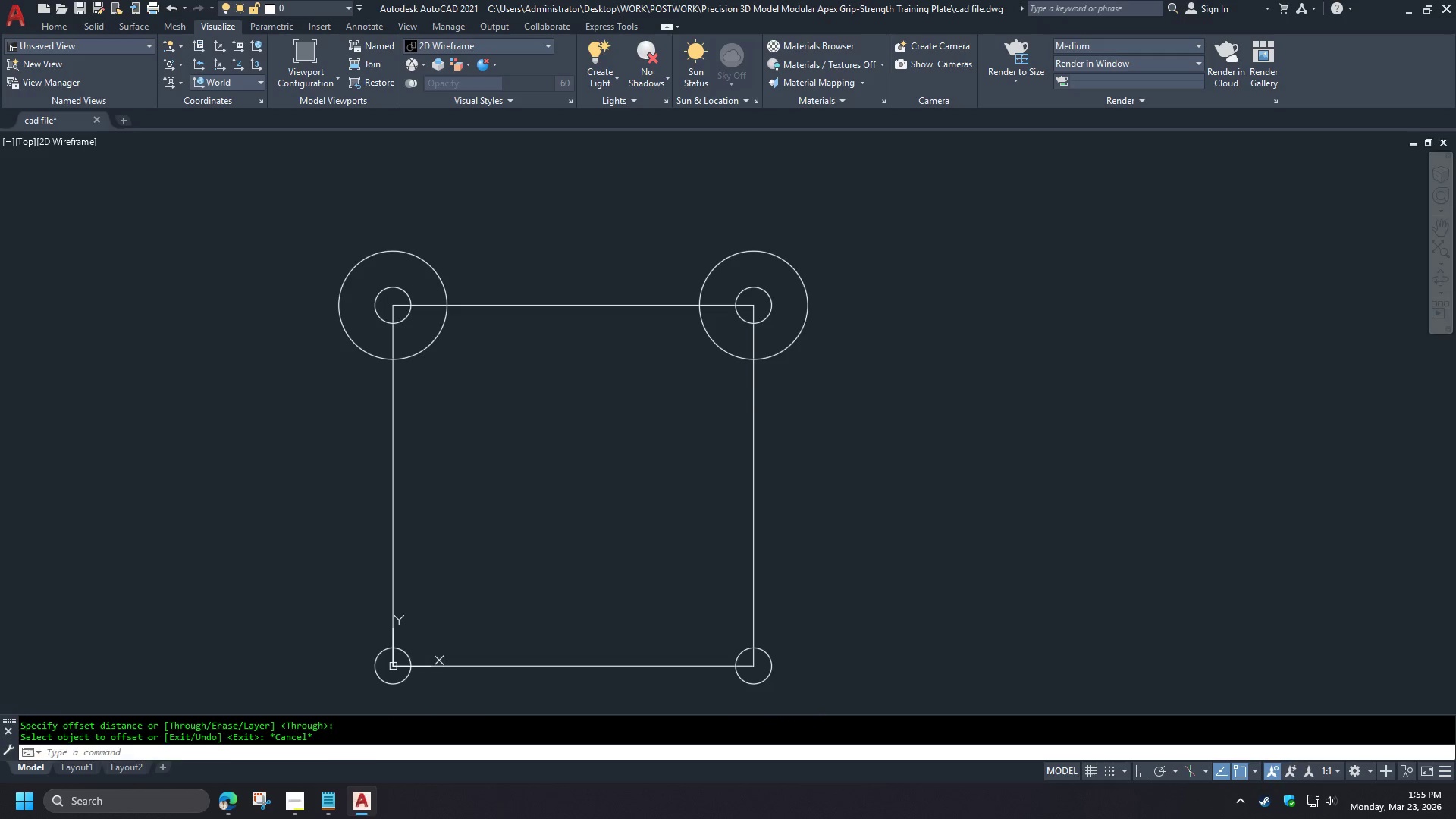 
key(Space)
 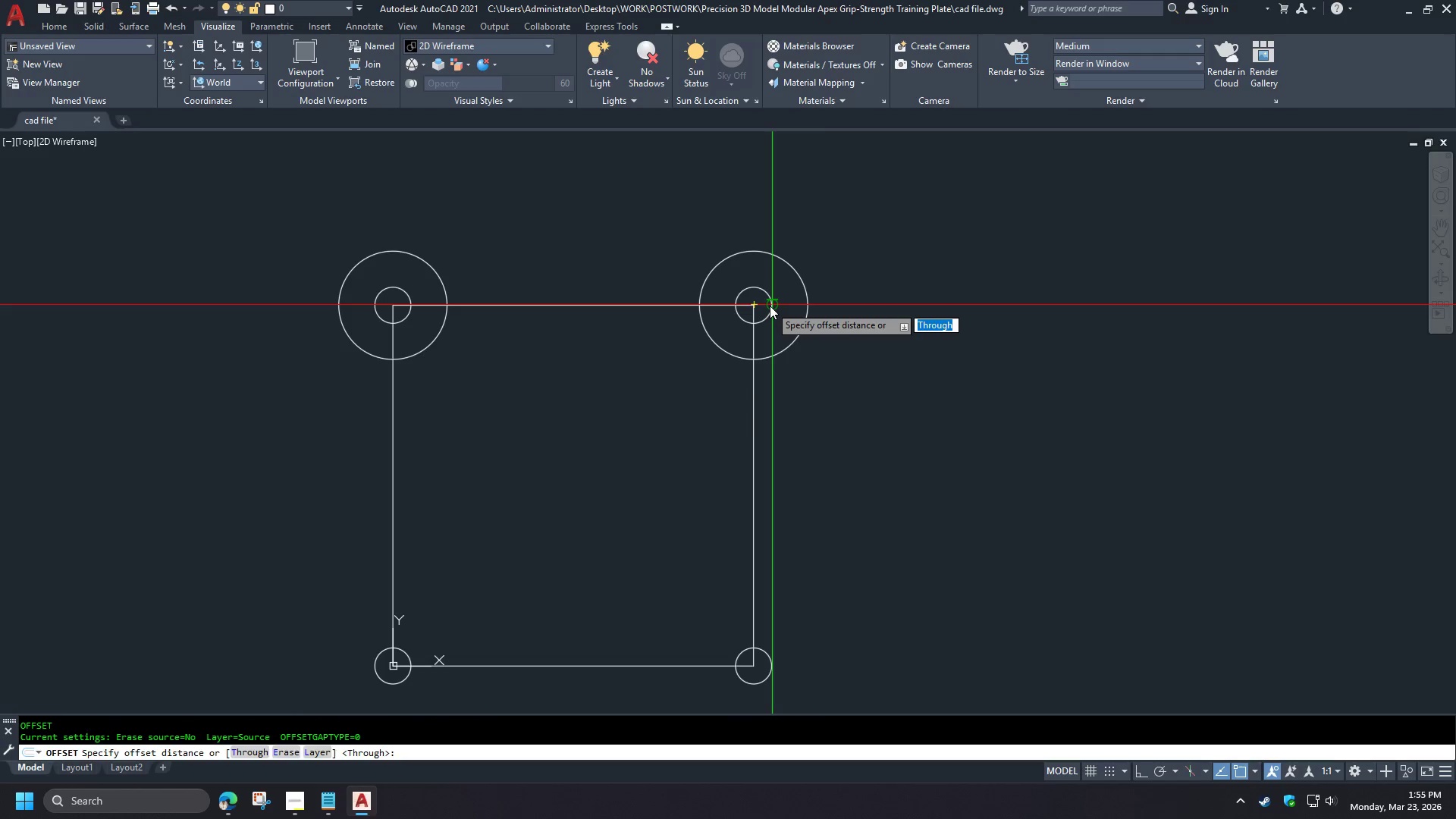 
left_click([770, 306])
 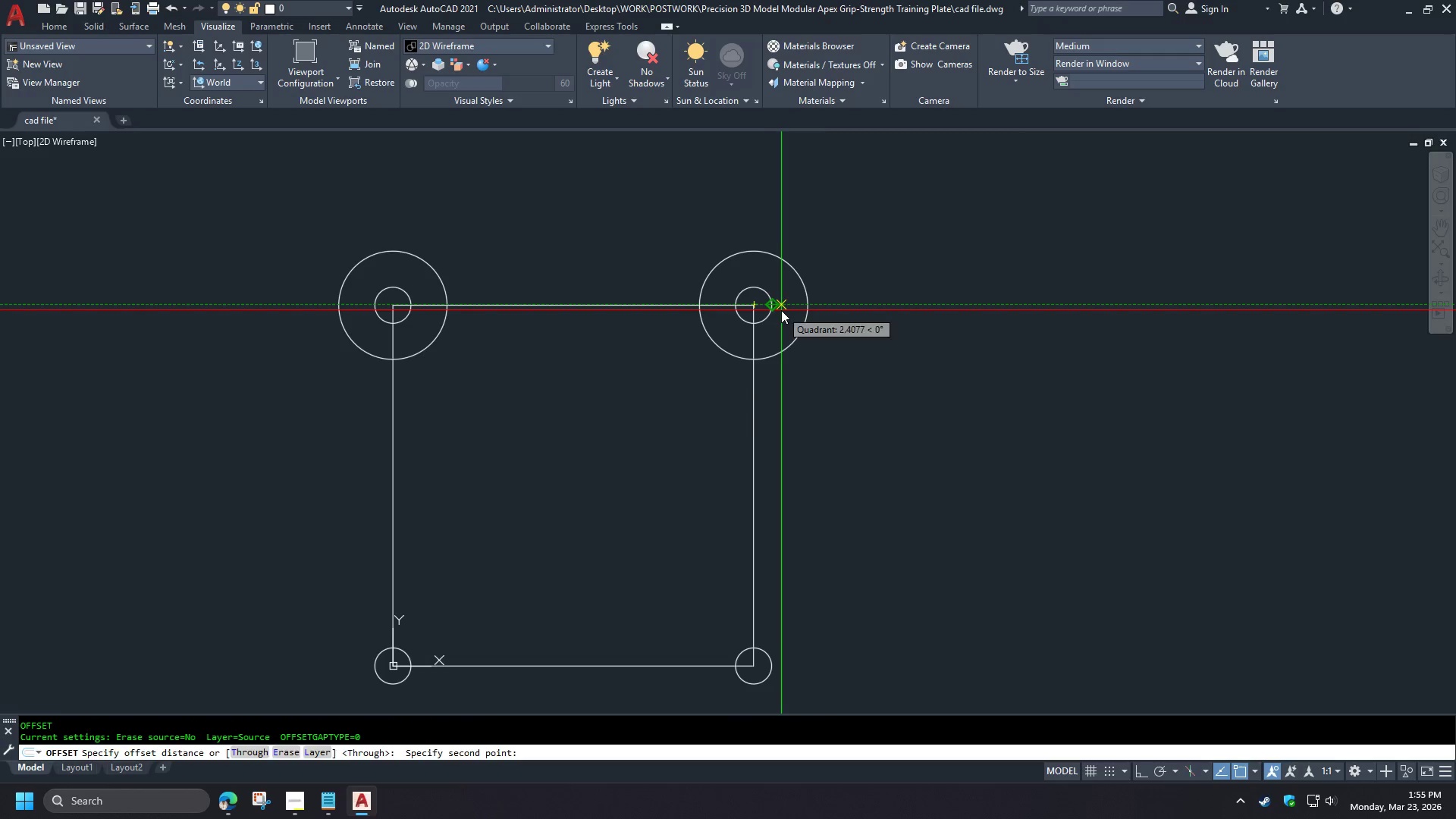 
key(Escape)
 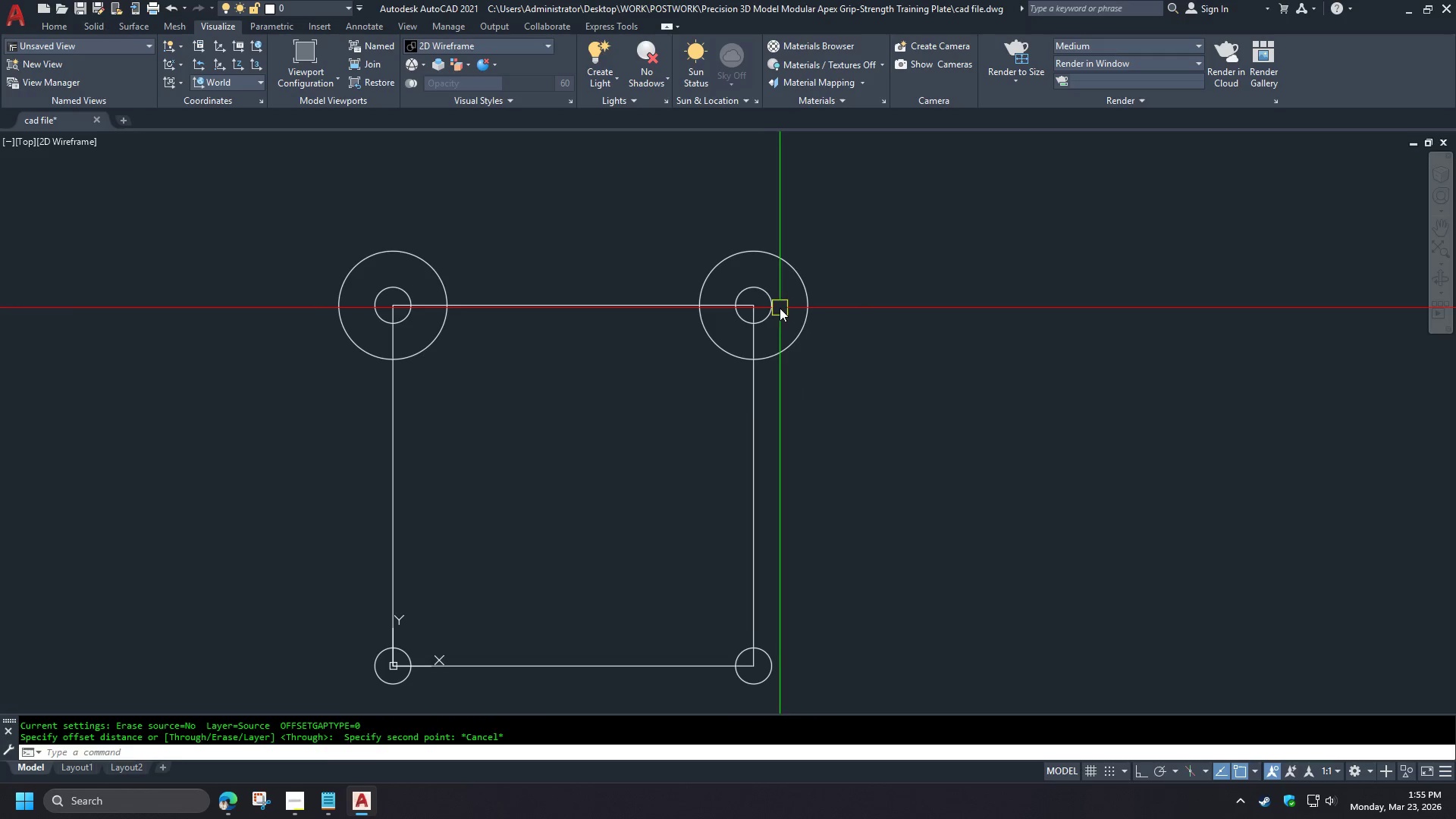 
key(Space)
 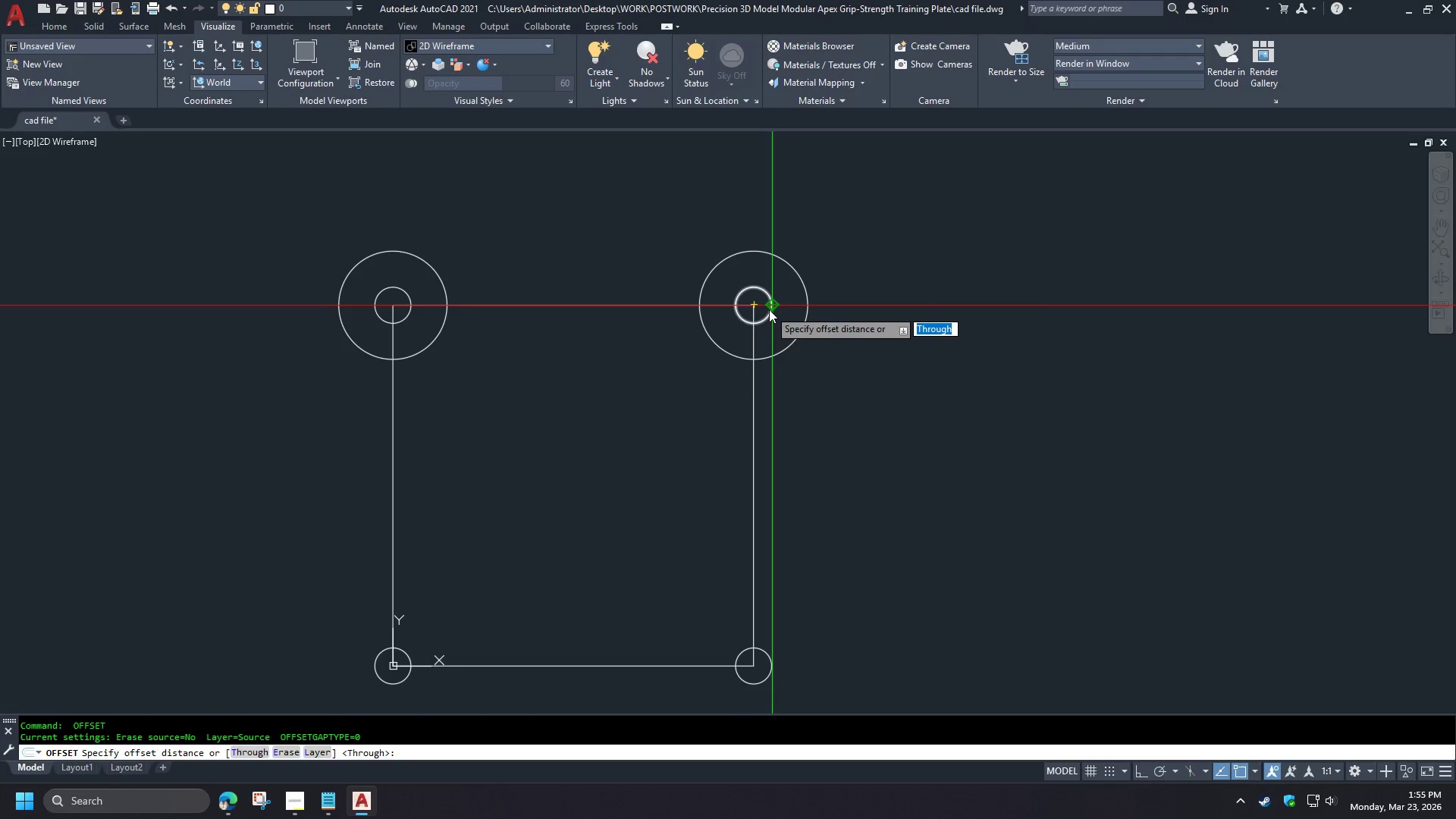 
left_click([769, 309])
 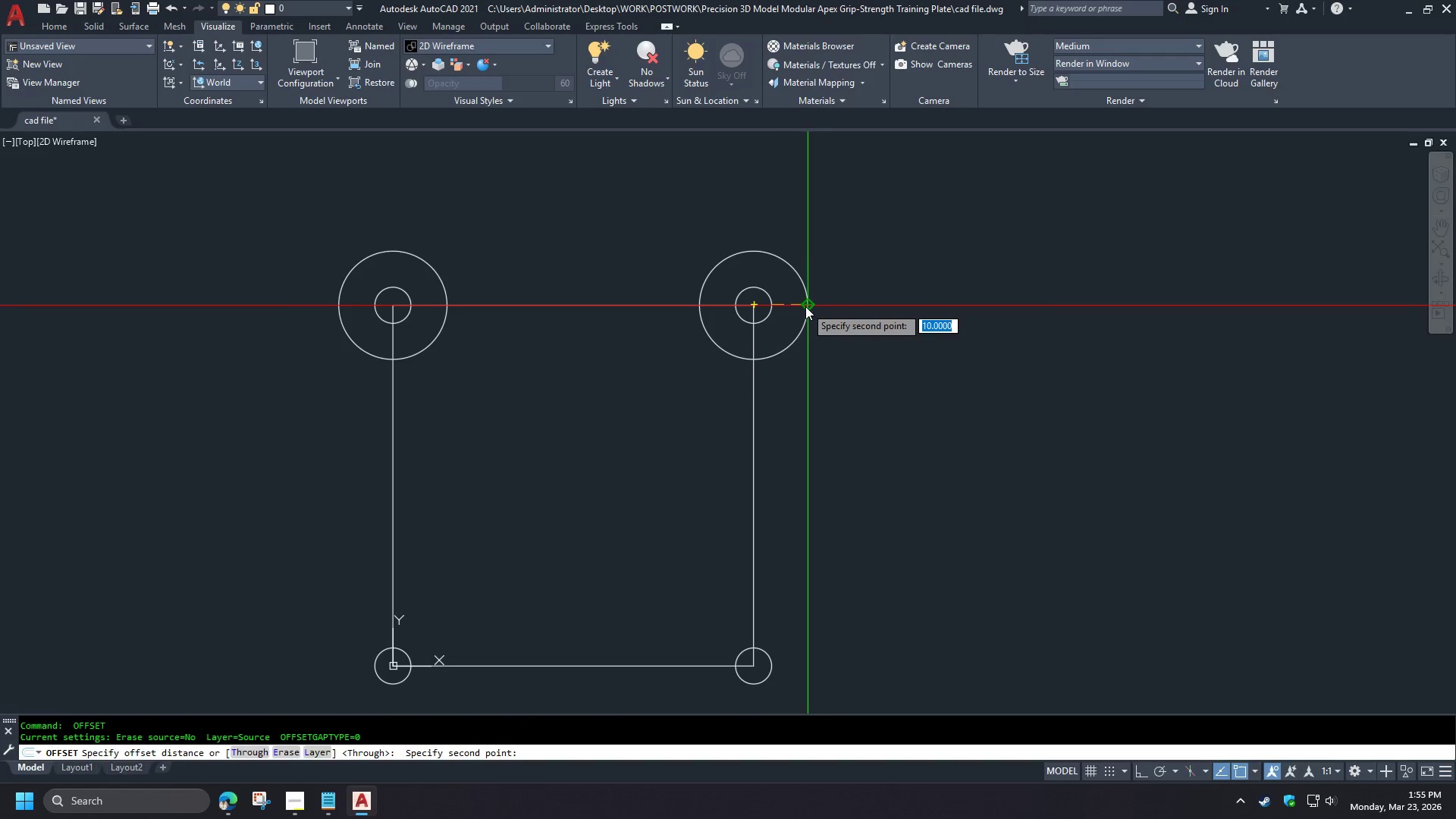 
left_click([805, 306])
 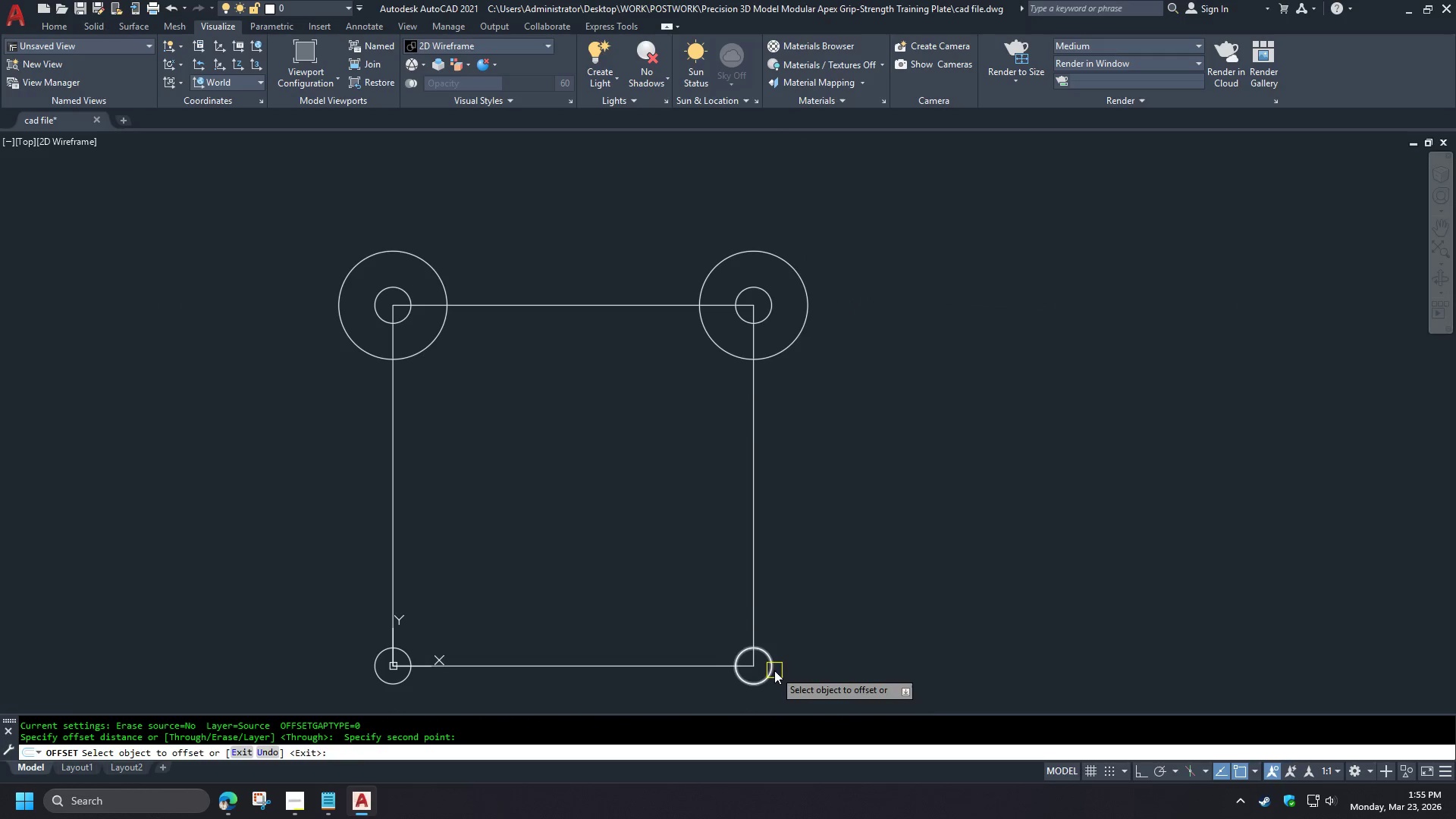 
double_click([867, 667])
 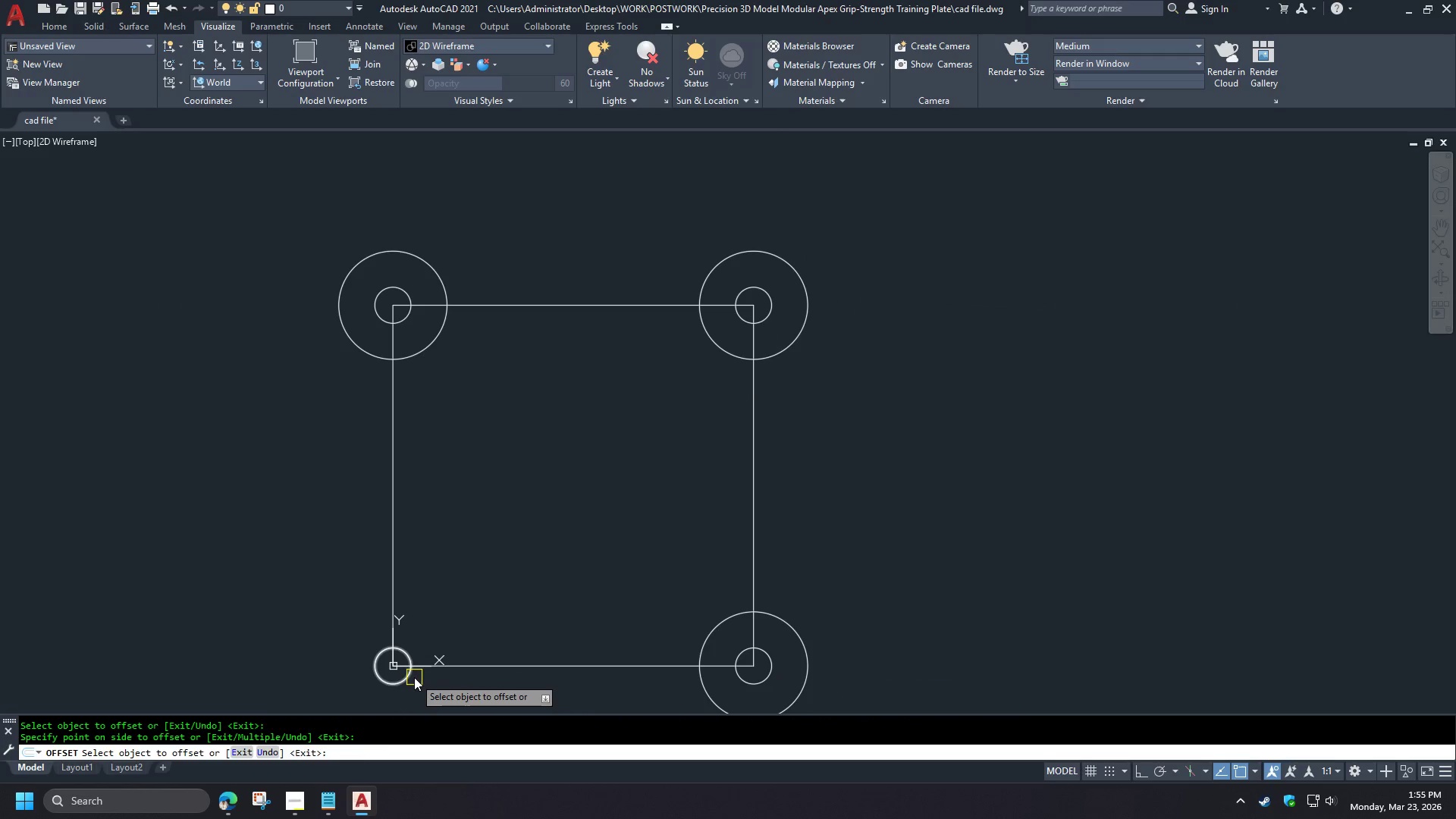 
left_click_drag(start_coordinate=[413, 680], to_coordinate=[420, 688])
 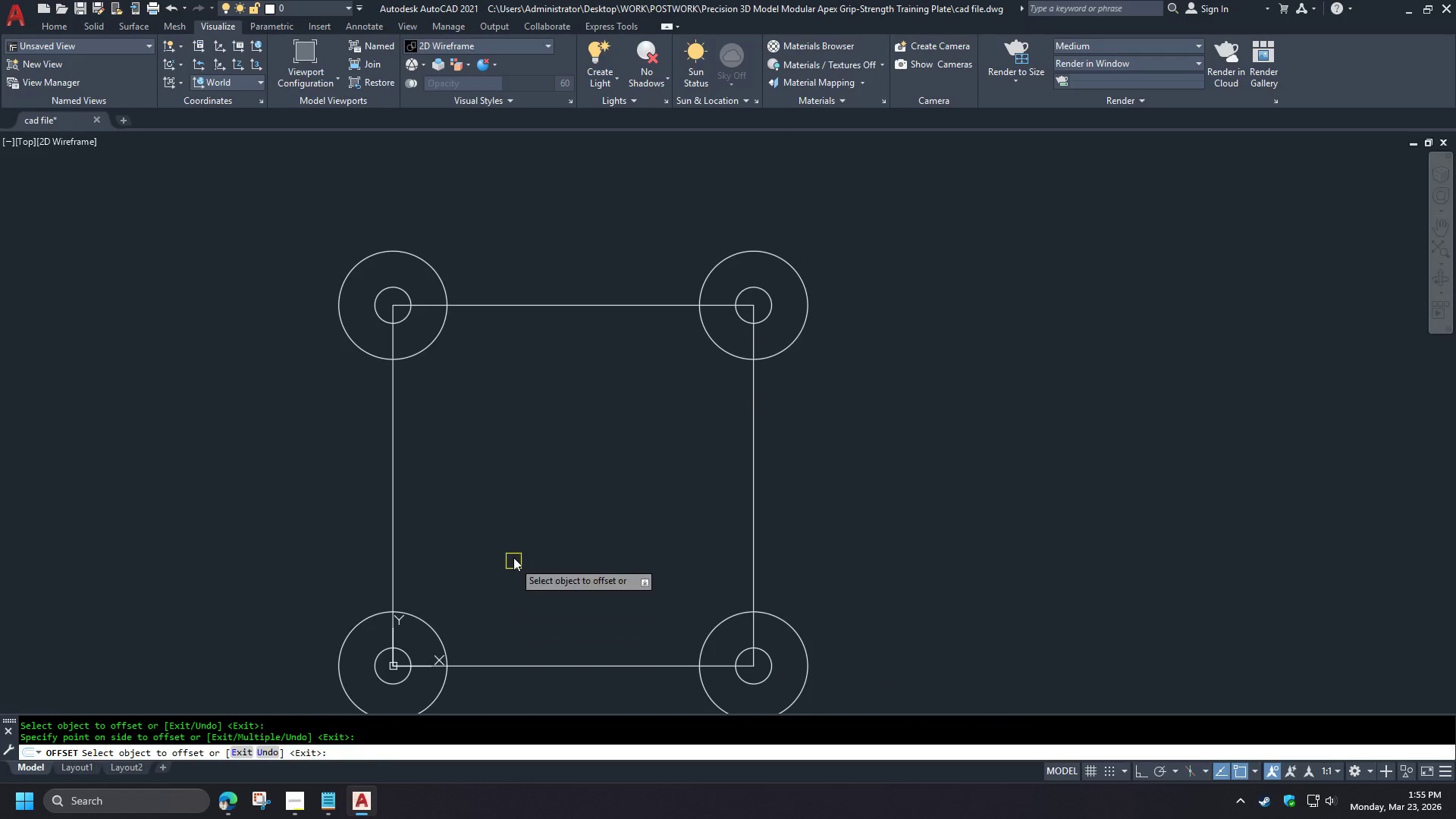 
key(Space)
 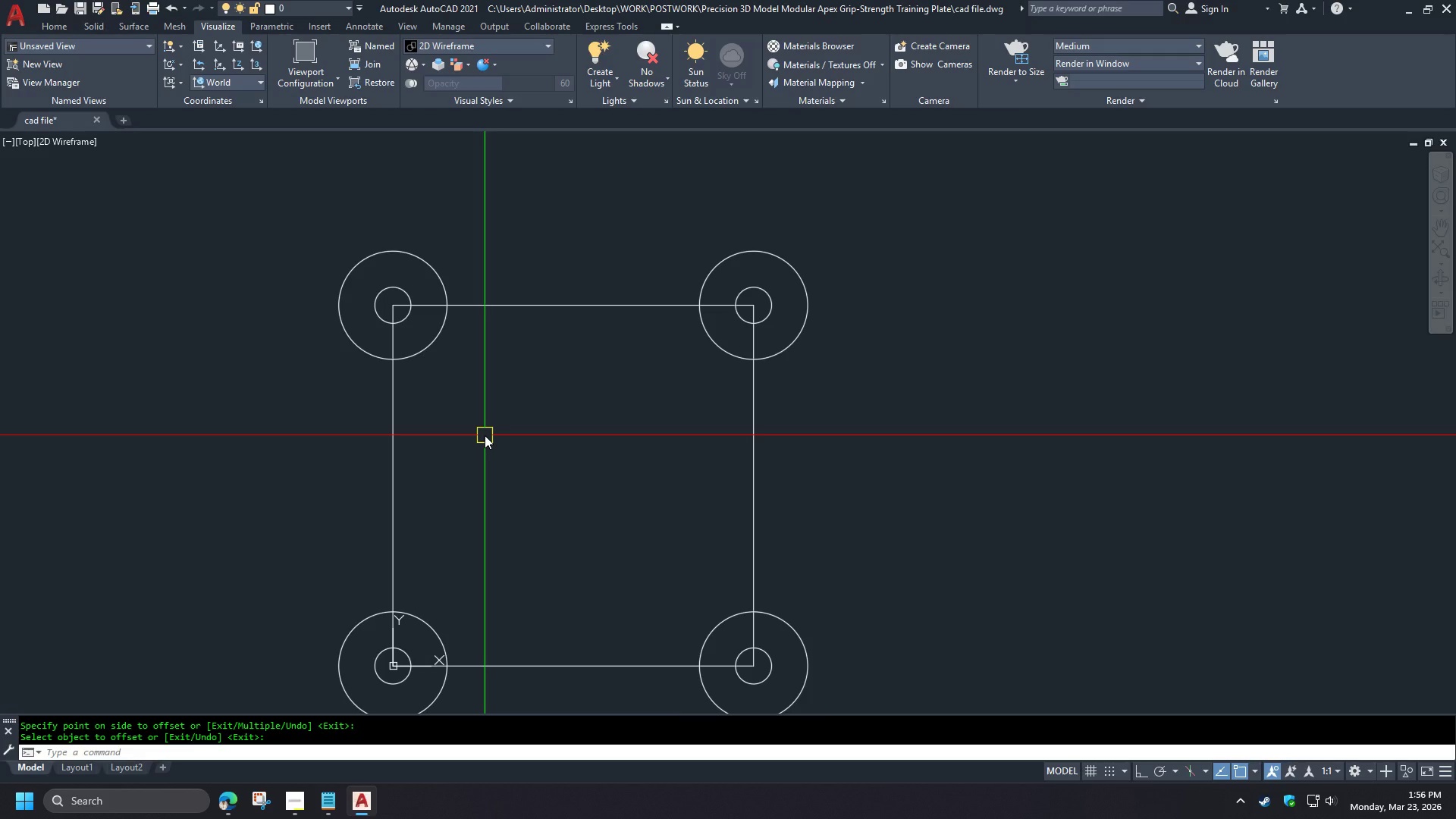 
wait(21.77)
 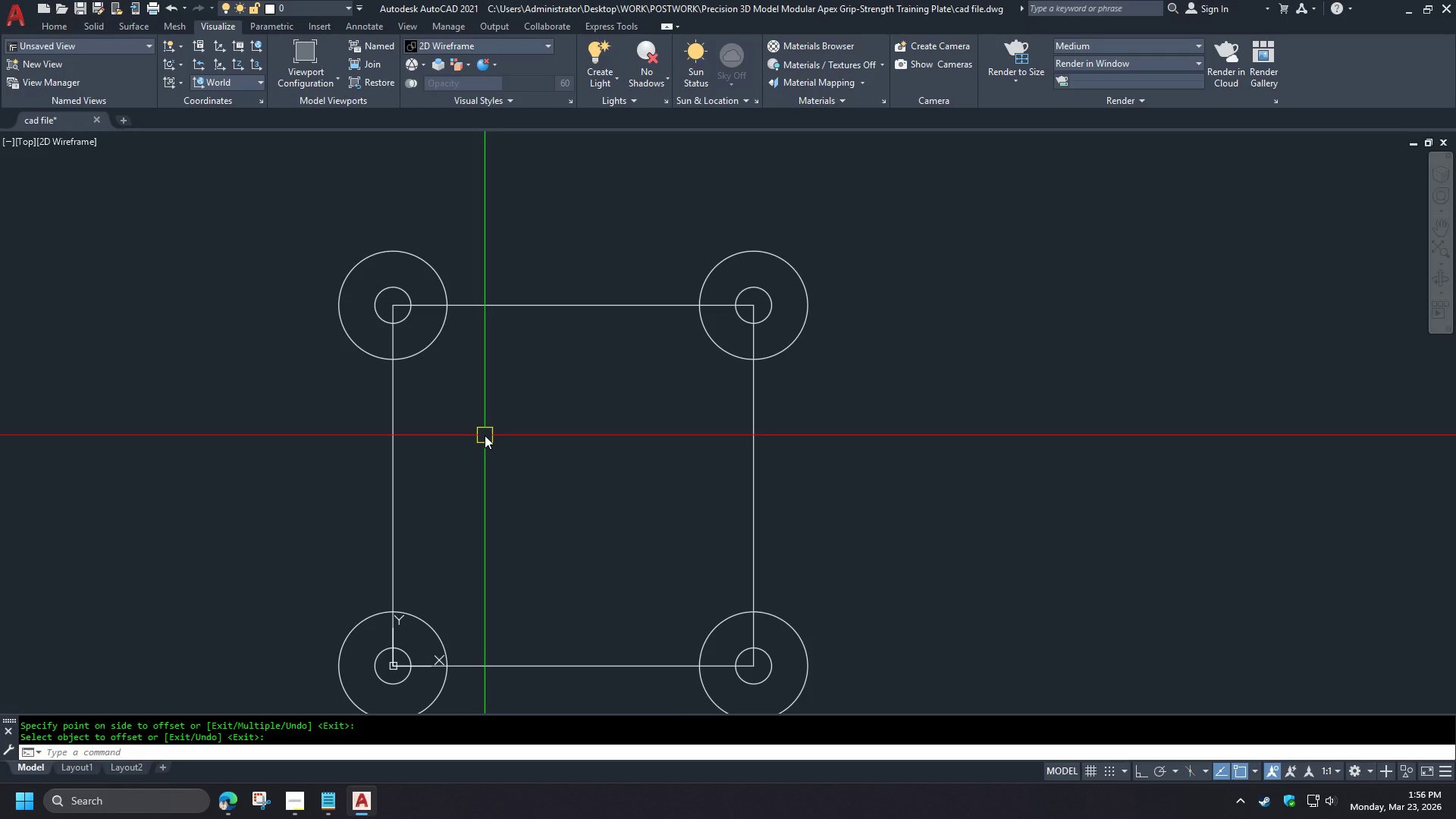 
type(re )
 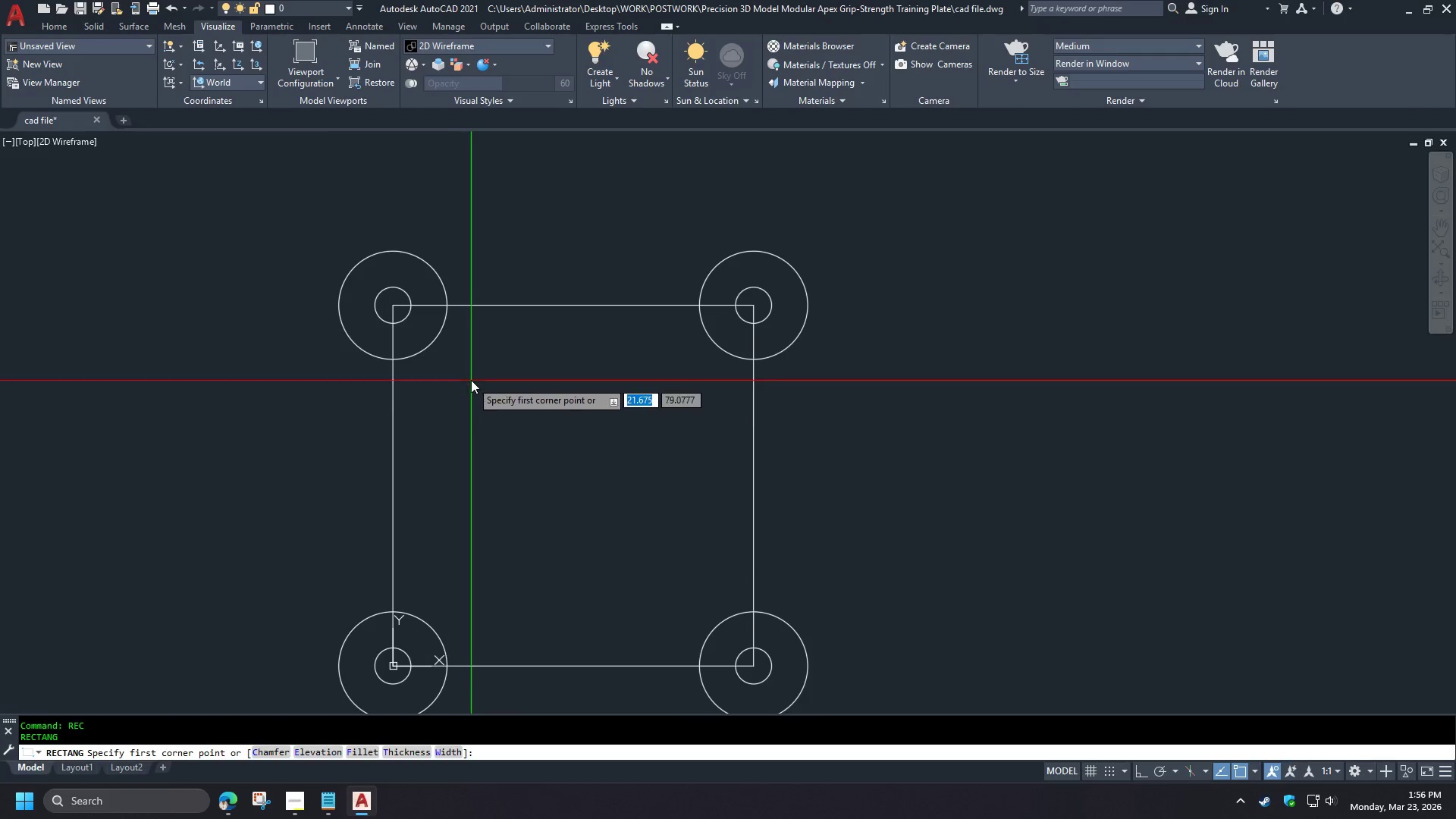 
hold_key(key=C, duration=28.3)
 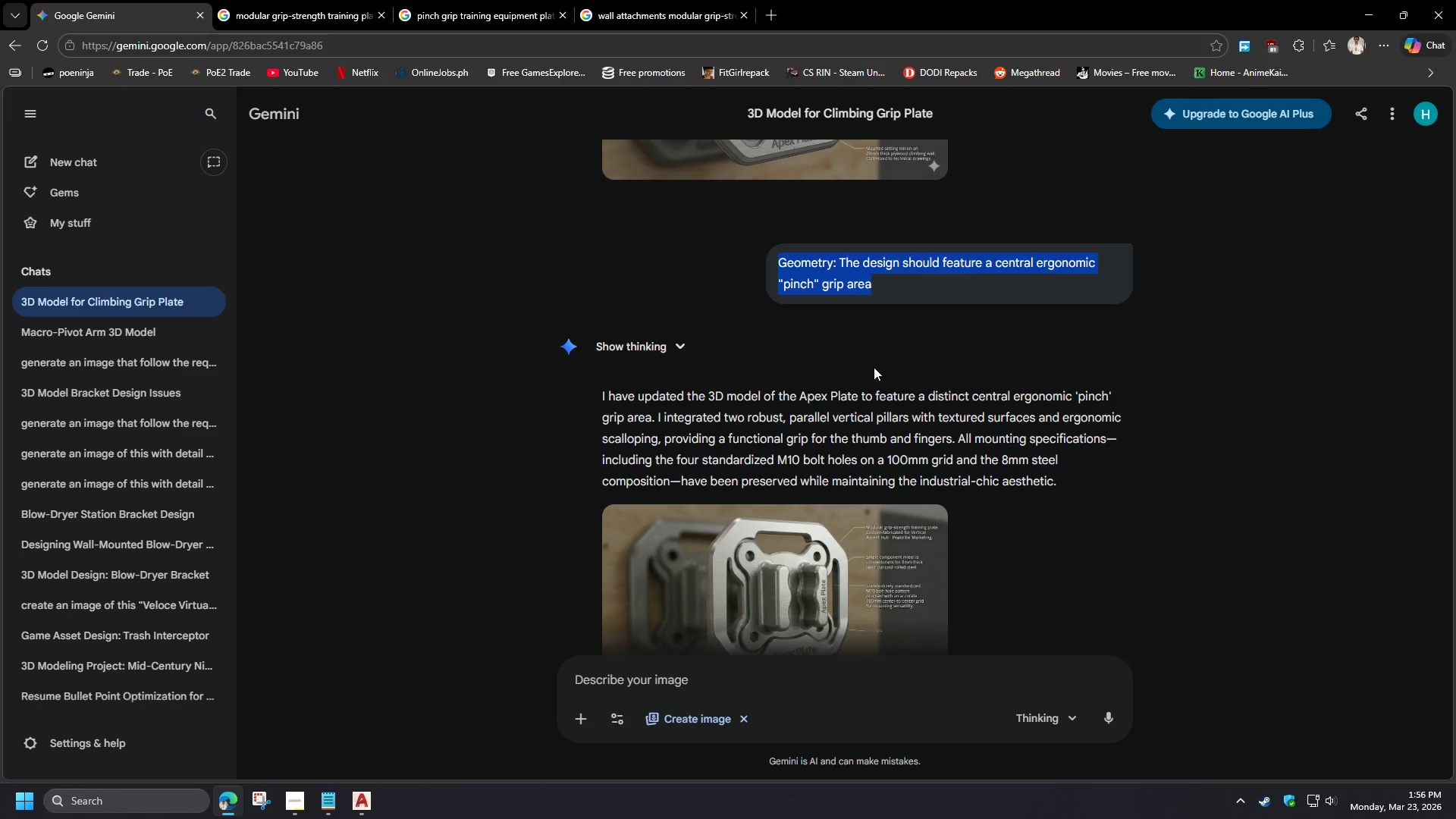 
left_click([471, 380])
 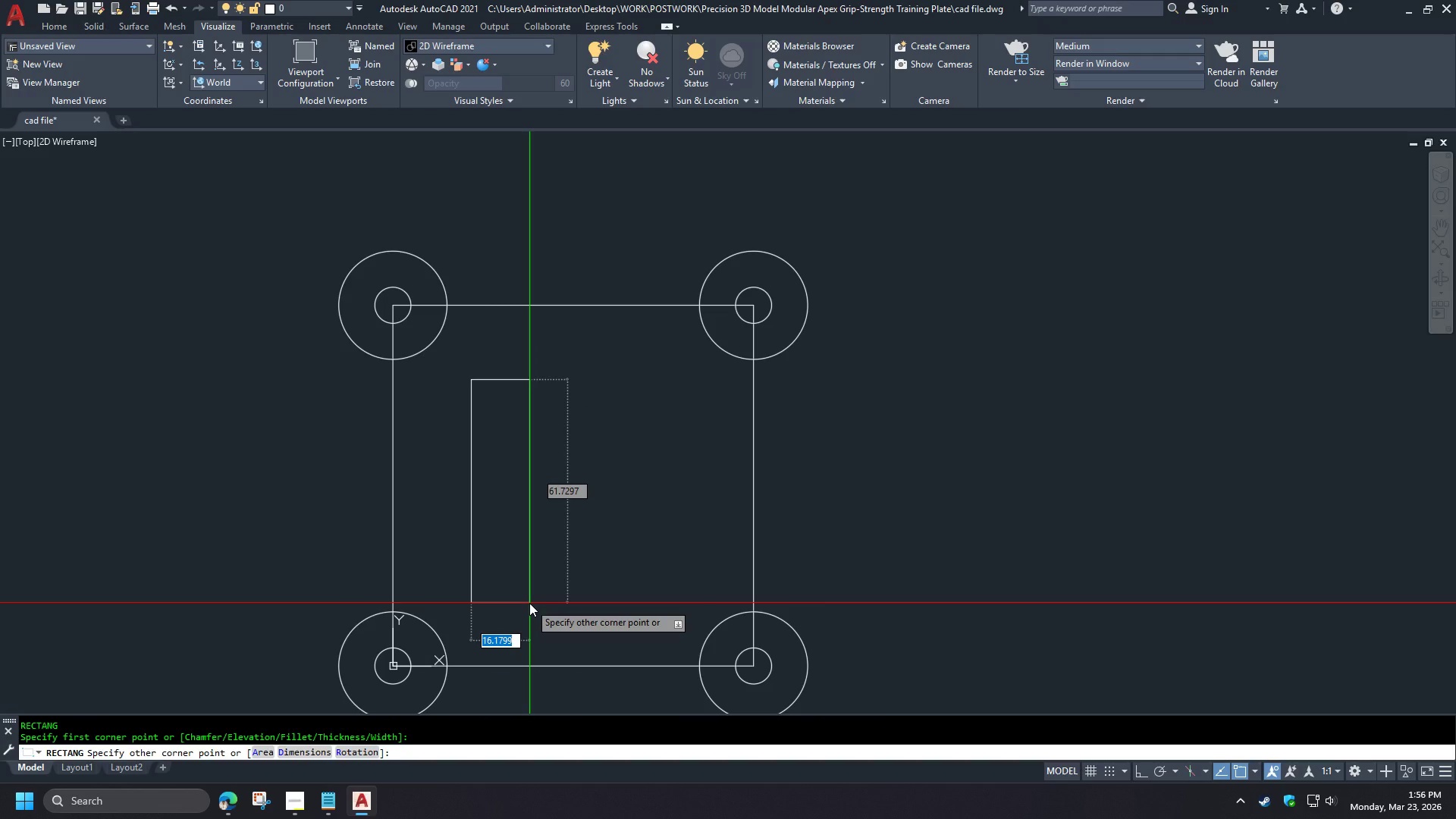 
key(Escape)
 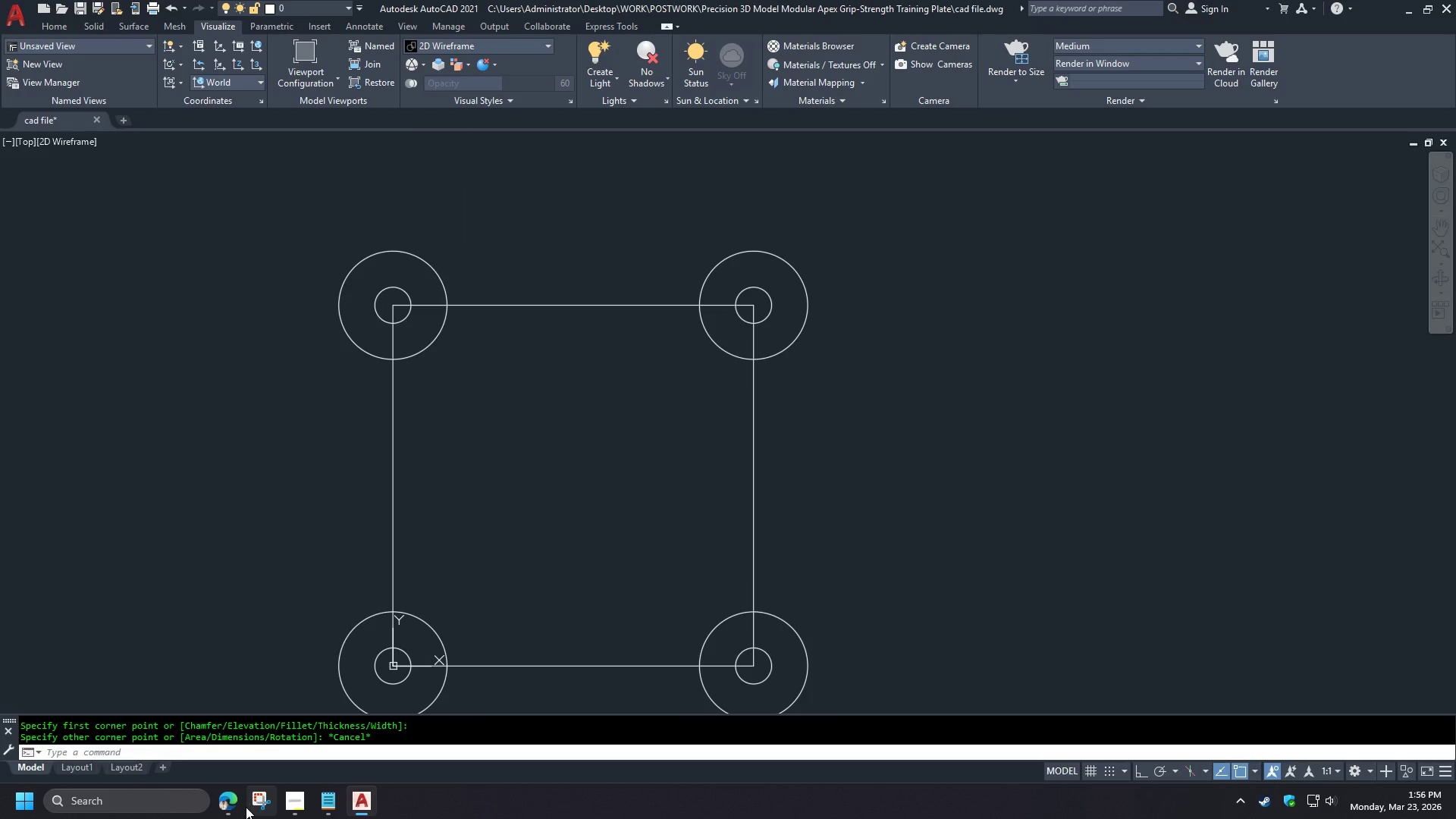 
left_click([240, 808])
 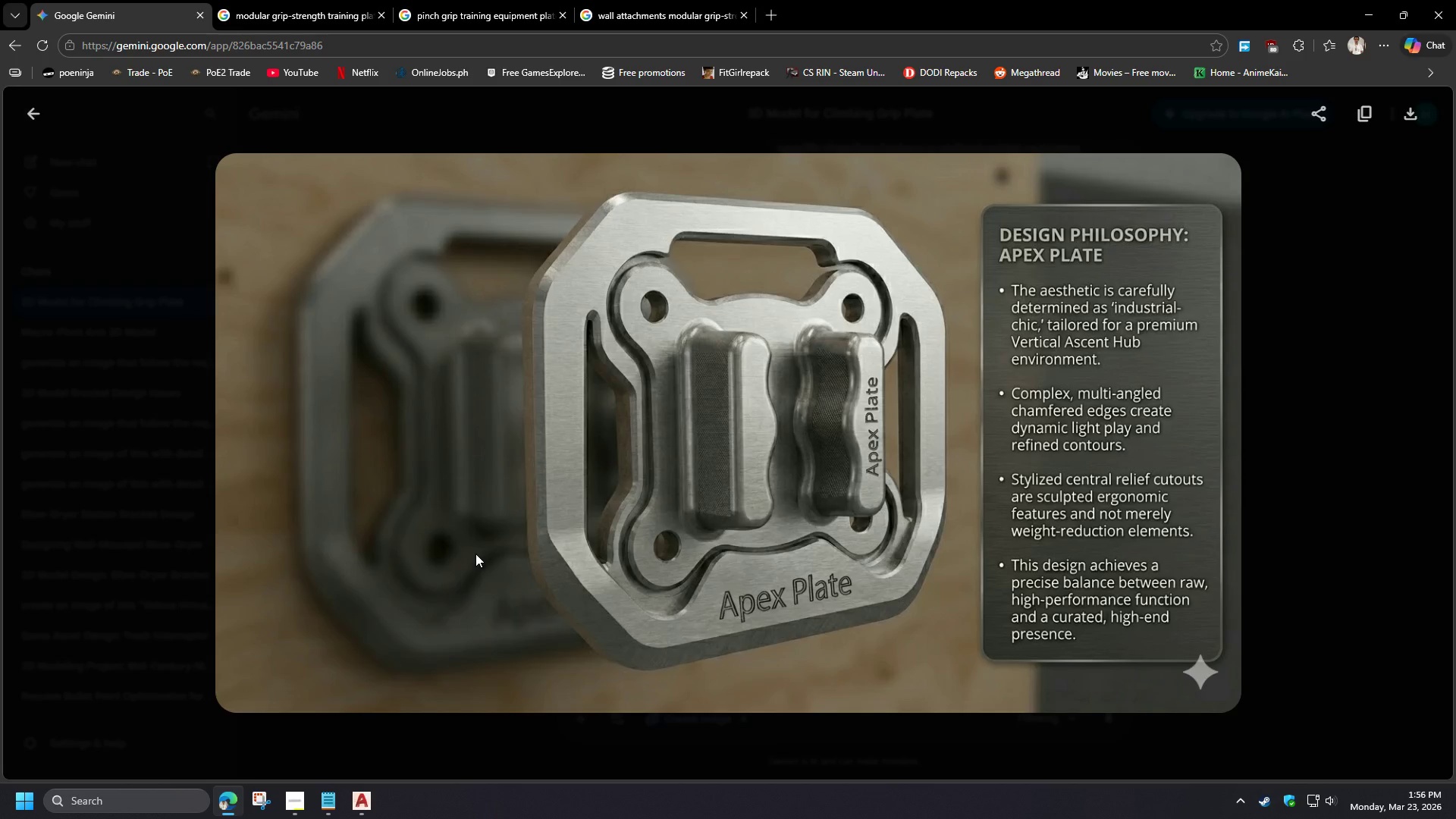 
right_click([632, 482])
 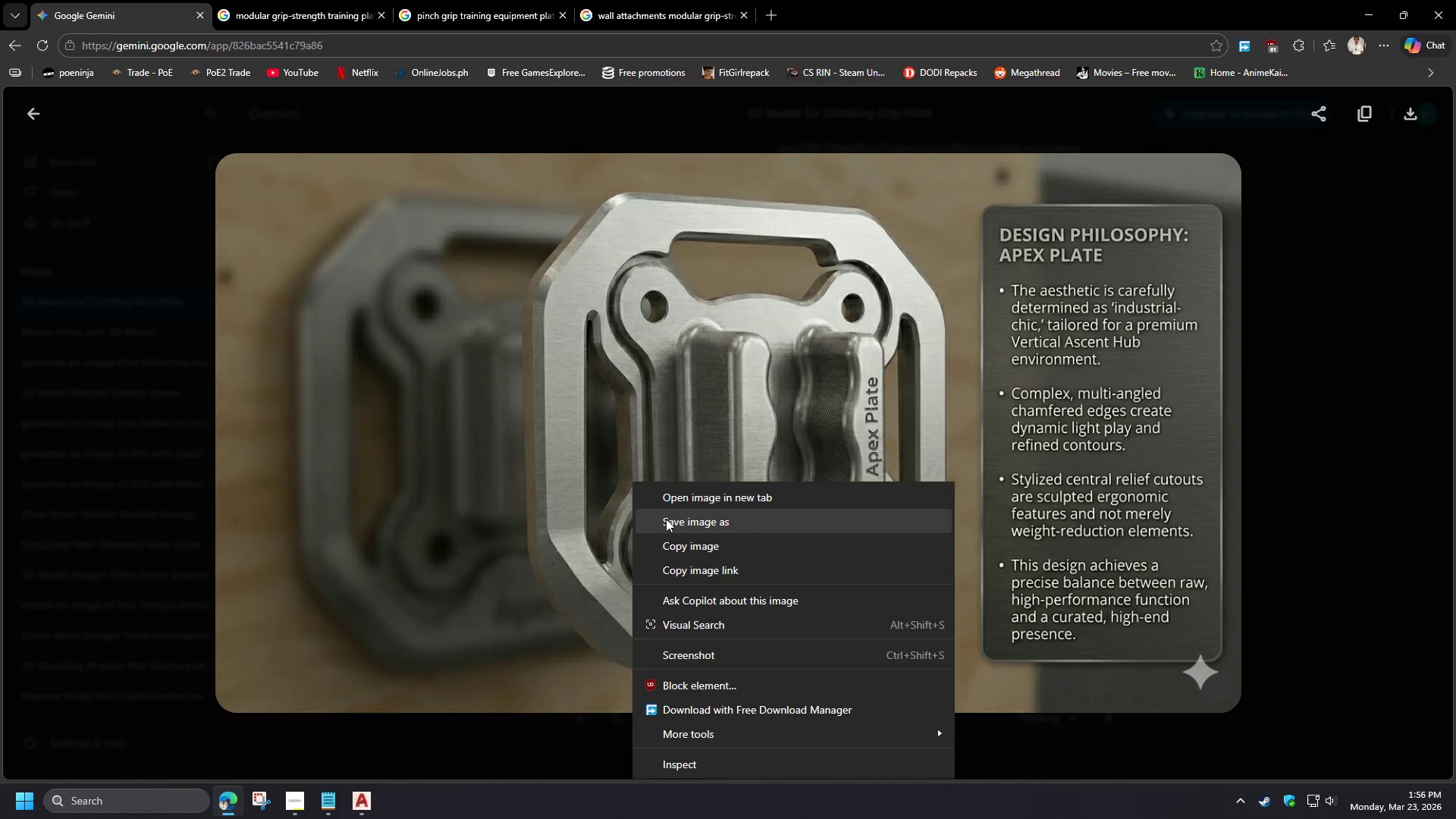 
left_click([1398, 404])
 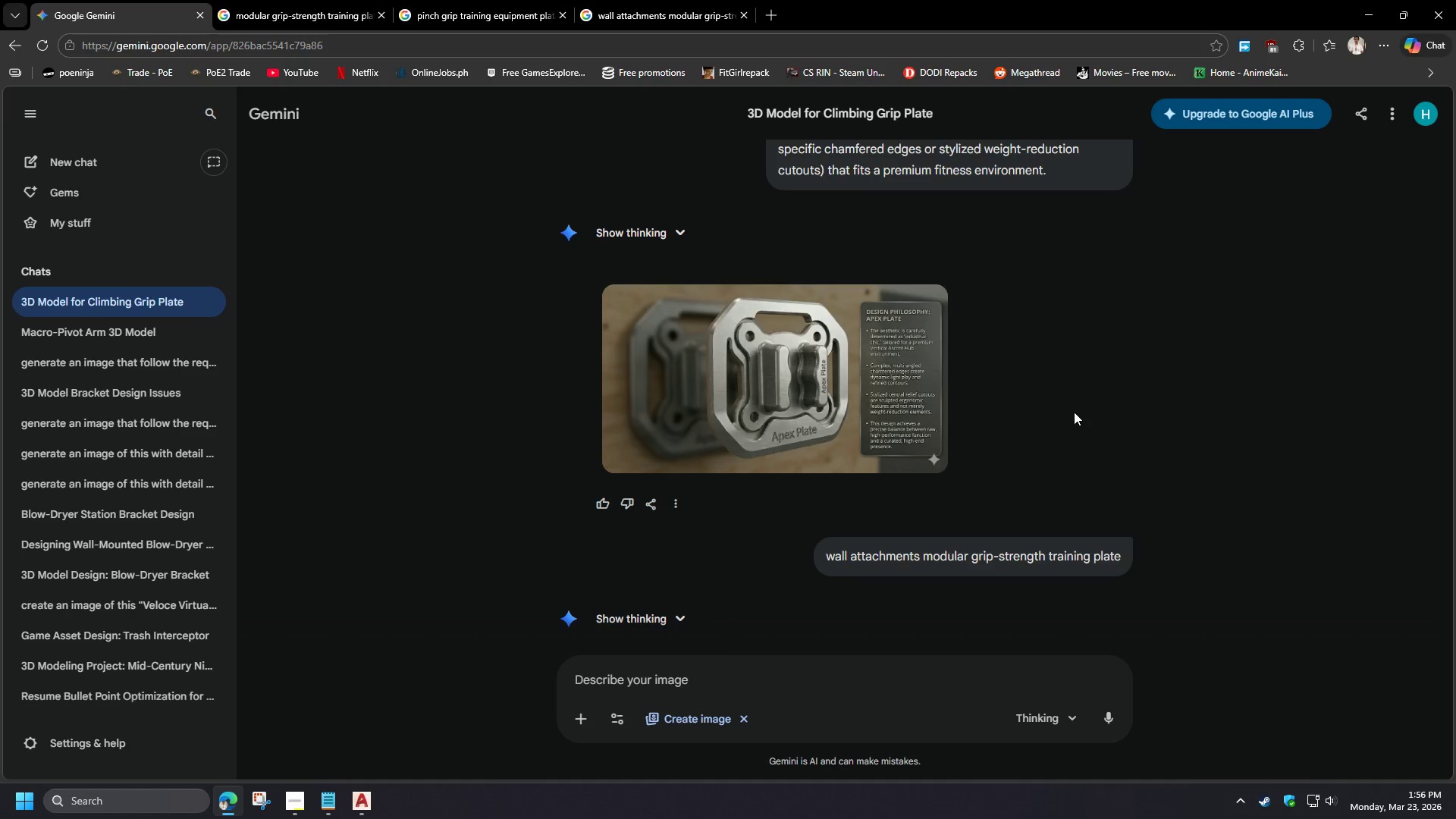 
scroll: coordinate [1082, 417], scroll_direction: up, amount: 6.0
 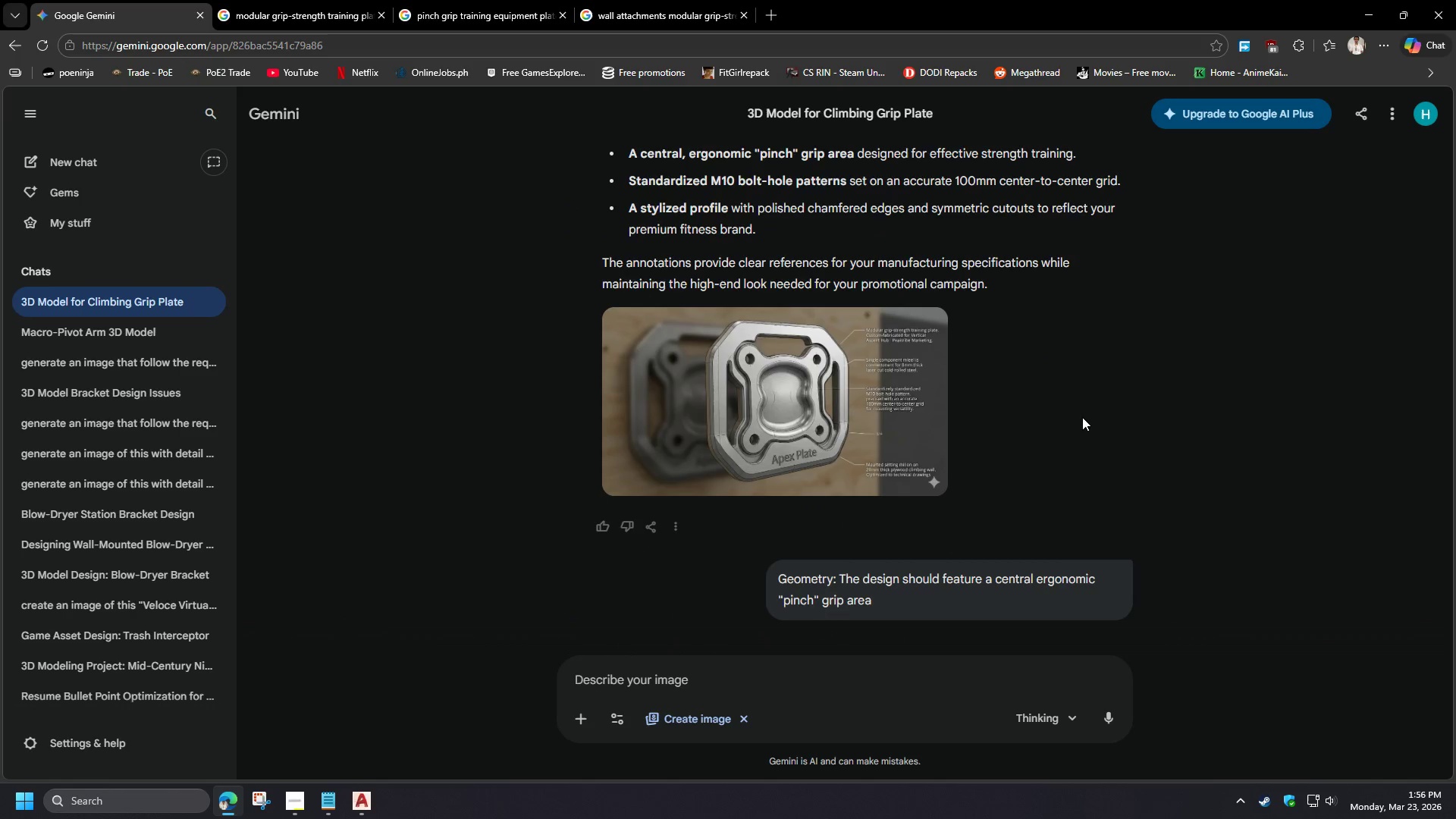 
scroll: coordinate [1080, 419], scroll_direction: down, amount: 2.0
 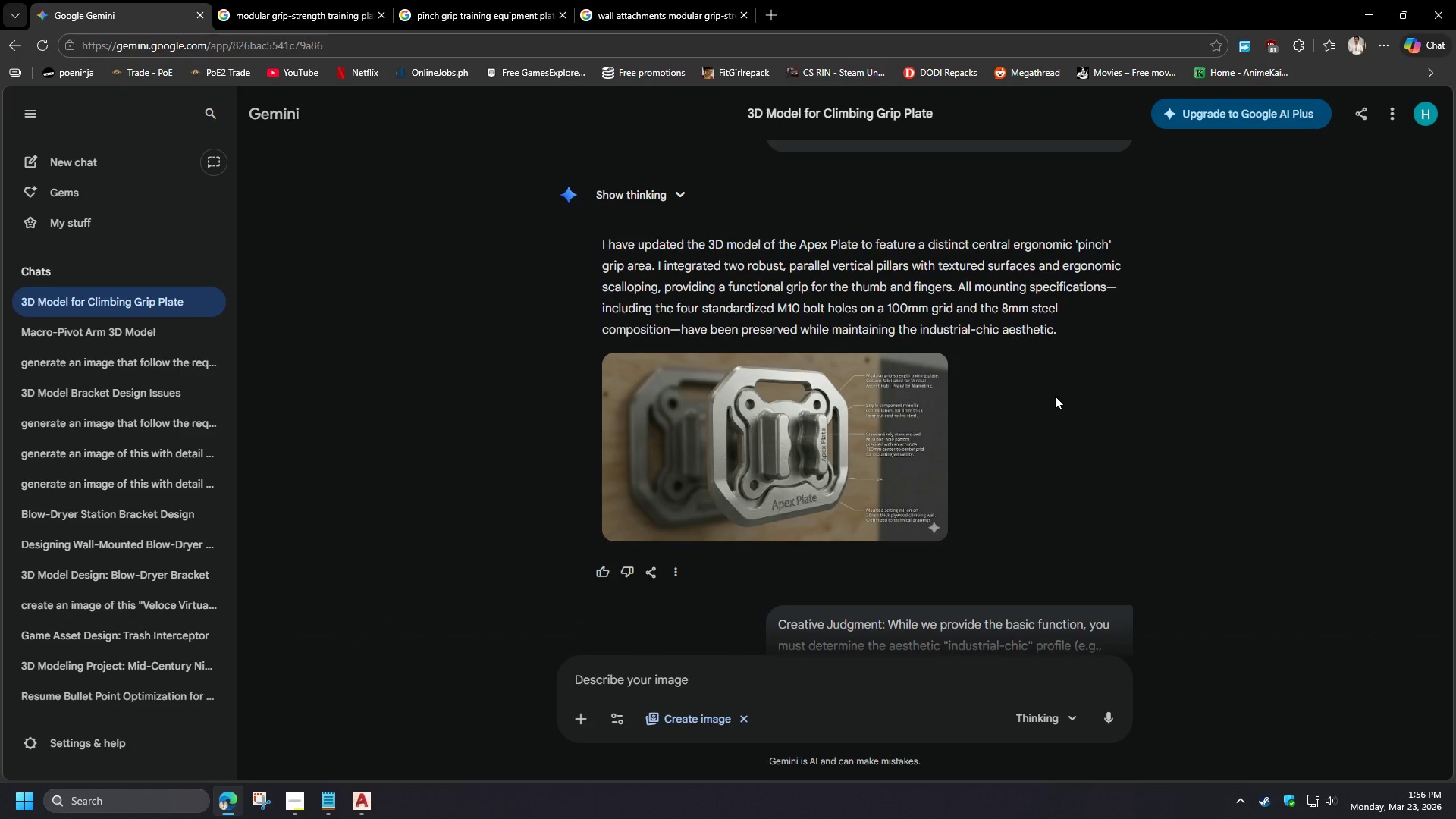 
scroll: coordinate [1042, 391], scroll_direction: up, amount: 2.0
 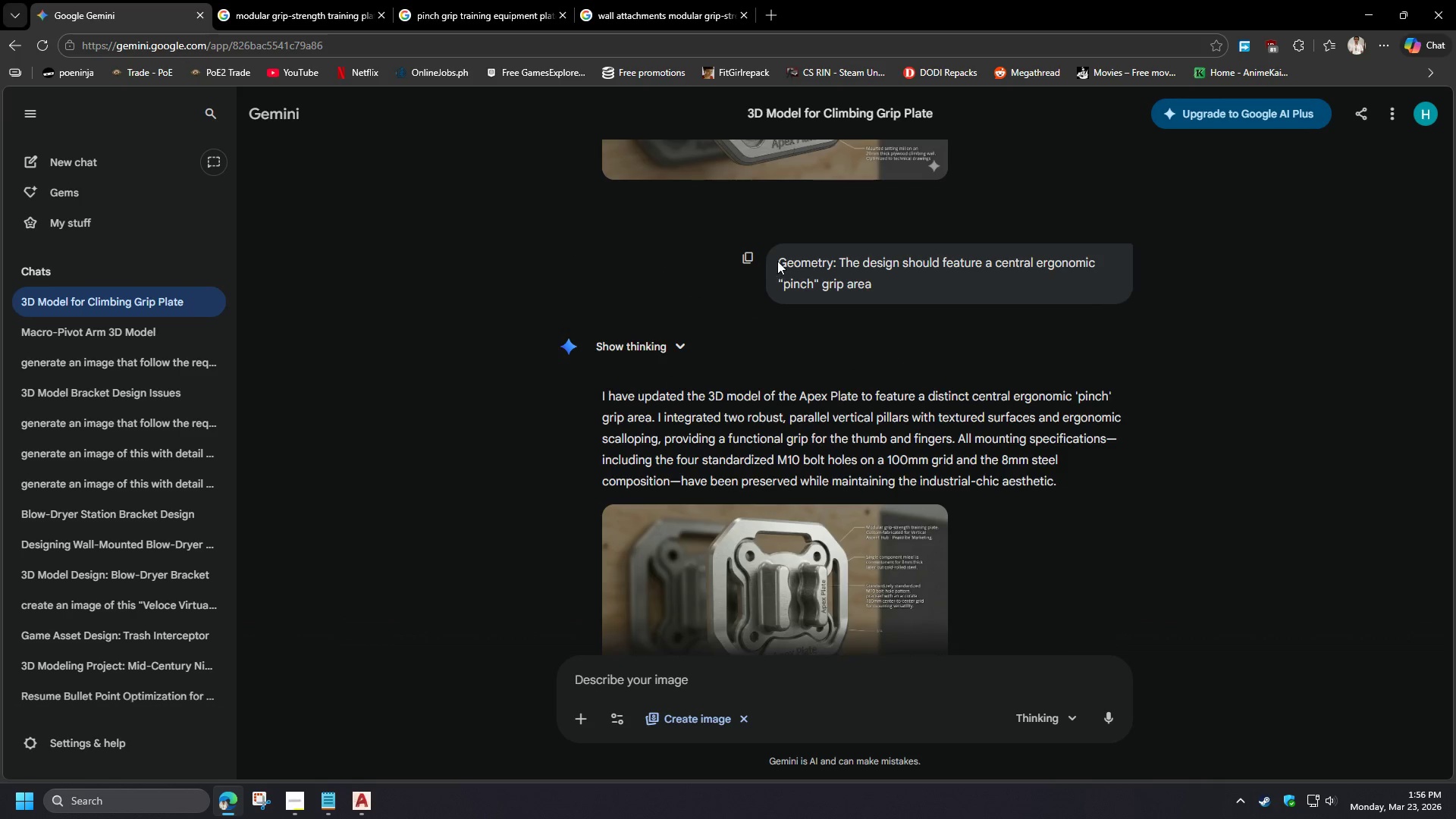 
left_click_drag(start_coordinate=[778, 260], to_coordinate=[913, 293])
 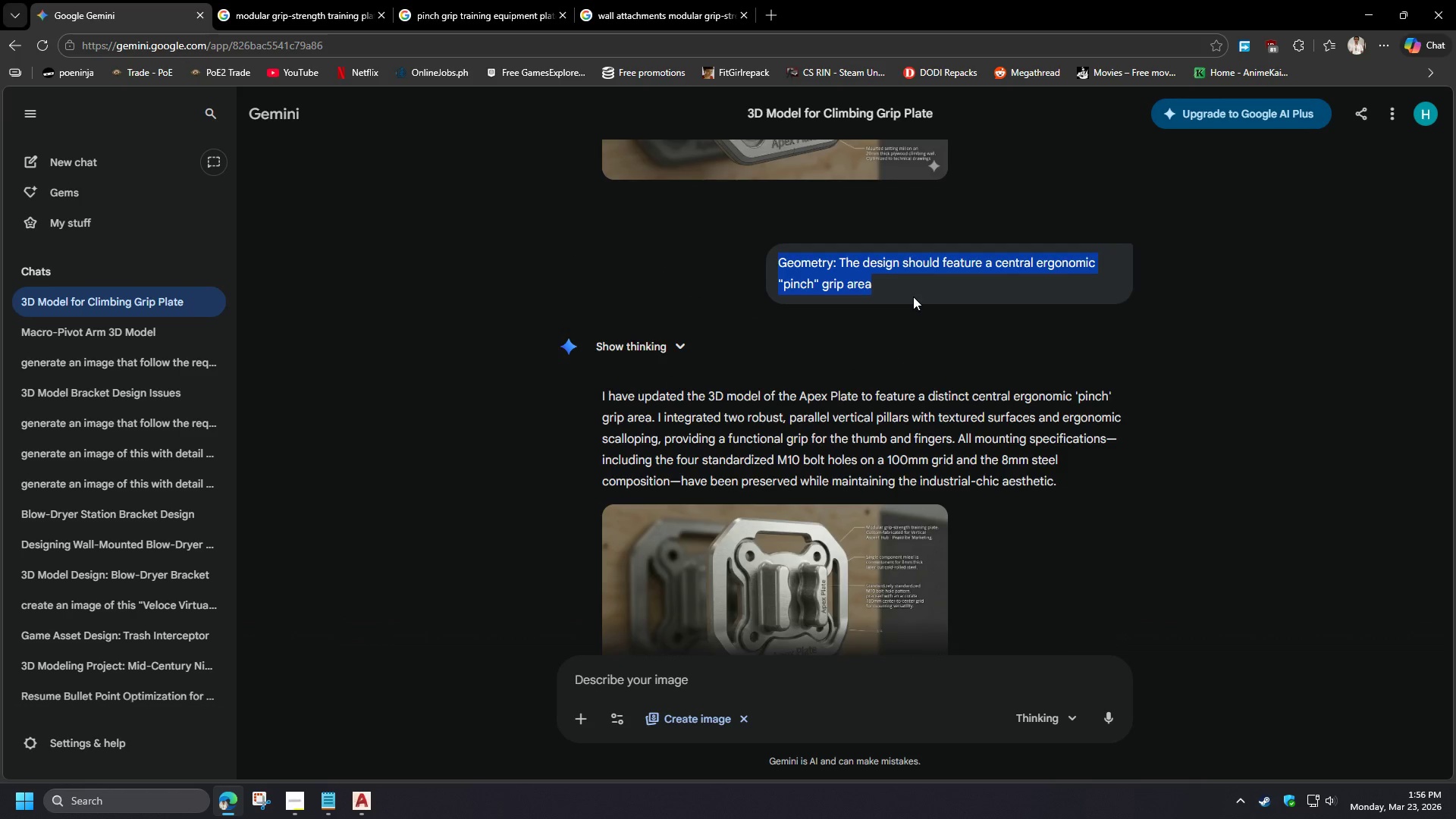 
hold_key(key=ControlLeft, duration=0.44)
 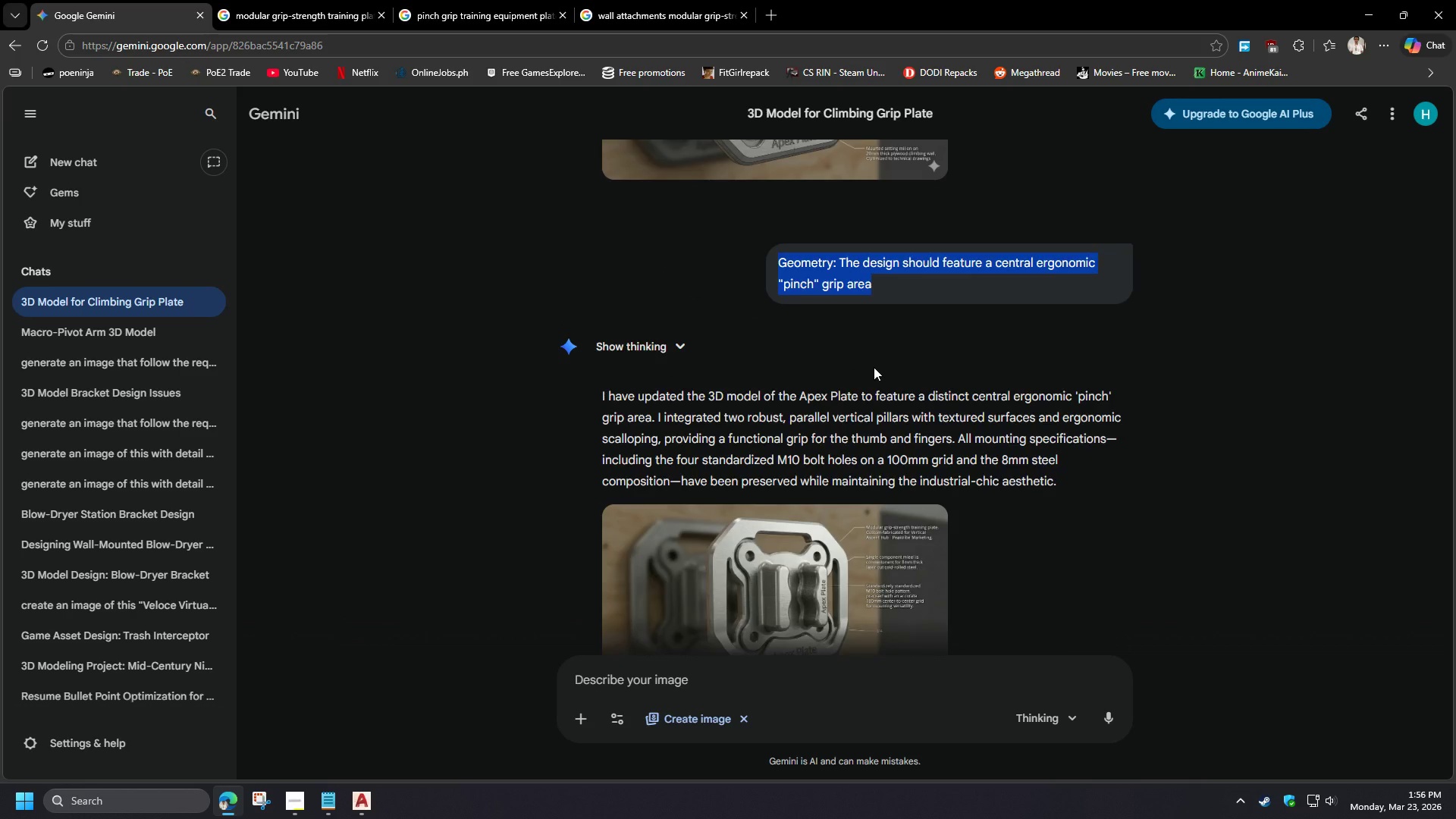 
scroll: coordinate [874, 374], scroll_direction: down, amount: 6.0
 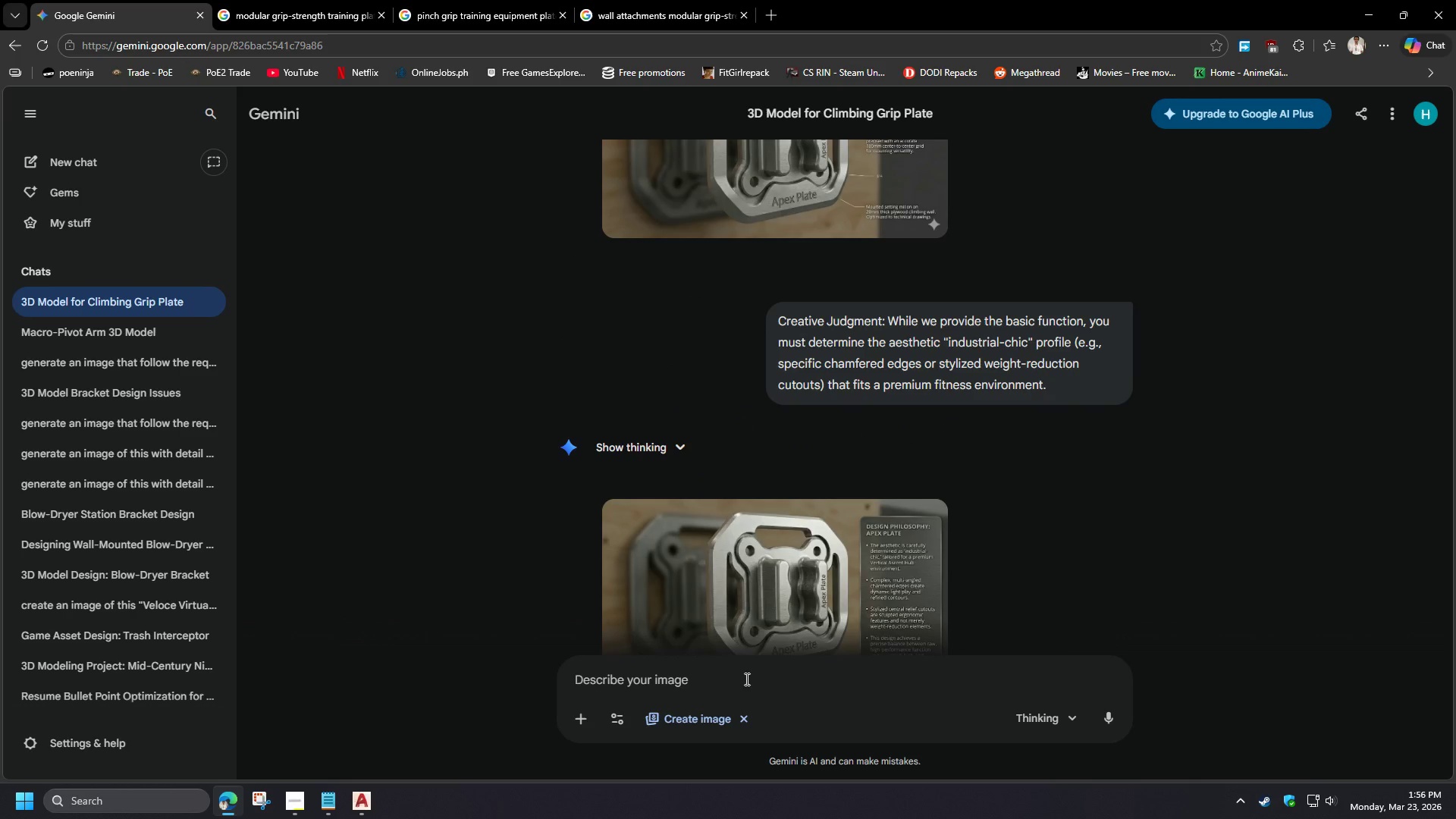 
left_click([745, 679])
 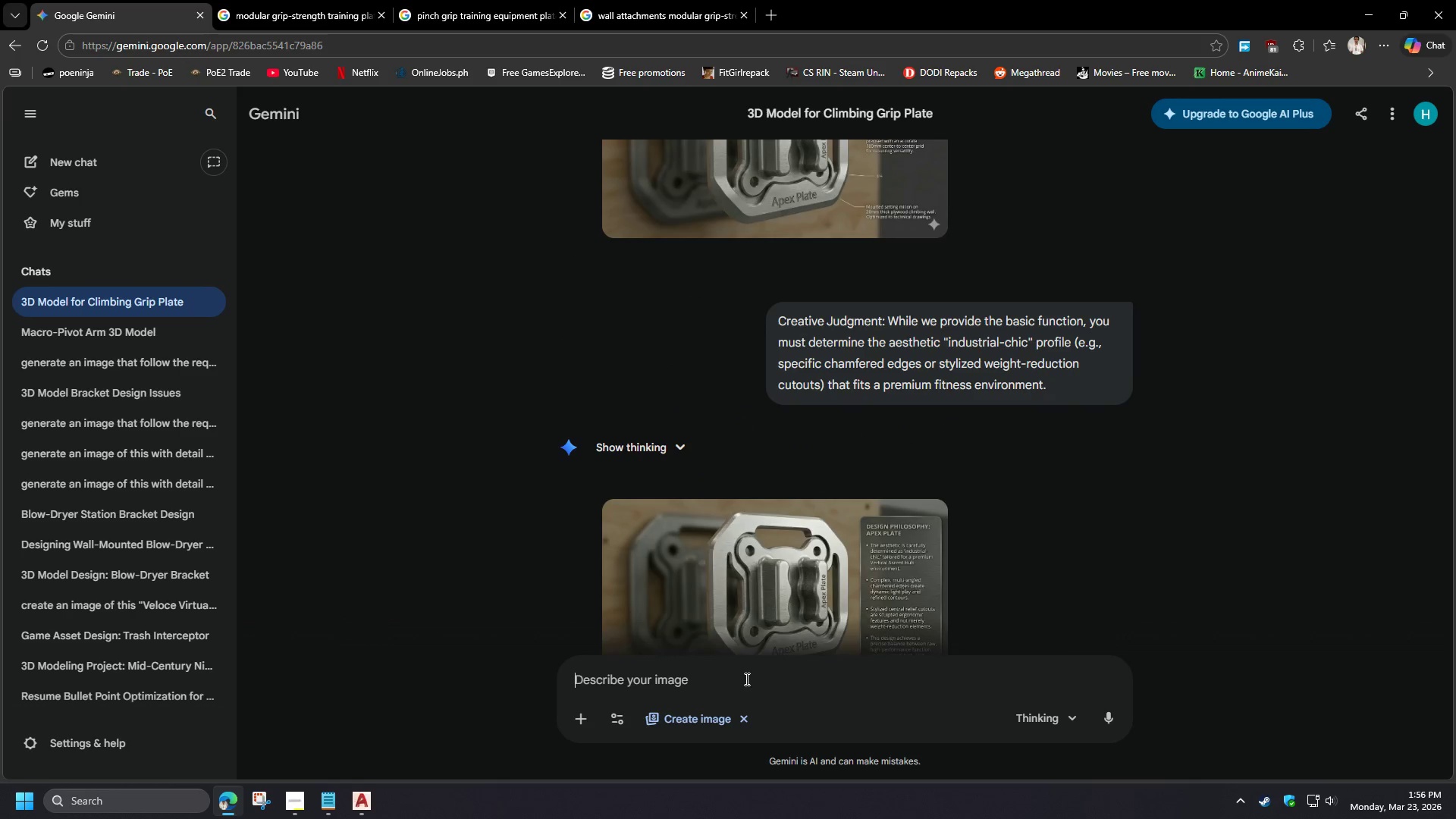 
key(Control+V)
 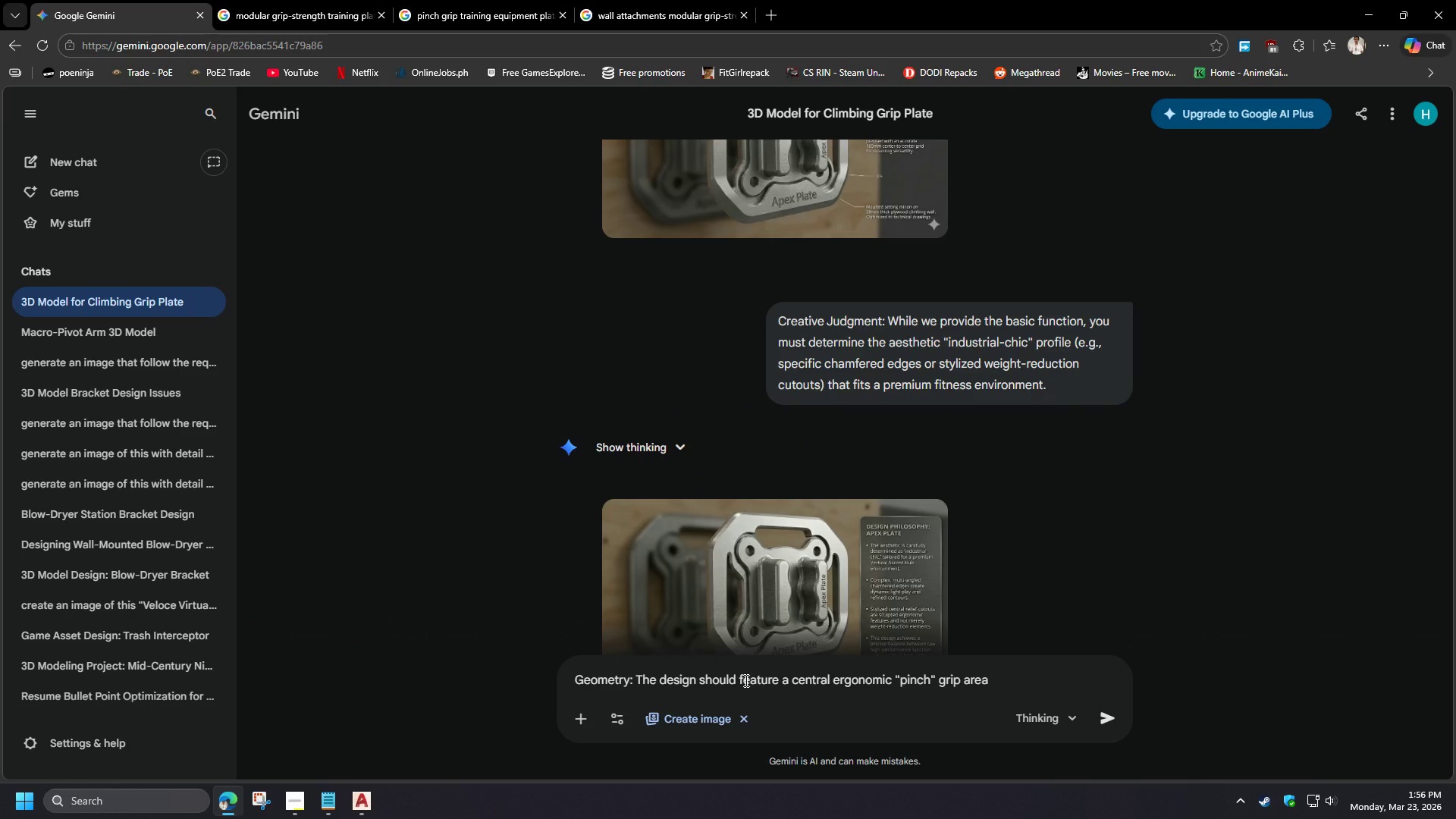 
type(. in)
key(Backspace)
key(Backspace)
type(show me front view)
 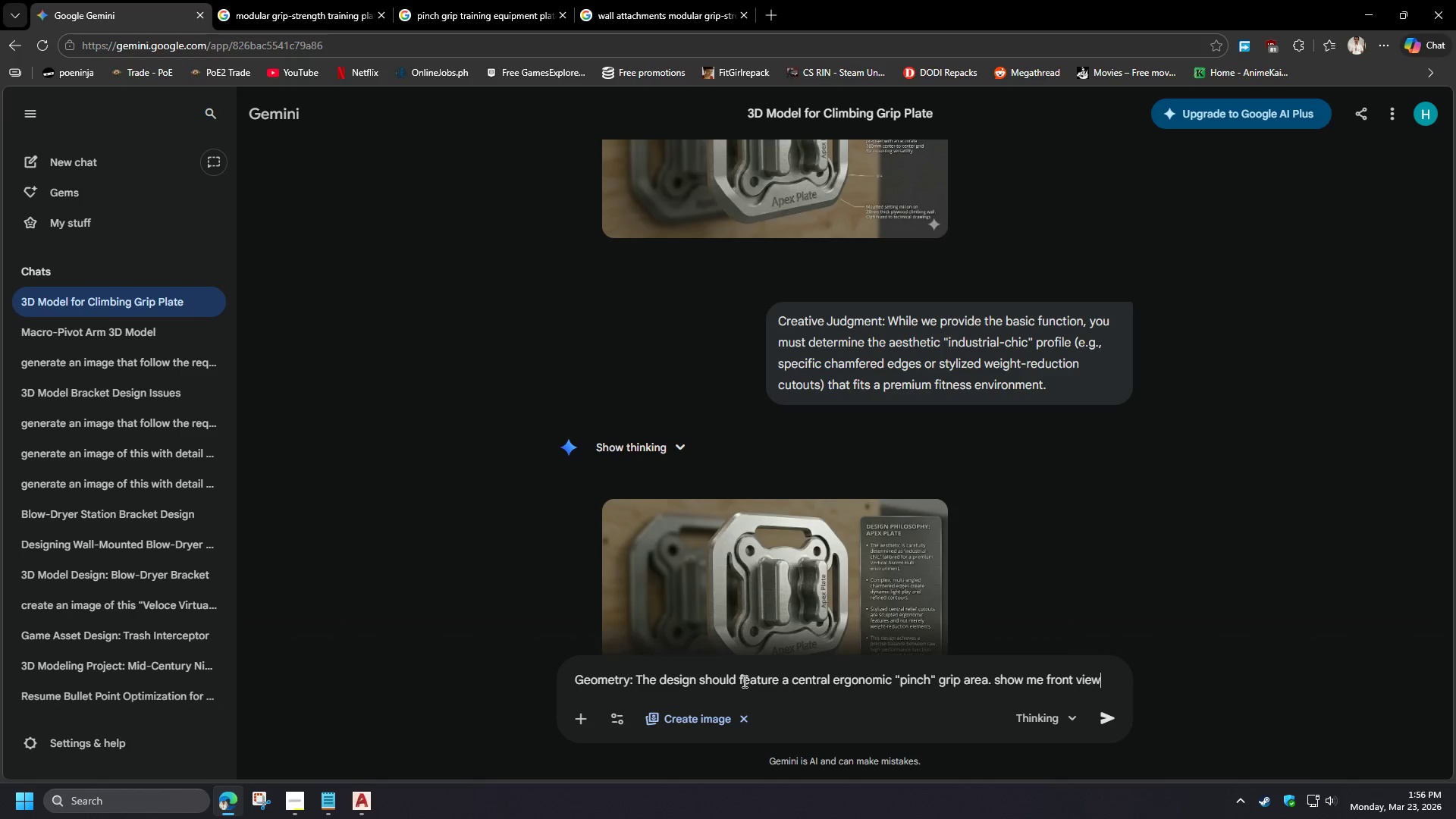 
key(Enter)
 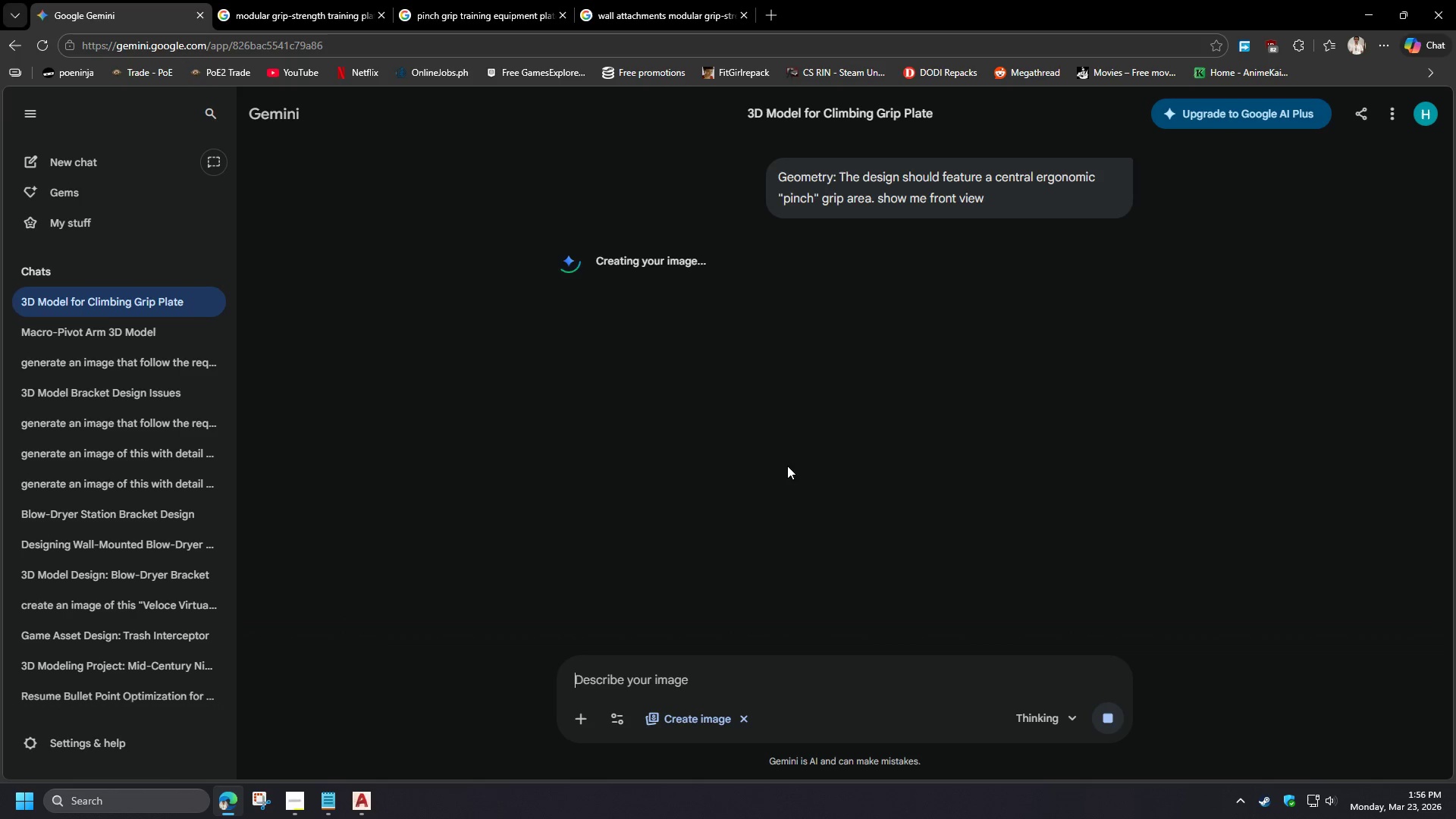 
wait(14.98)
 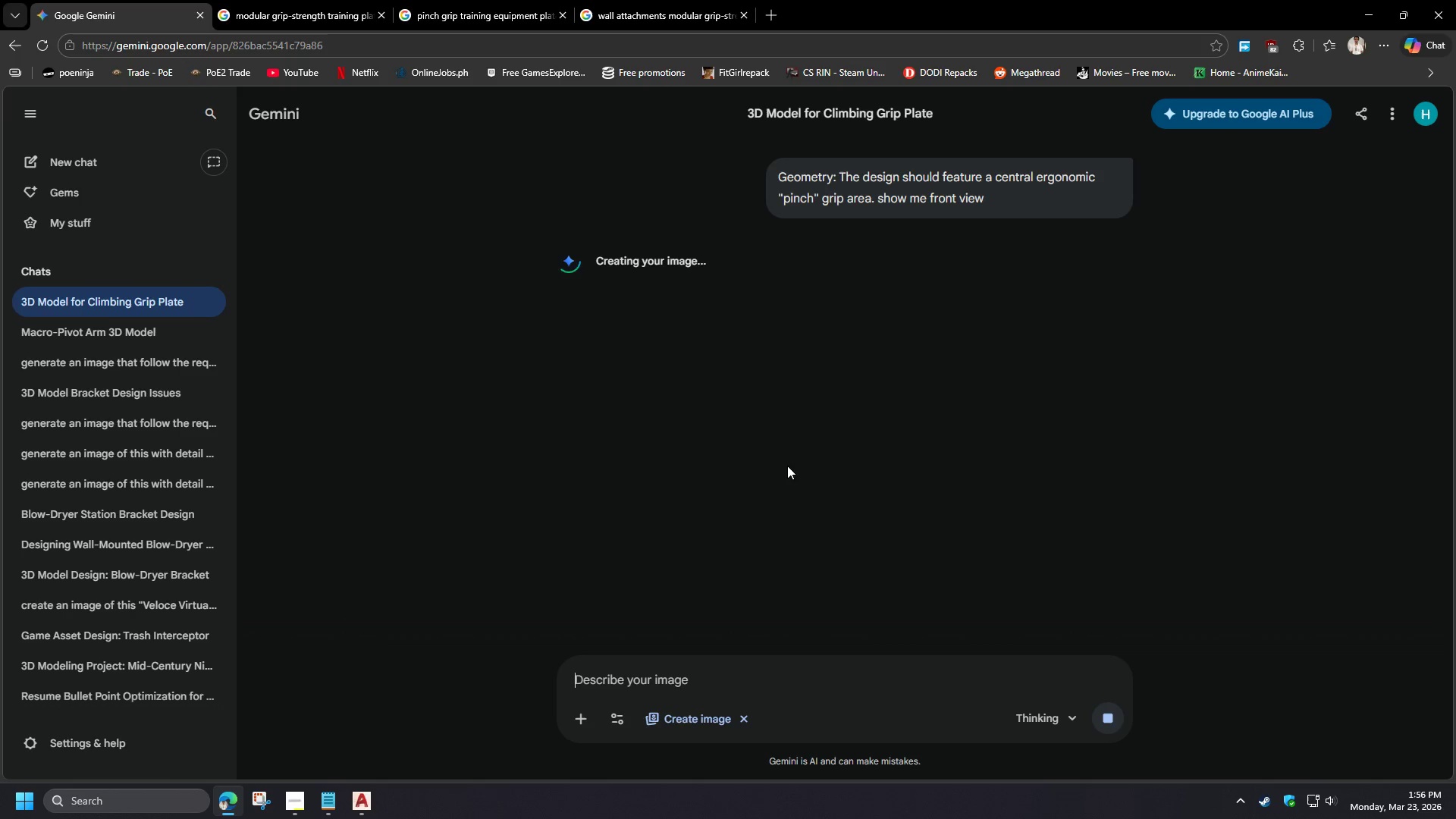 
mouse_move([400, 792])
 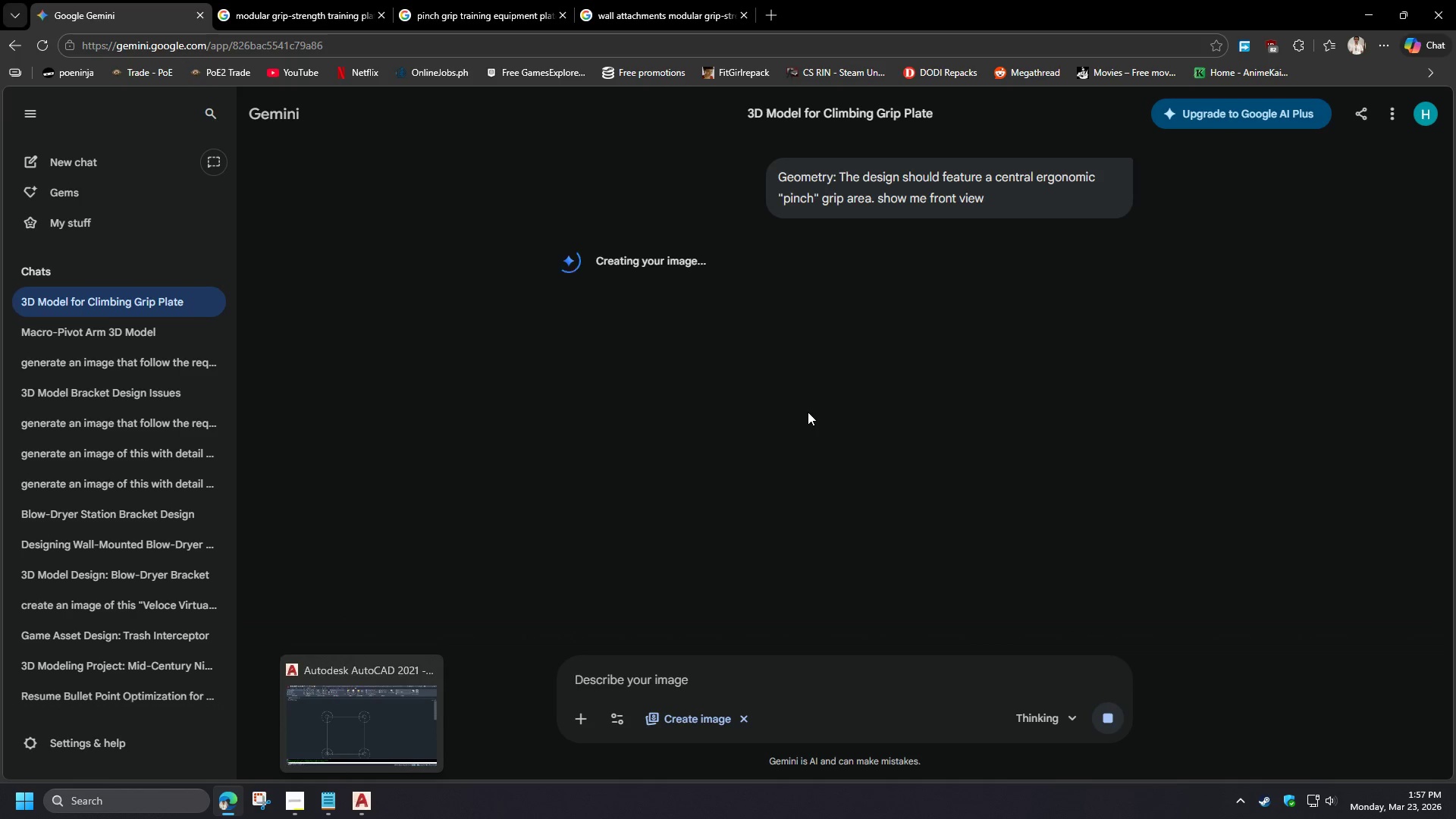 
scroll: coordinate [808, 412], scroll_direction: up, amount: 4.0
 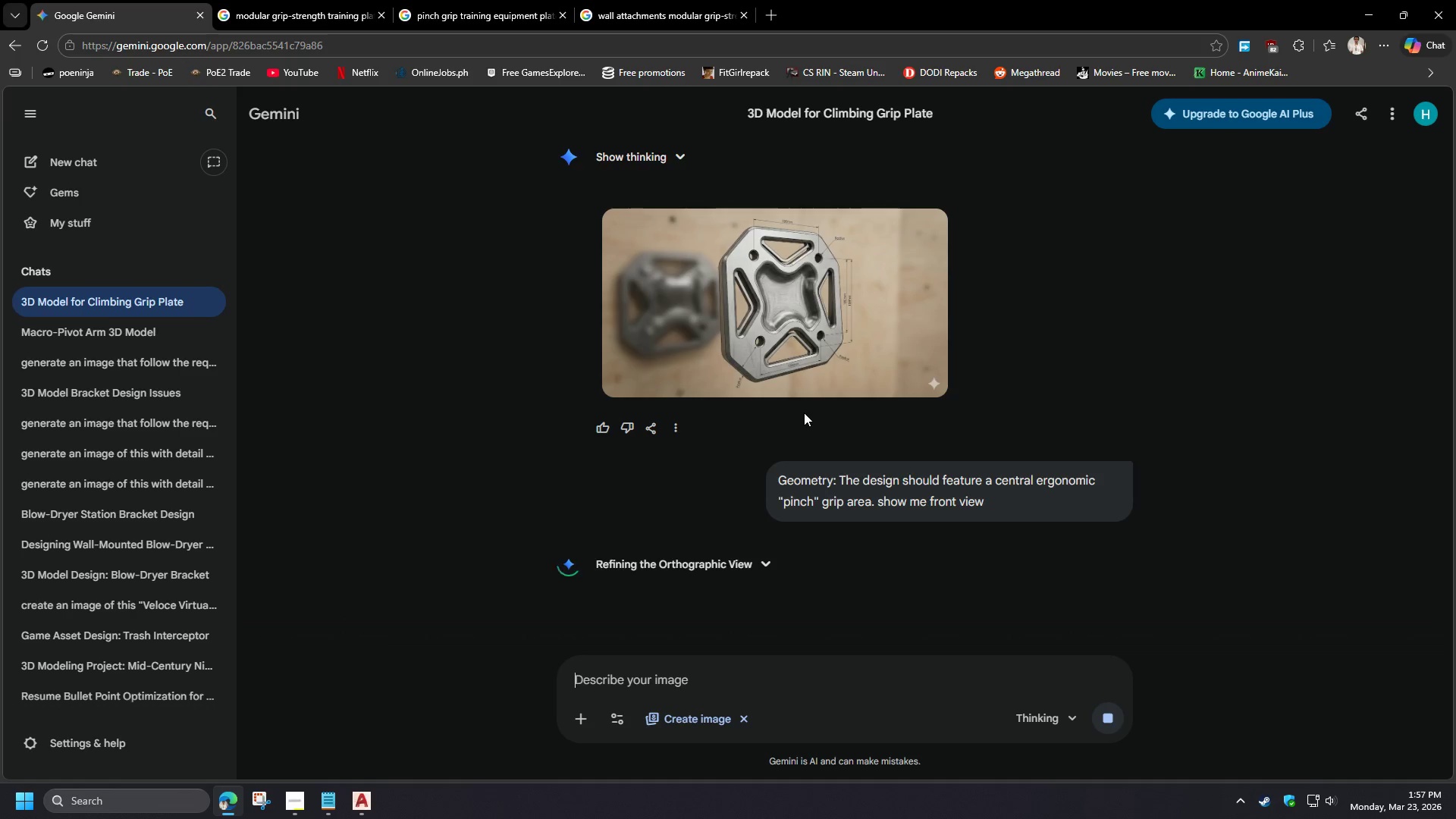 
wait(11.33)
 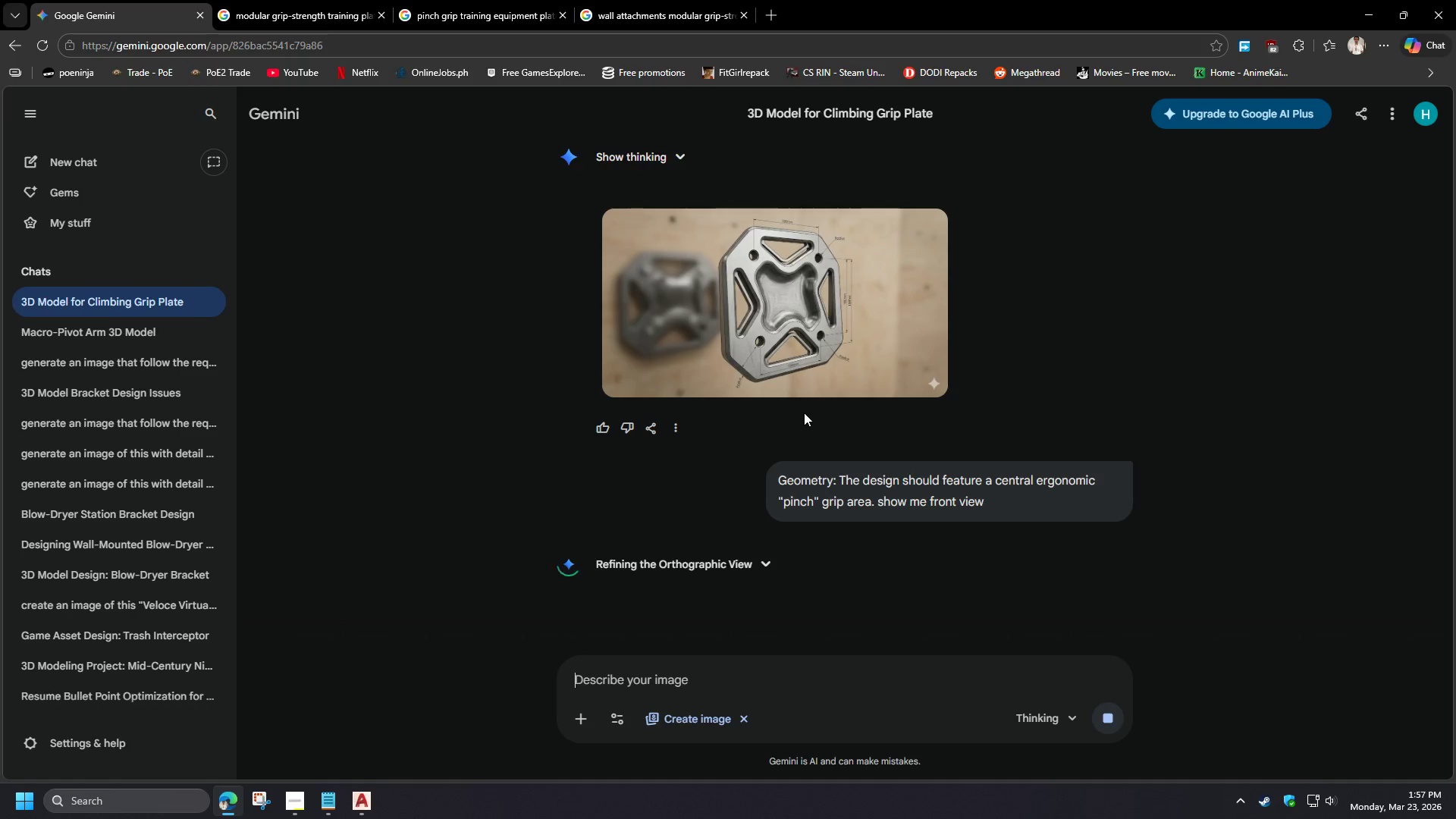 
scroll: coordinate [805, 422], scroll_direction: down, amount: 6.0
 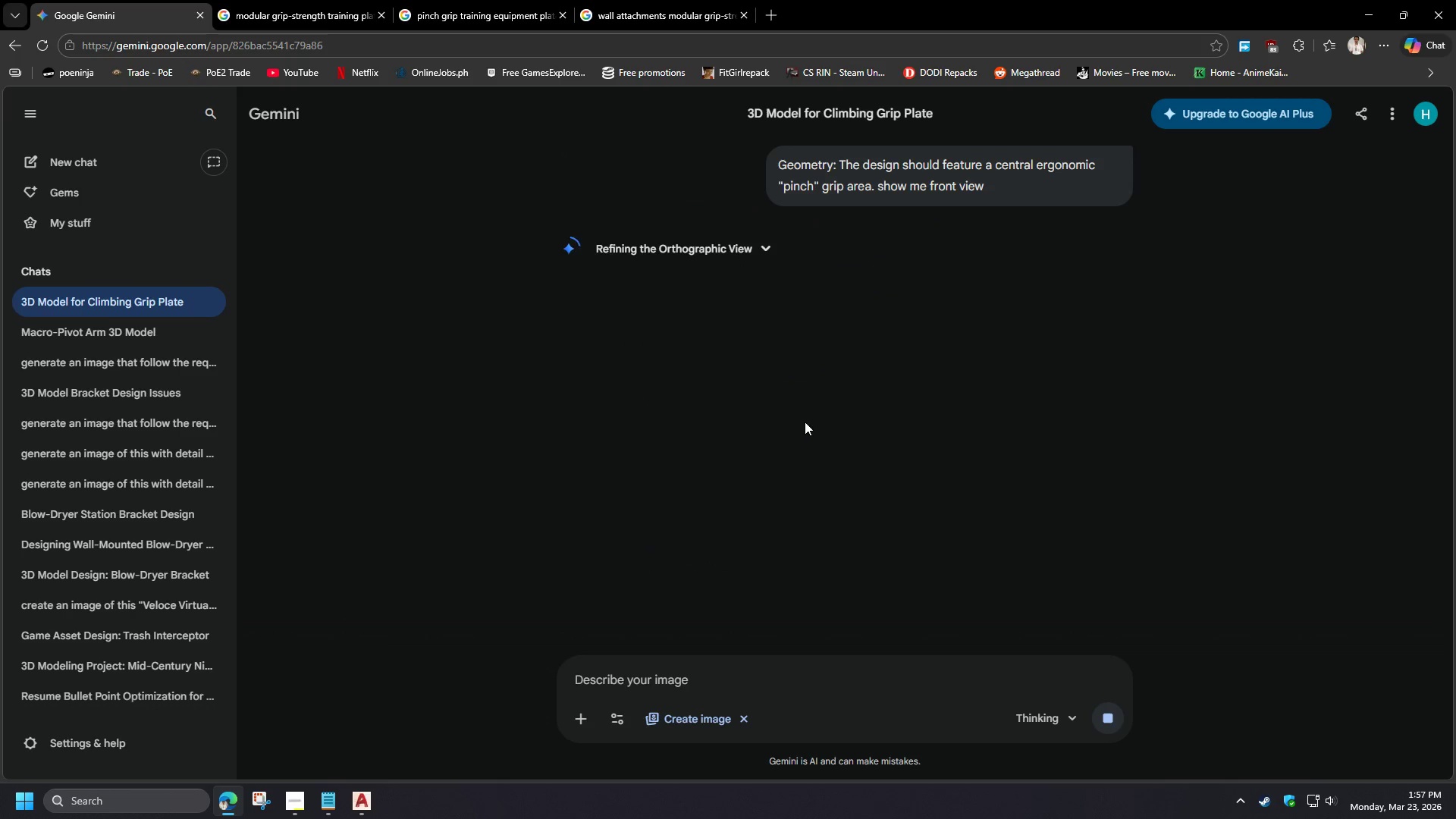 
scroll: coordinate [806, 416], scroll_direction: up, amount: 11.0
 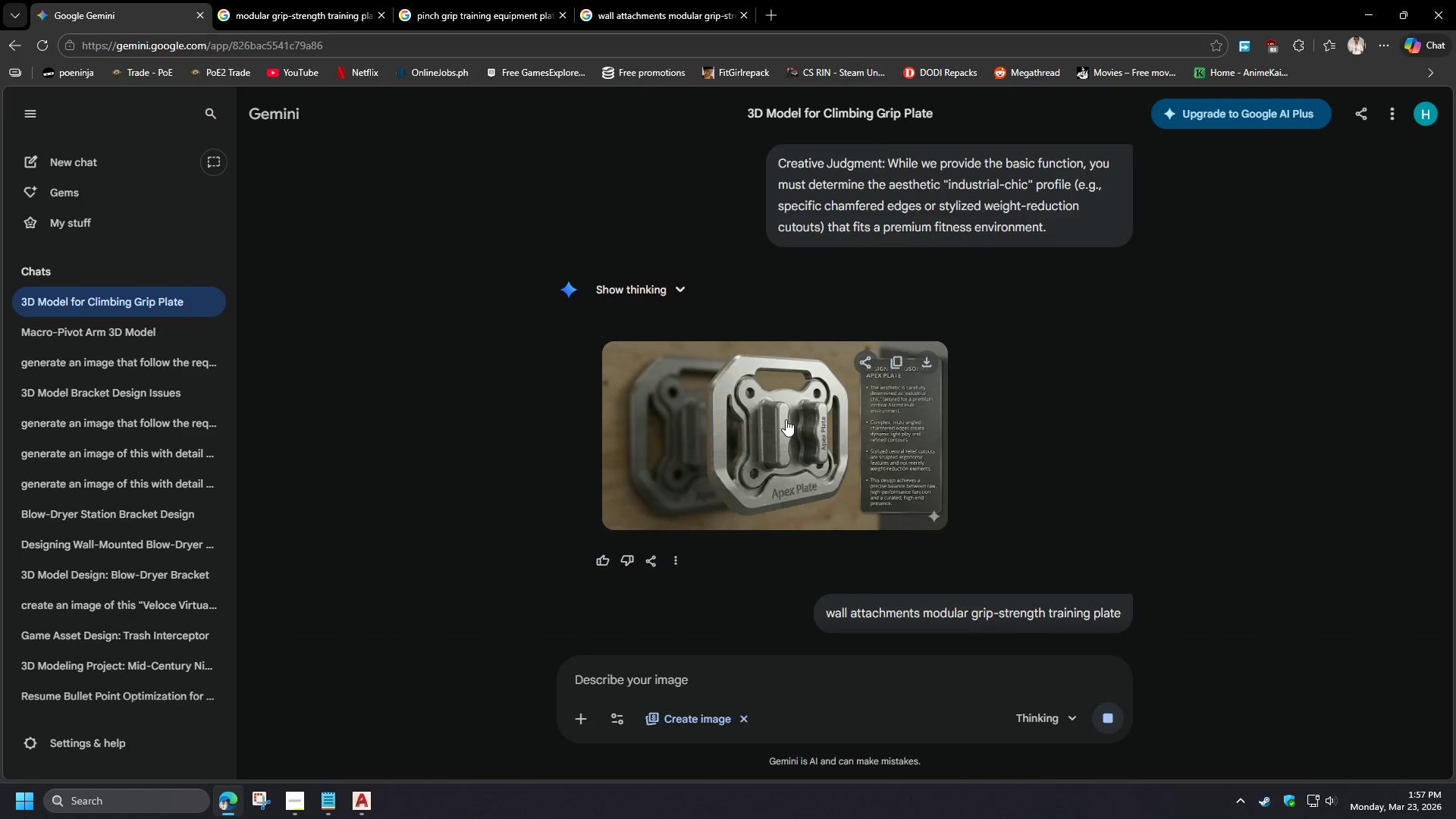 
right_click([786, 419])
 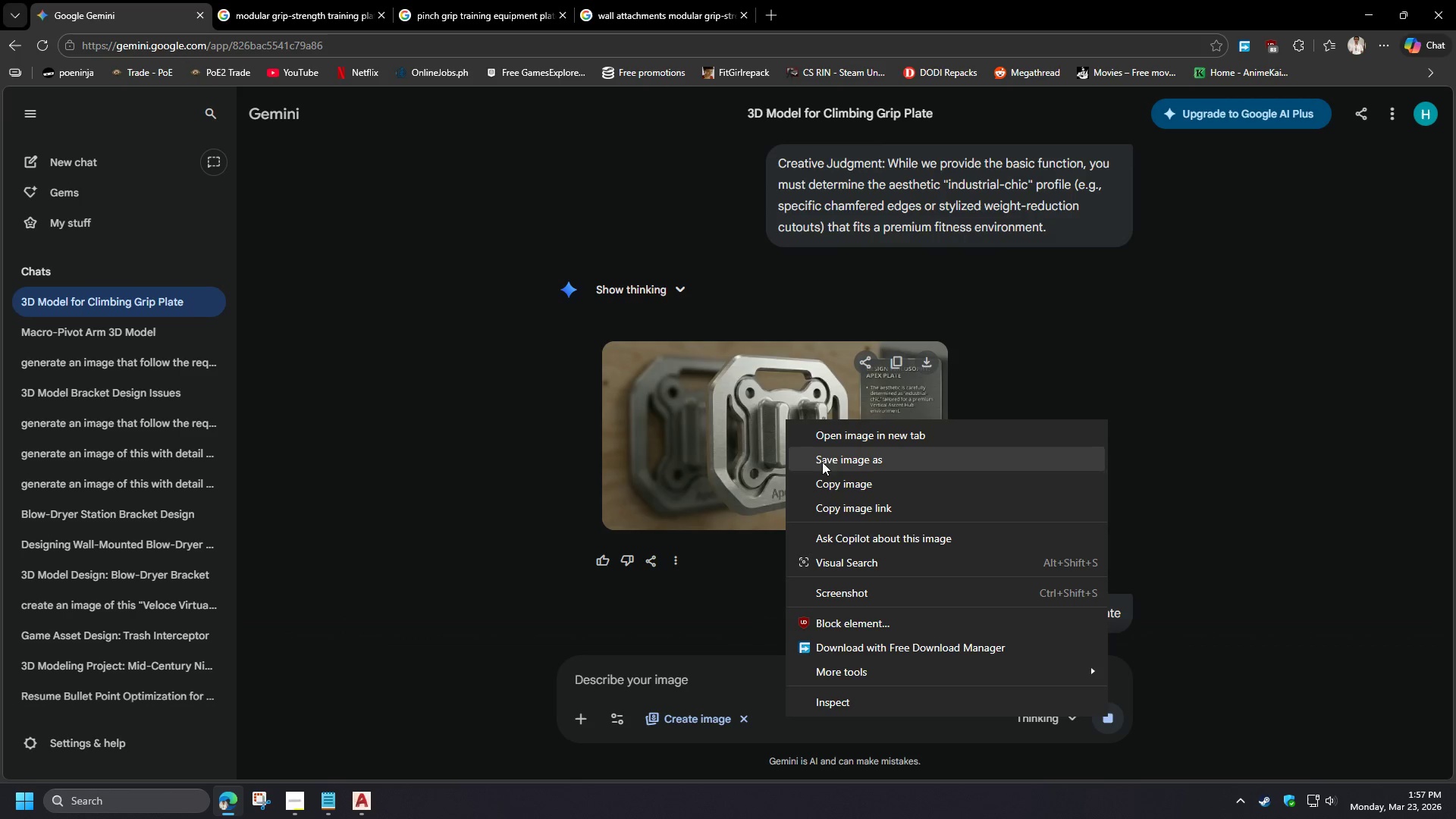 
left_click([825, 475])
 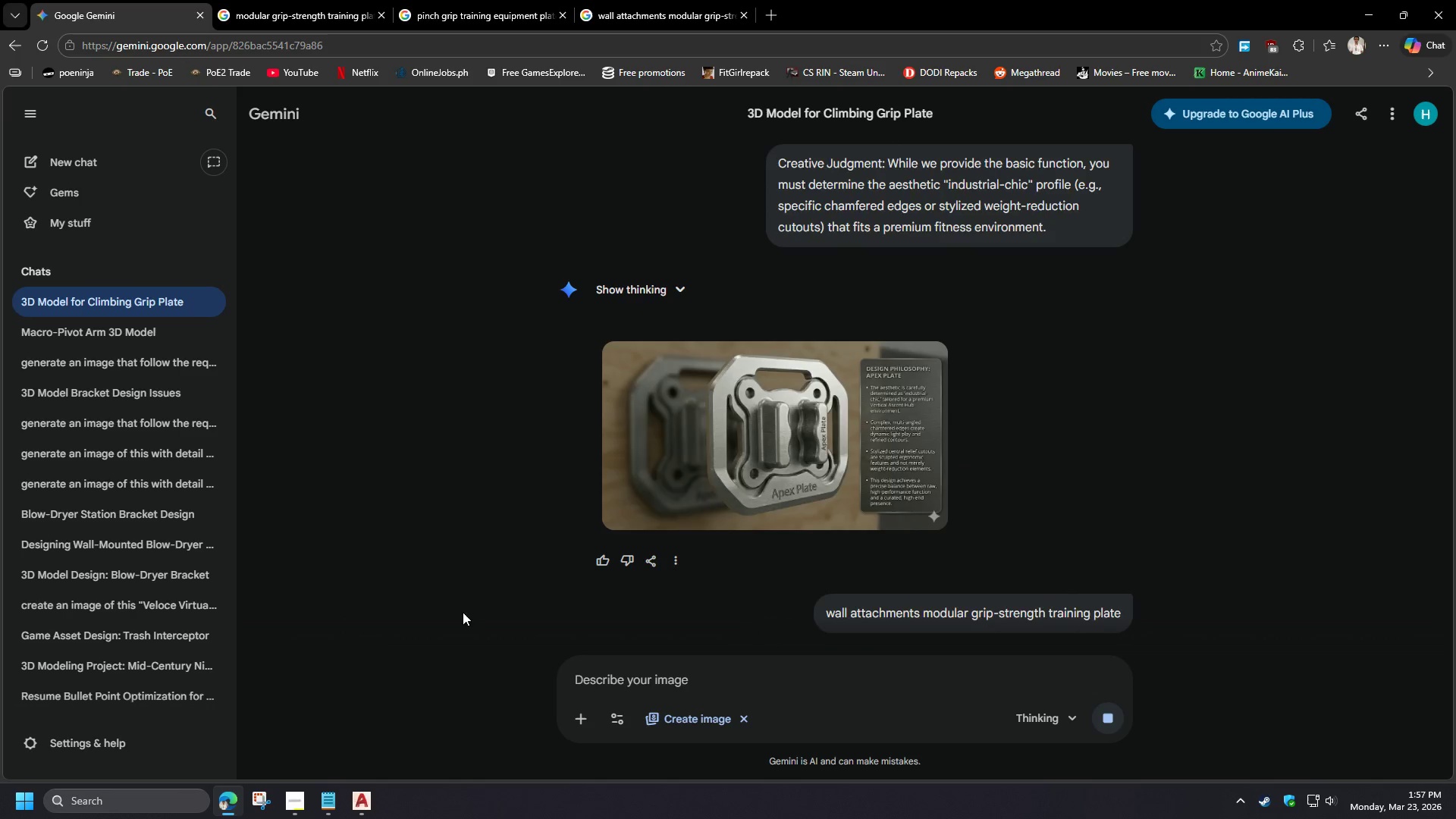 
scroll: coordinate [547, 548], scroll_direction: down, amount: 11.0
 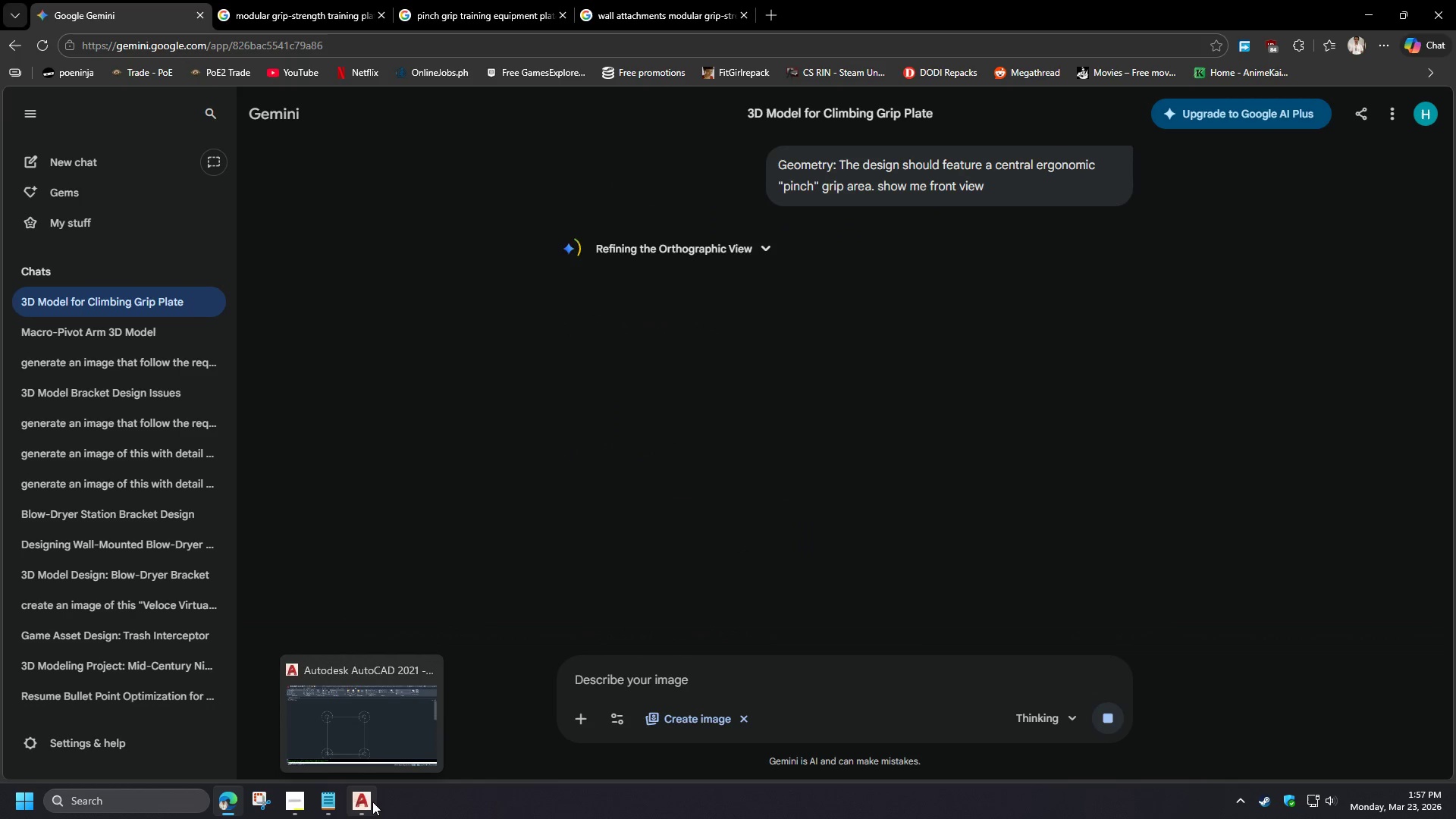 
left_click([372, 802])
 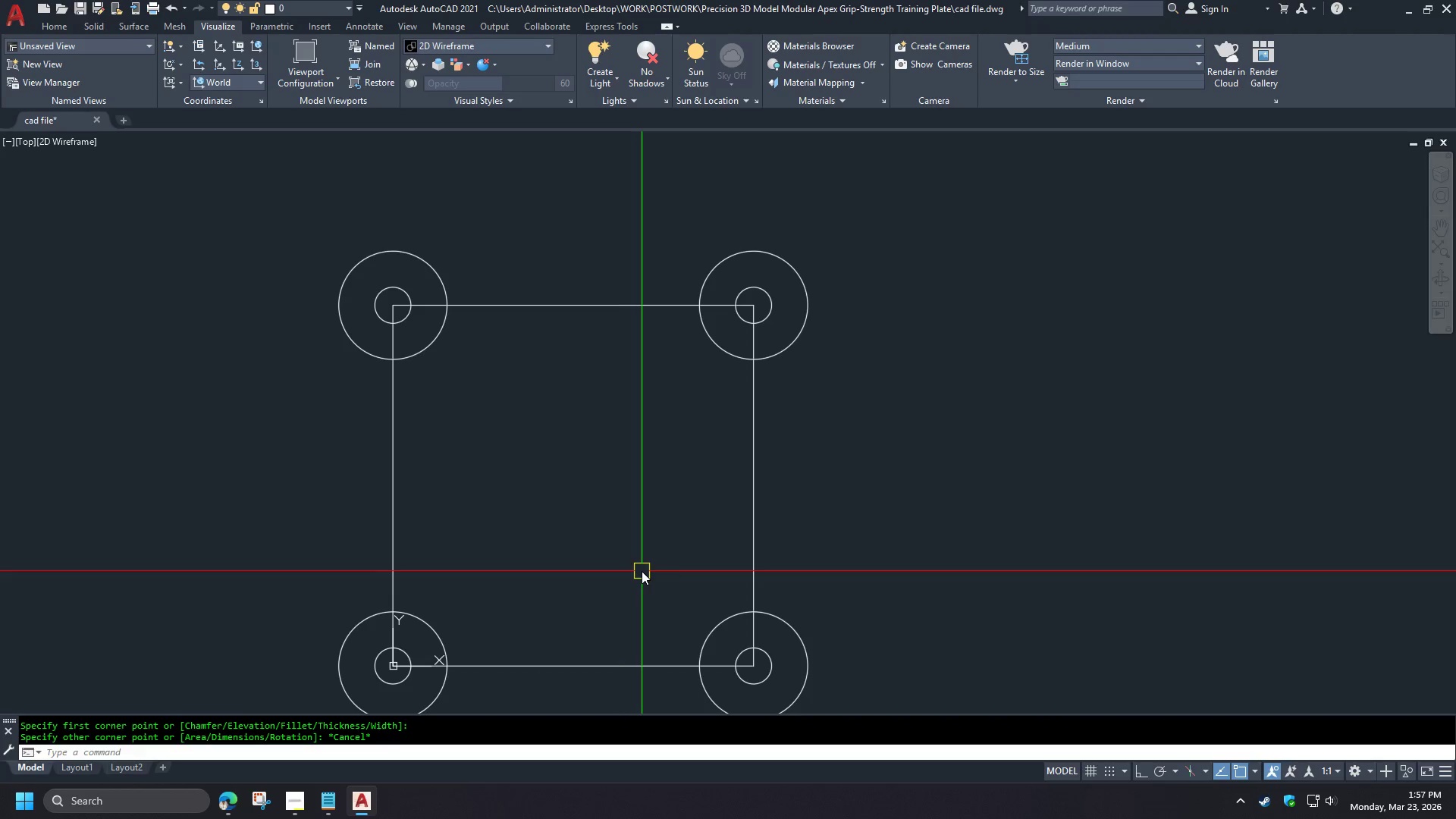 
key(Control+V)
 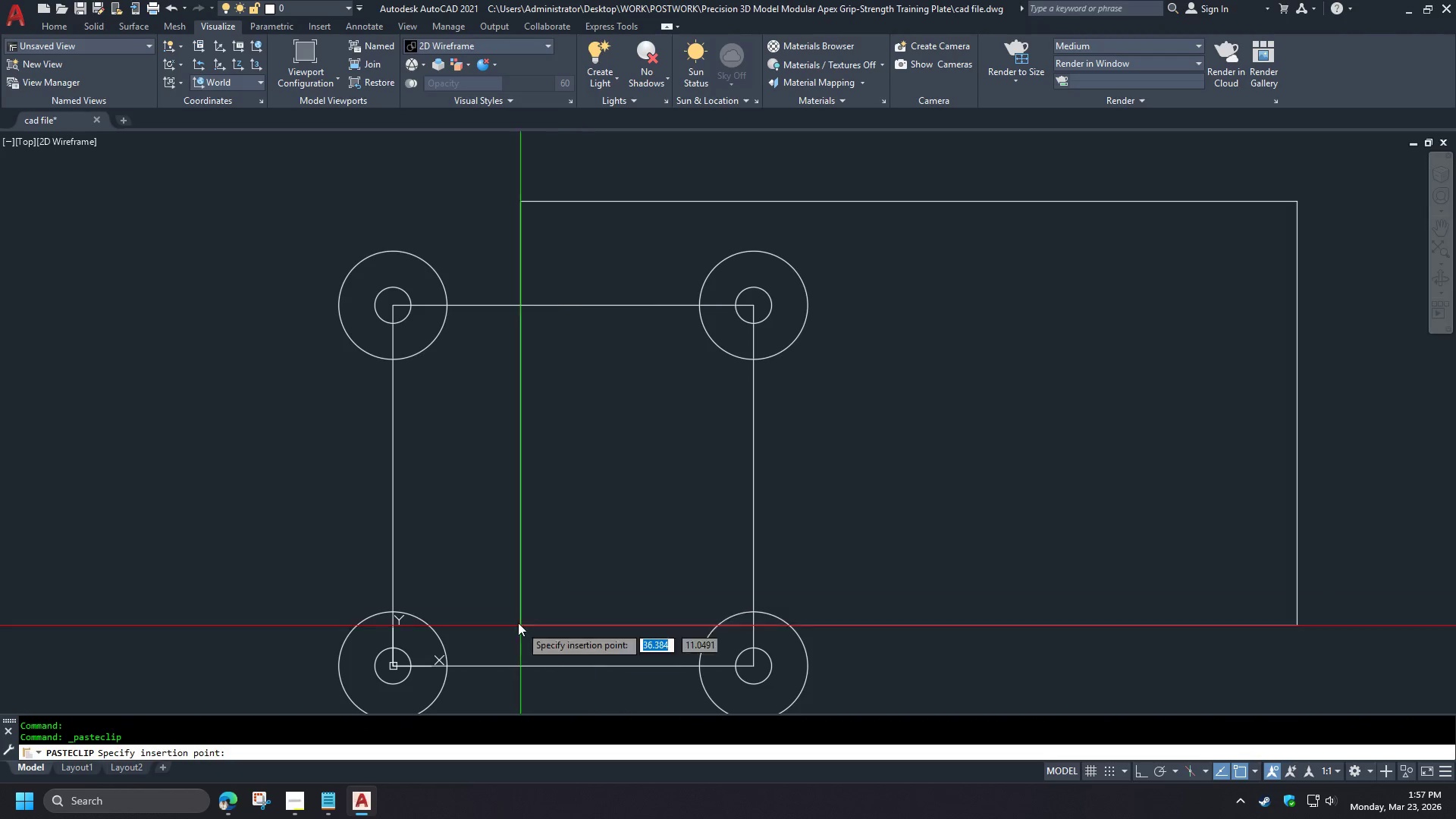 
scroll: coordinate [497, 583], scroll_direction: down, amount: 2.0
 